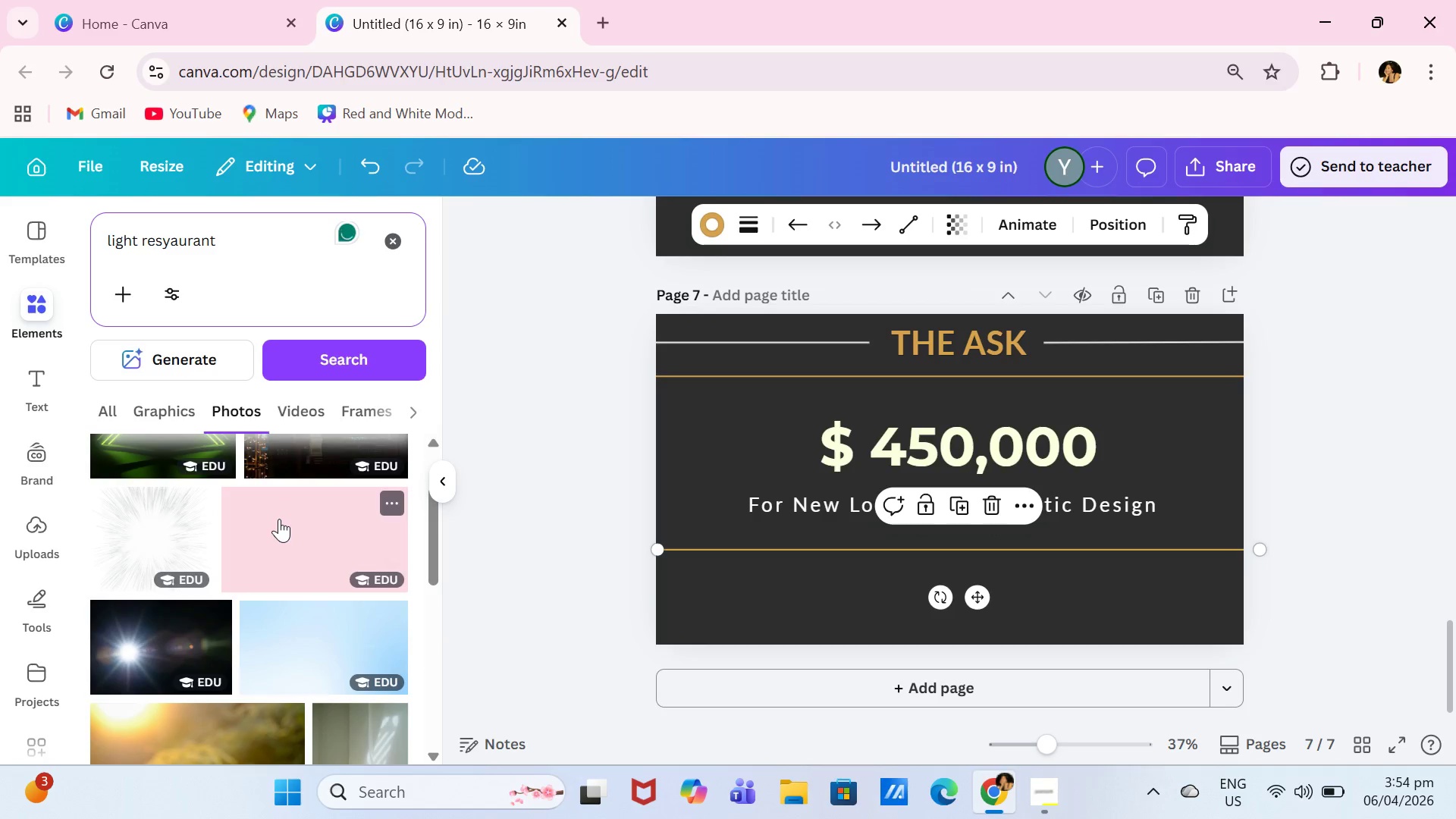 
scroll: coordinate [284, 497], scroll_direction: up, amount: 1.0
 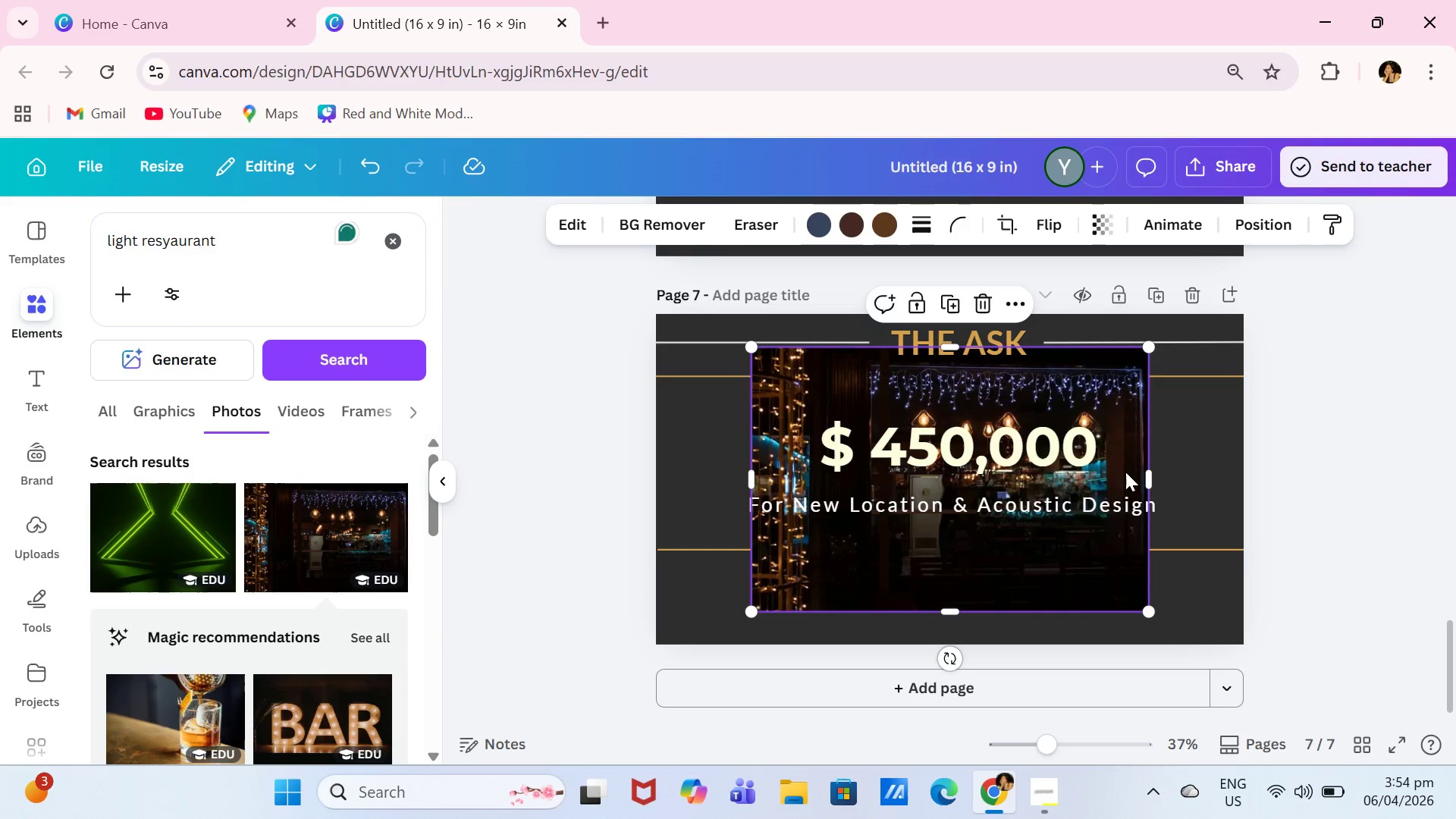 
left_click_drag(start_coordinate=[1121, 431], to_coordinate=[1053, 439])
 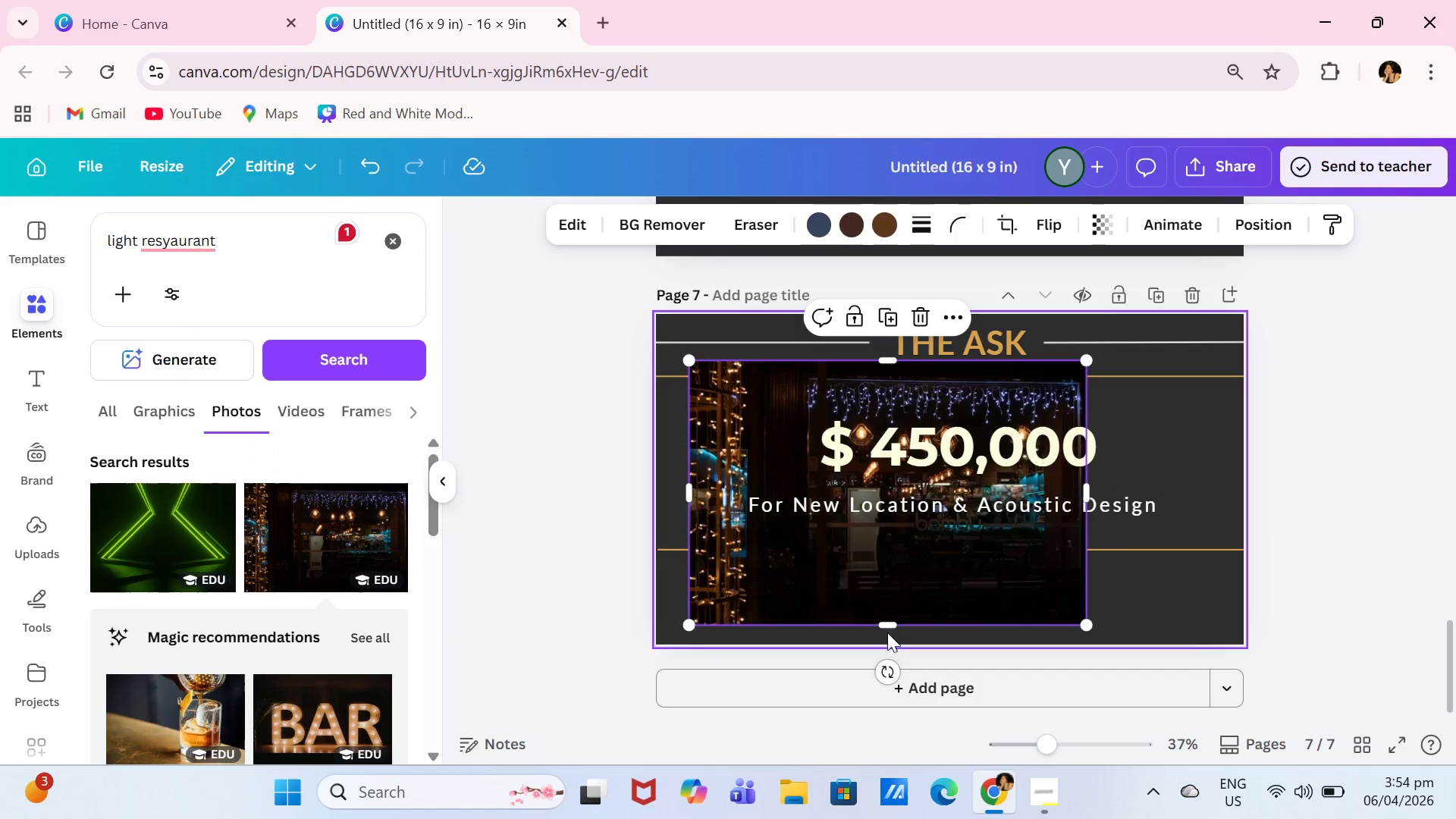 
left_click_drag(start_coordinate=[889, 625], to_coordinate=[908, 548])
 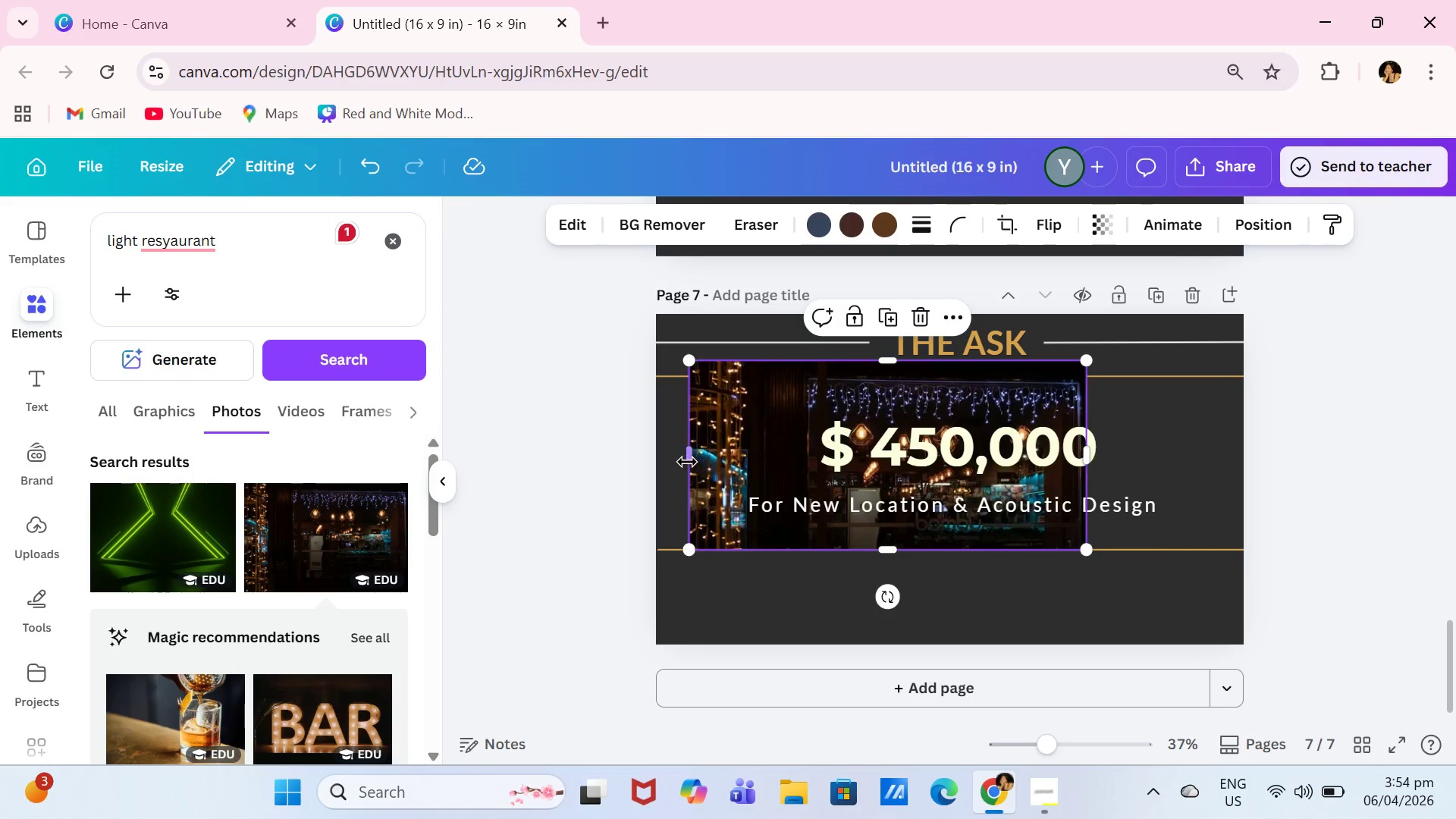 
left_click_drag(start_coordinate=[687, 462], to_coordinate=[793, 461])
 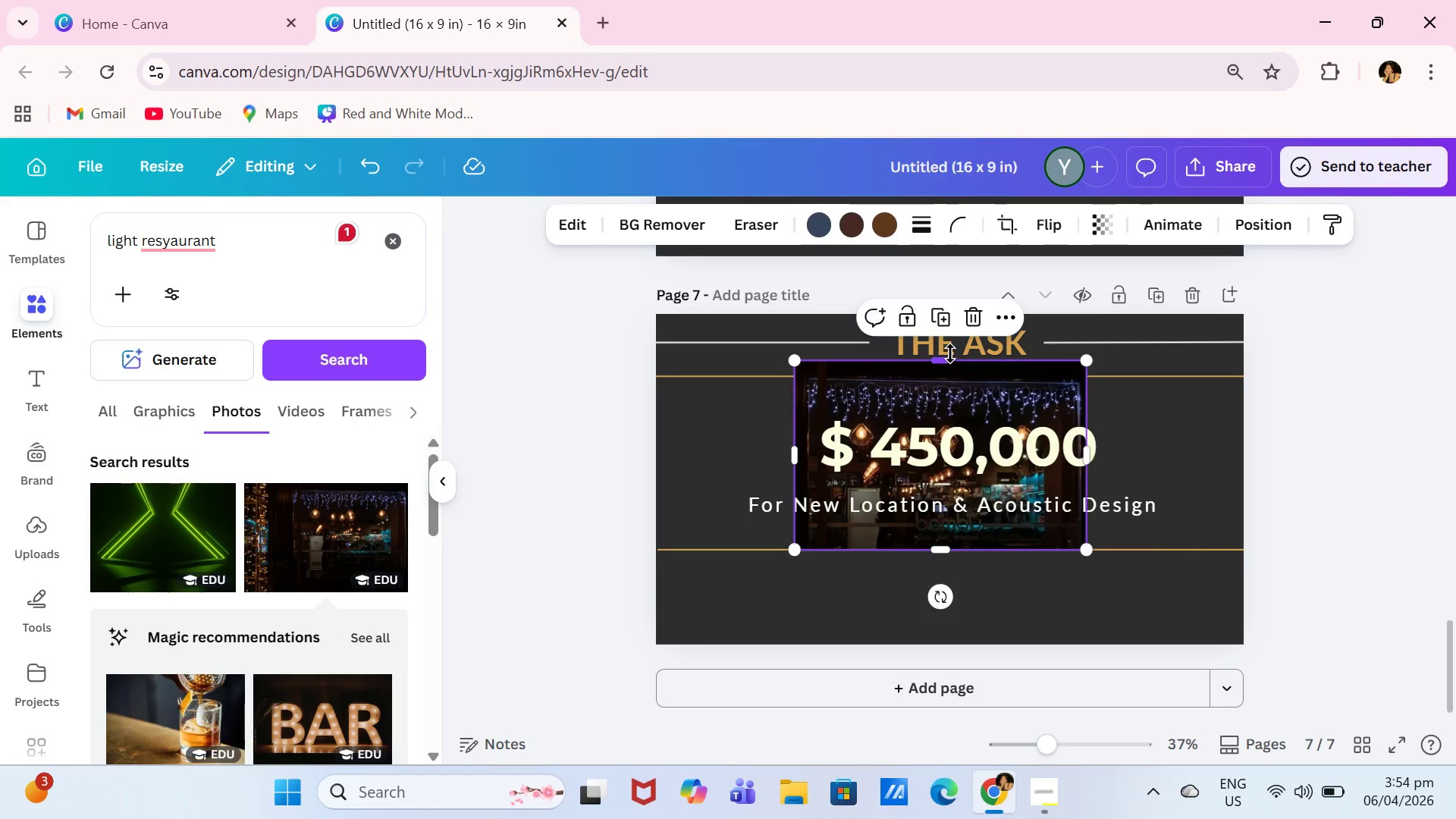 
left_click_drag(start_coordinate=[950, 359], to_coordinate=[951, 416])
 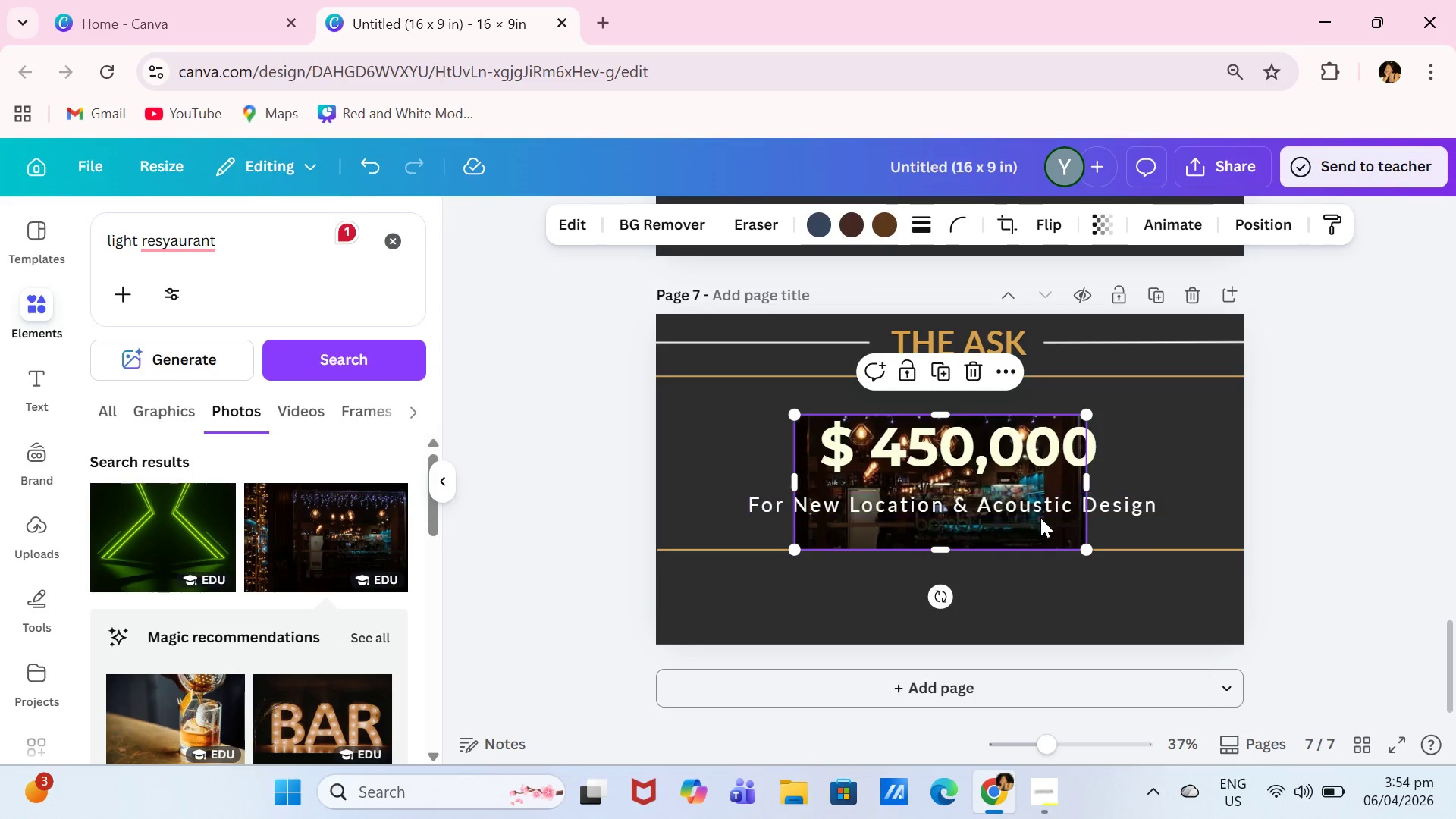 
left_click_drag(start_coordinate=[1040, 518], to_coordinate=[894, 663])
 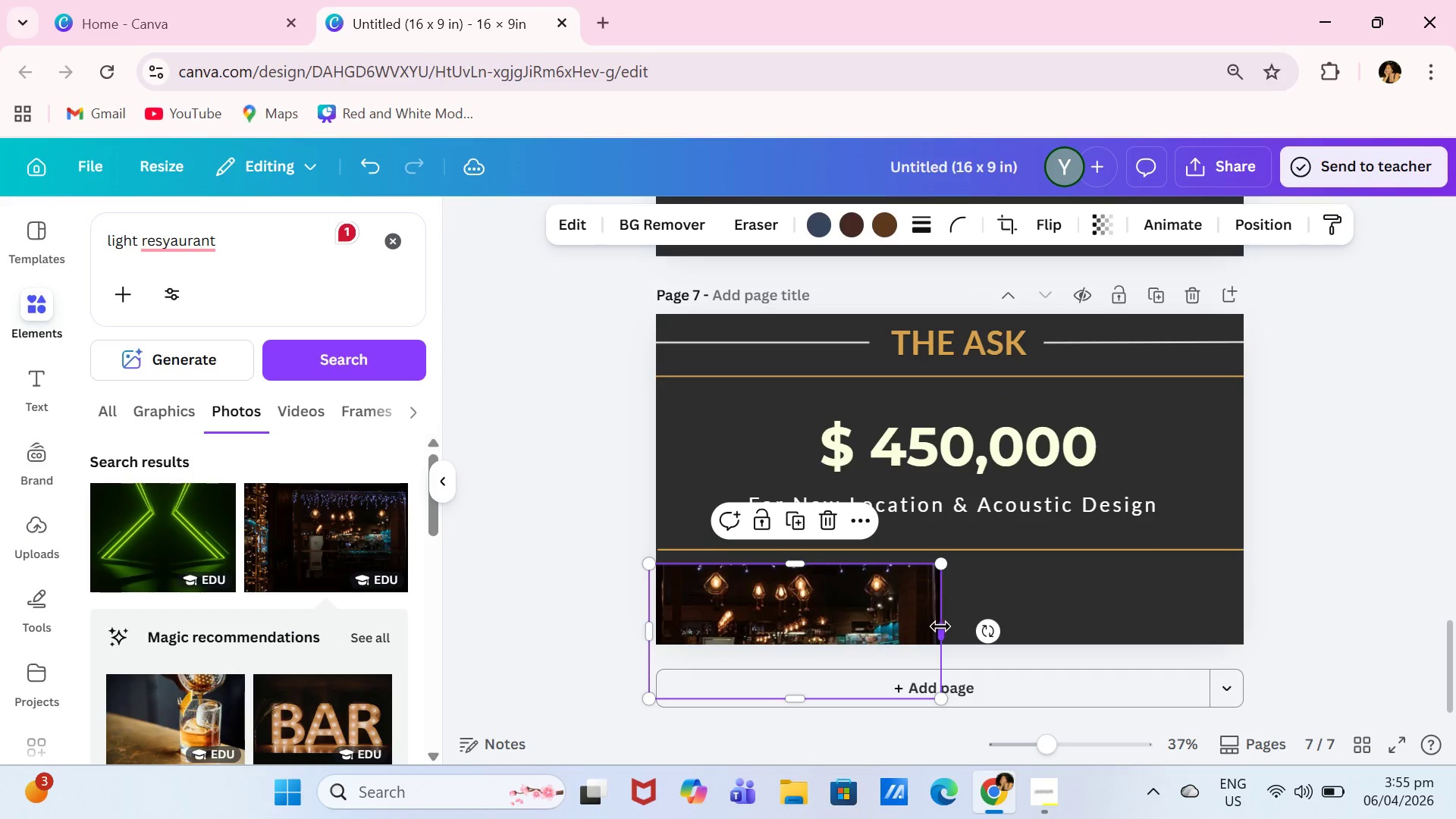 
left_click_drag(start_coordinate=[940, 626], to_coordinate=[1261, 589])
 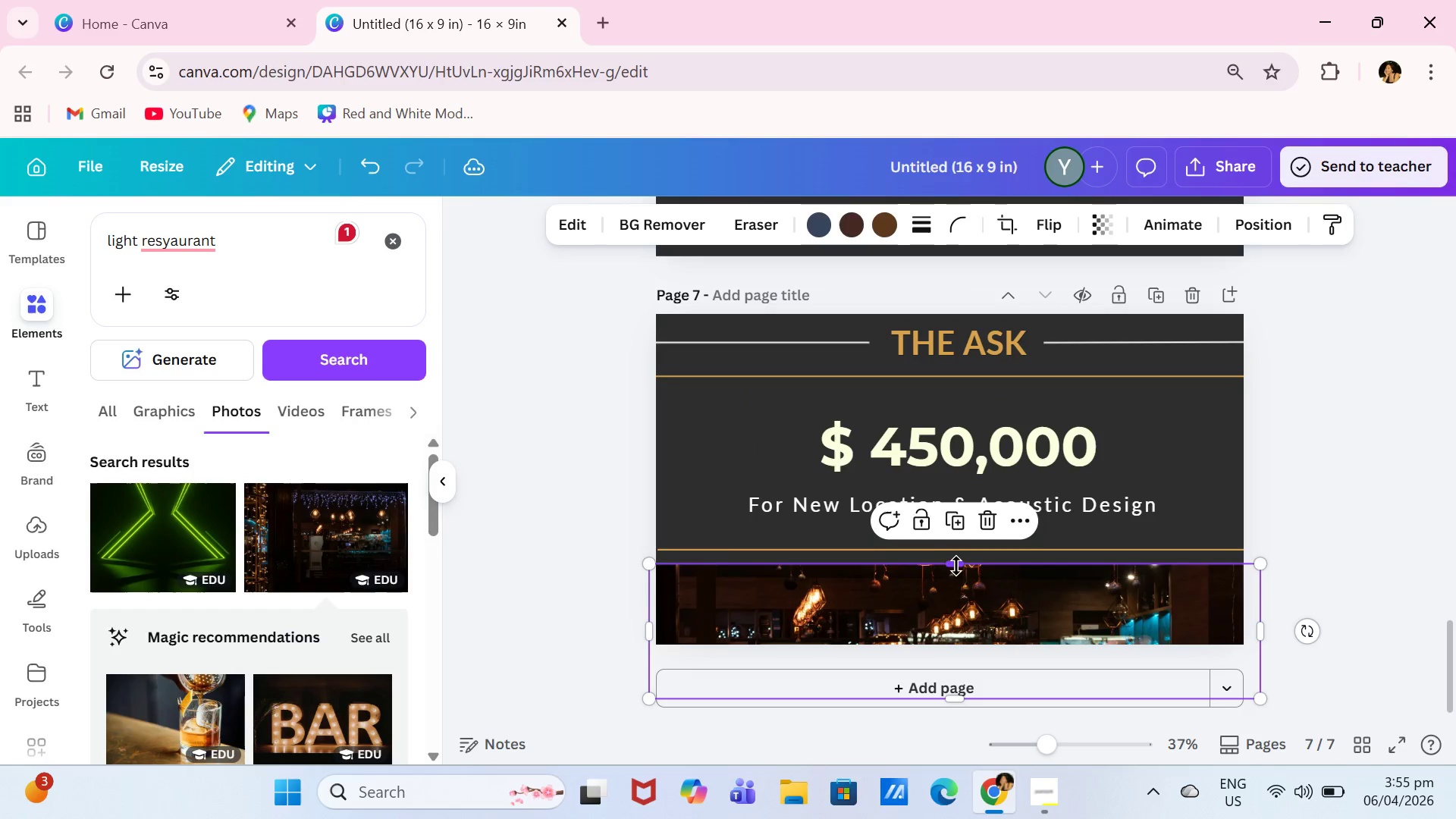 
left_click_drag(start_coordinate=[956, 566], to_coordinate=[957, 551])
 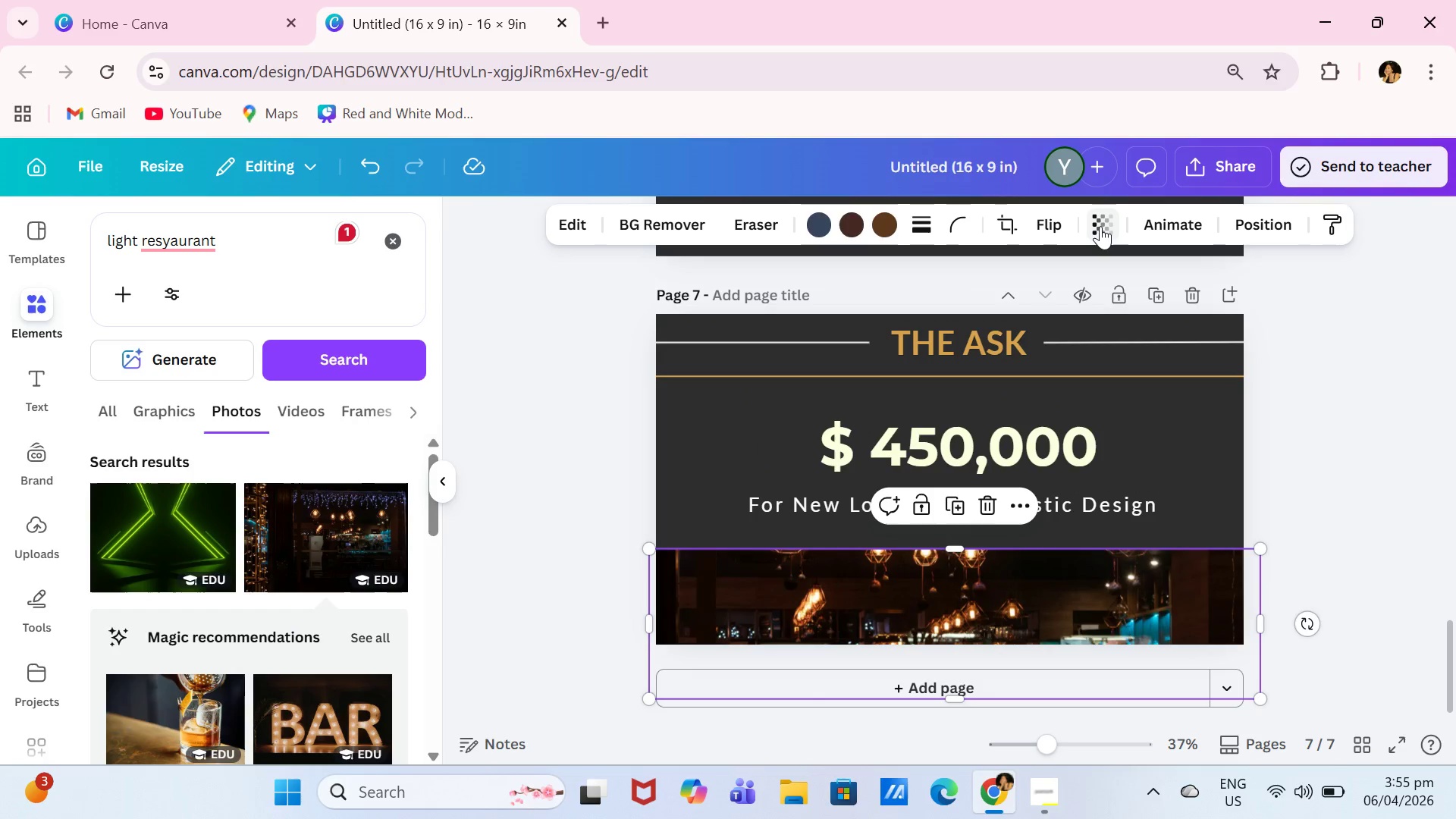 
left_click([1100, 226])
 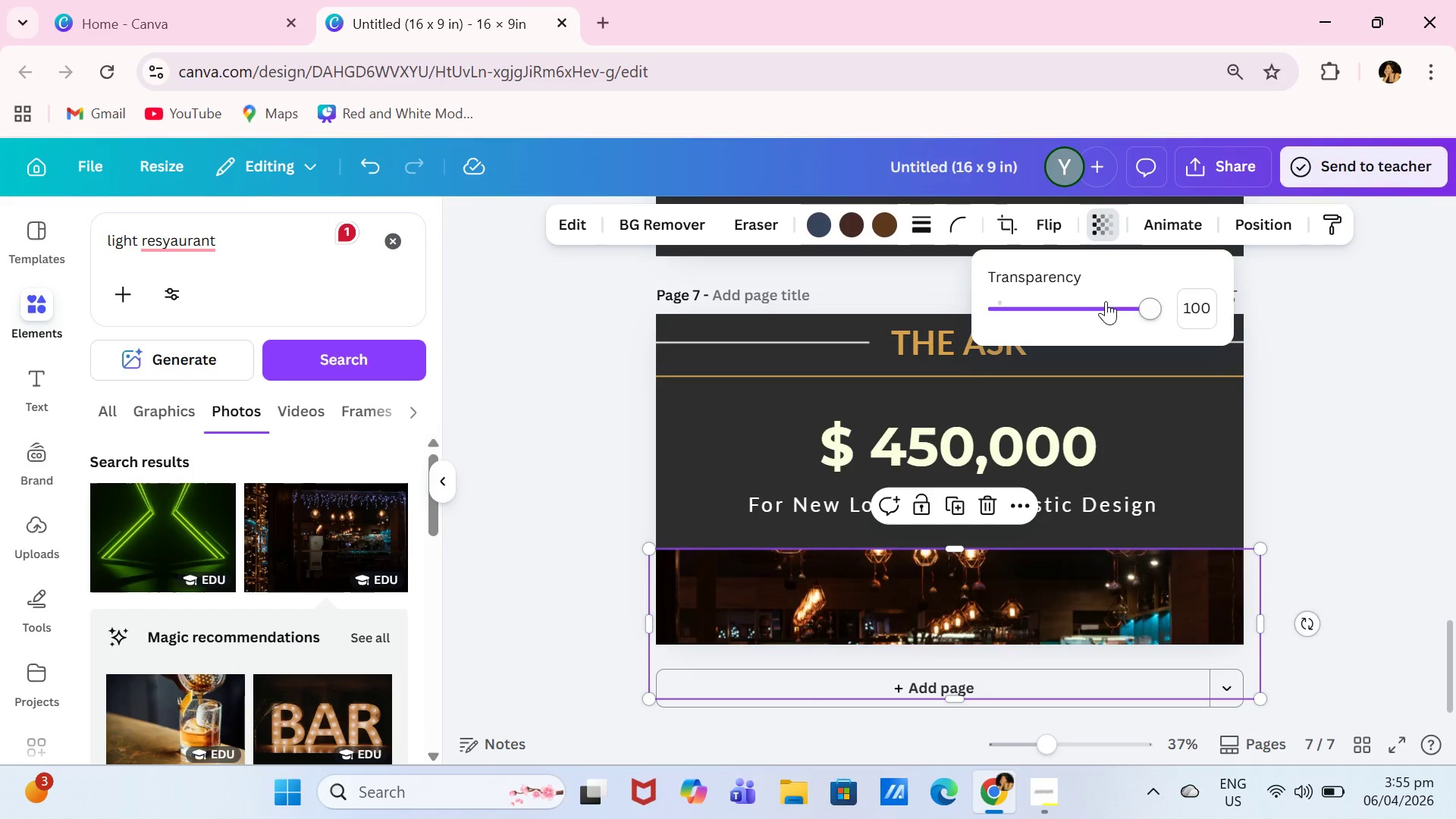 
left_click_drag(start_coordinate=[1116, 304], to_coordinate=[1075, 335])
 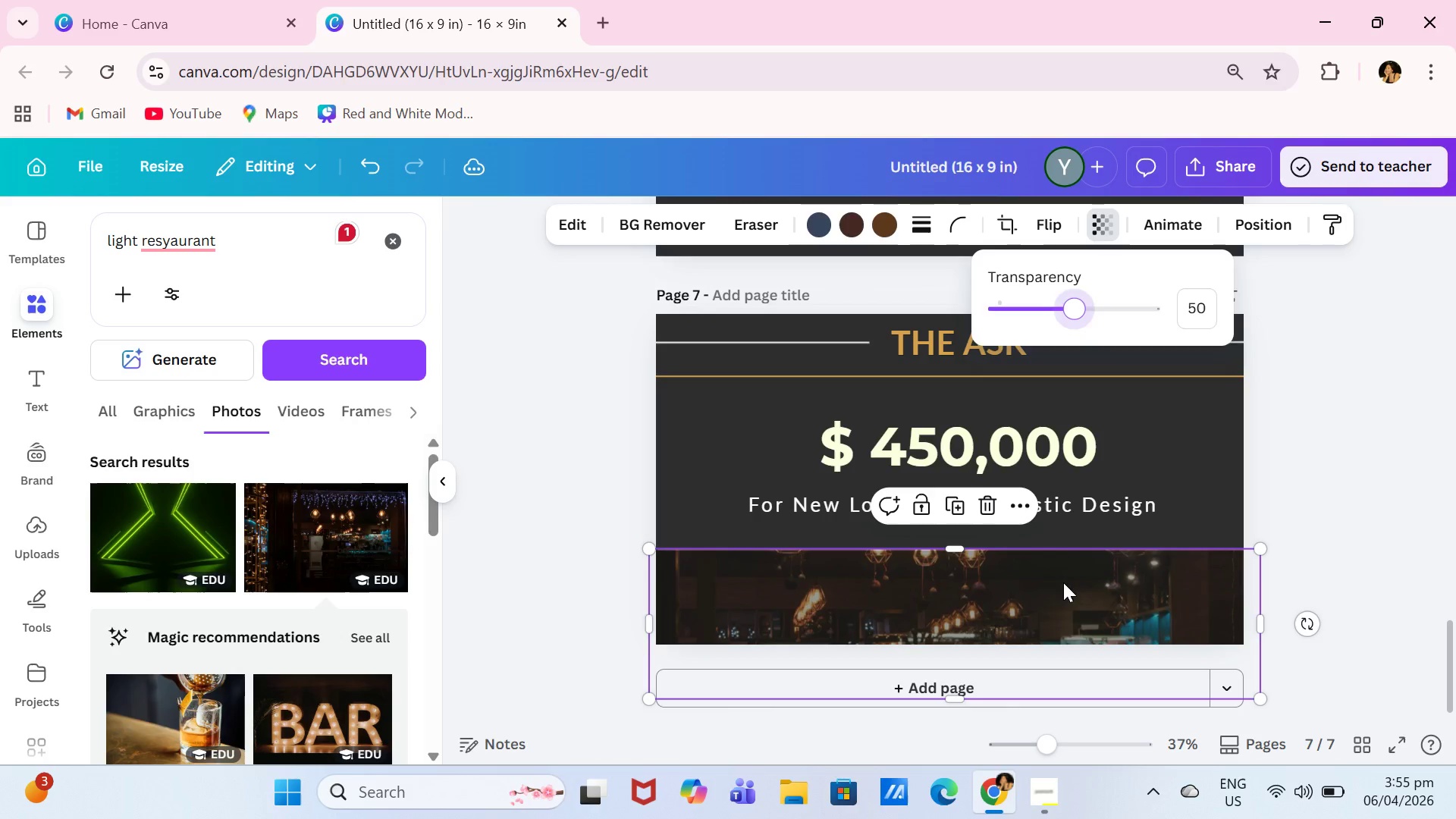 
left_click_drag(start_coordinate=[1063, 583], to_coordinate=[1069, 526])
 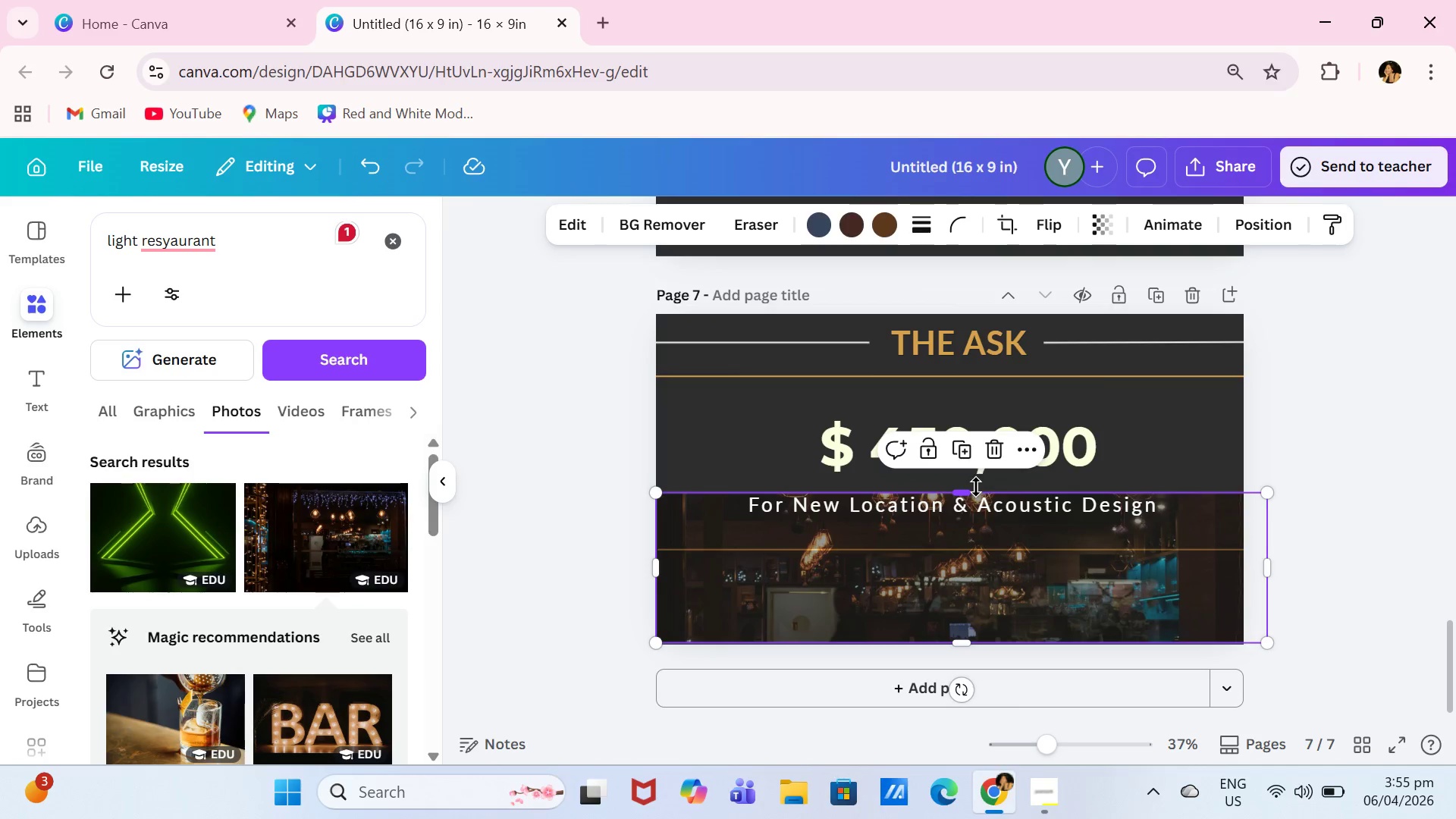 
left_click_drag(start_coordinate=[966, 497], to_coordinate=[991, 551])
 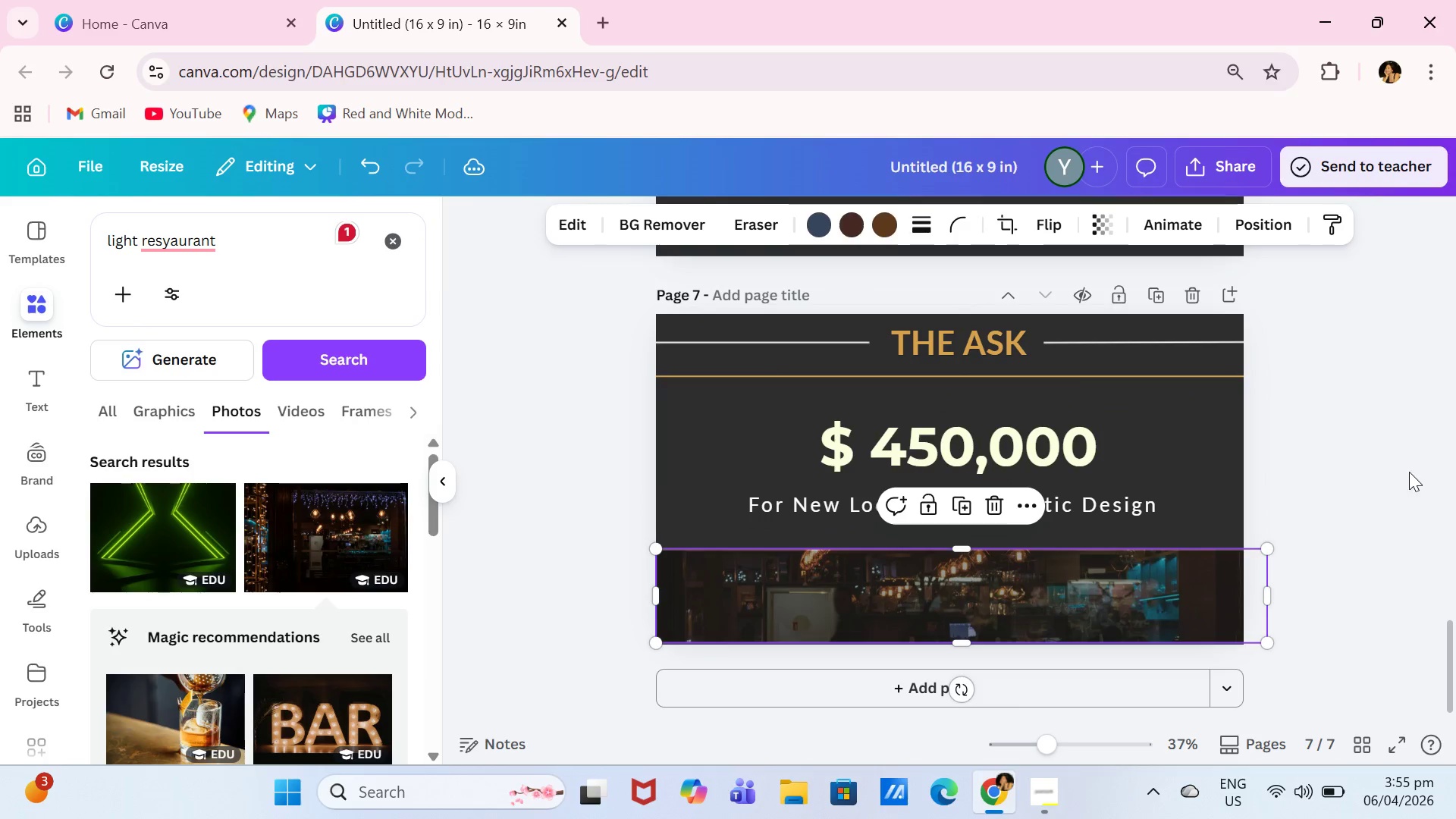 
left_click([1409, 472])
 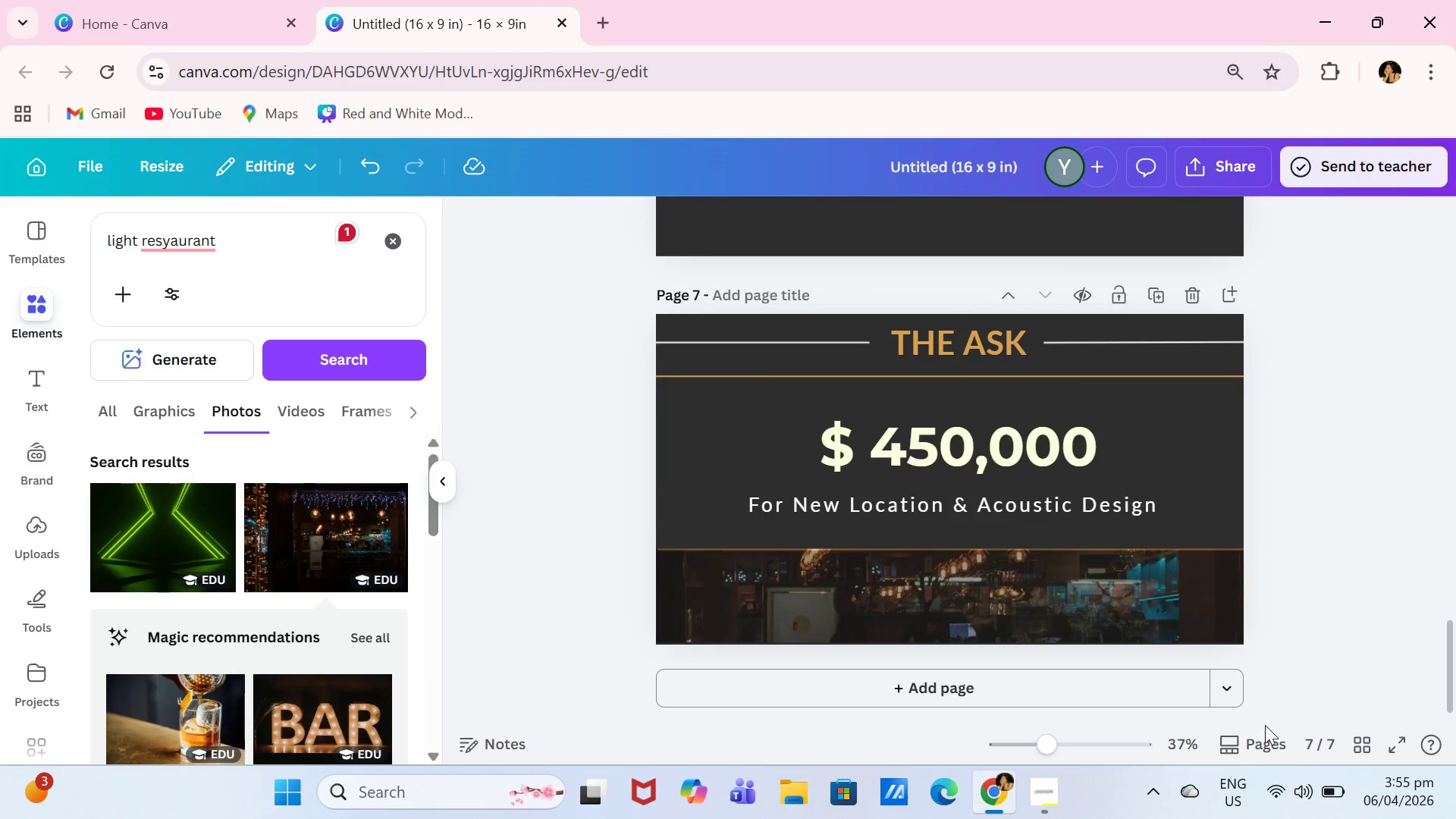 
double_click([1149, 603])
 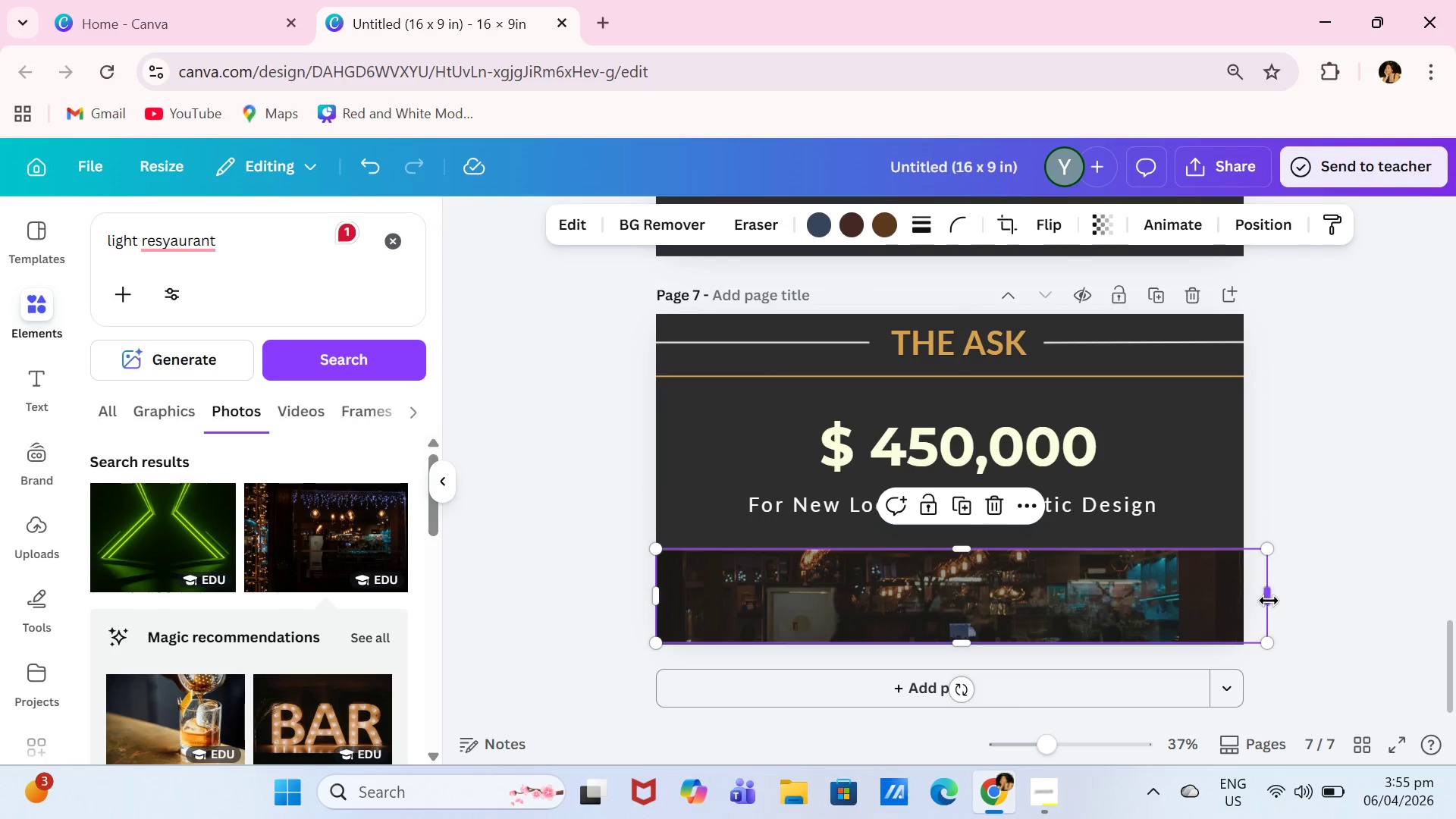 
left_click_drag(start_coordinate=[1273, 601], to_coordinate=[1373, 603])
 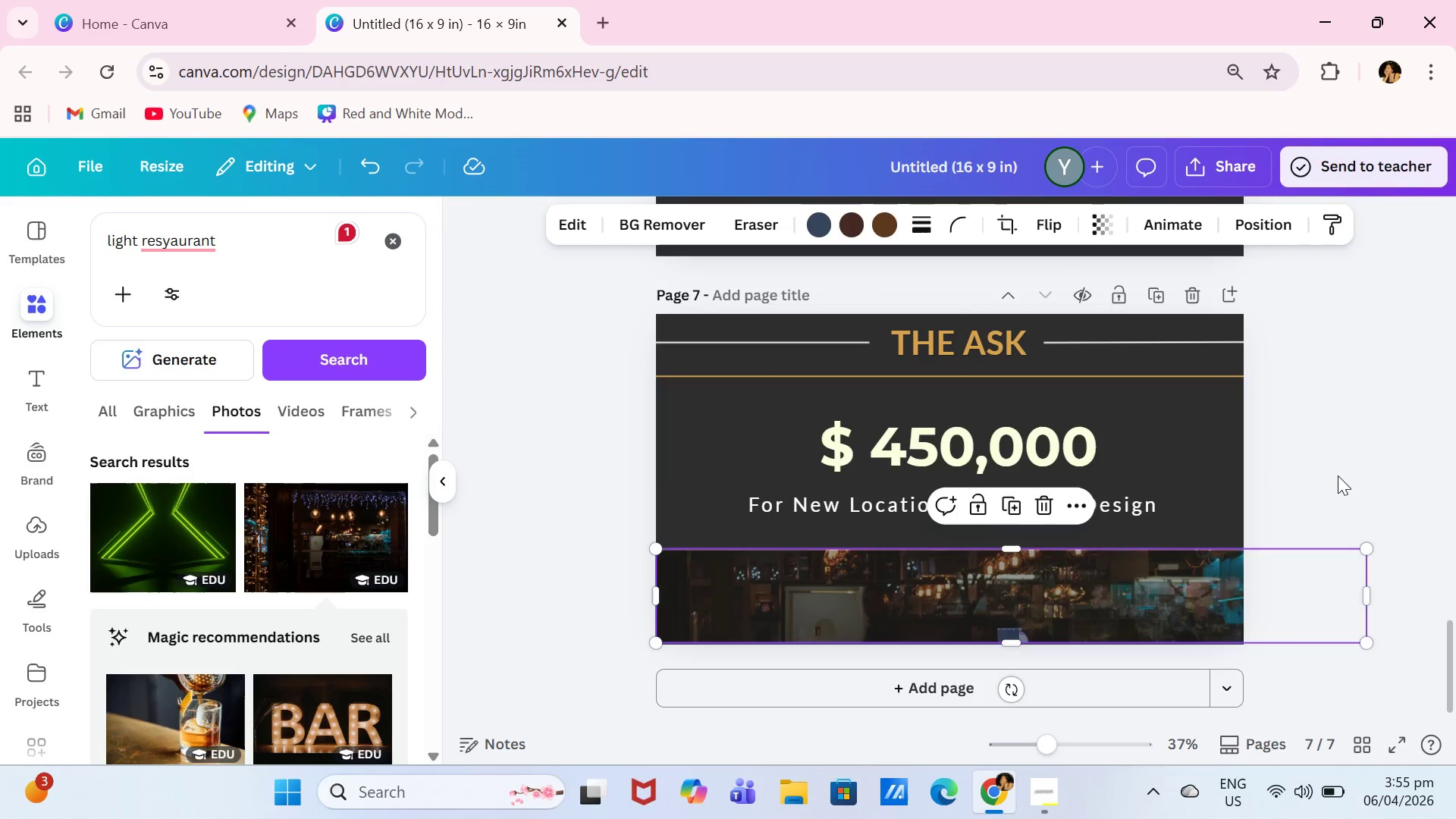 
left_click([1338, 475])
 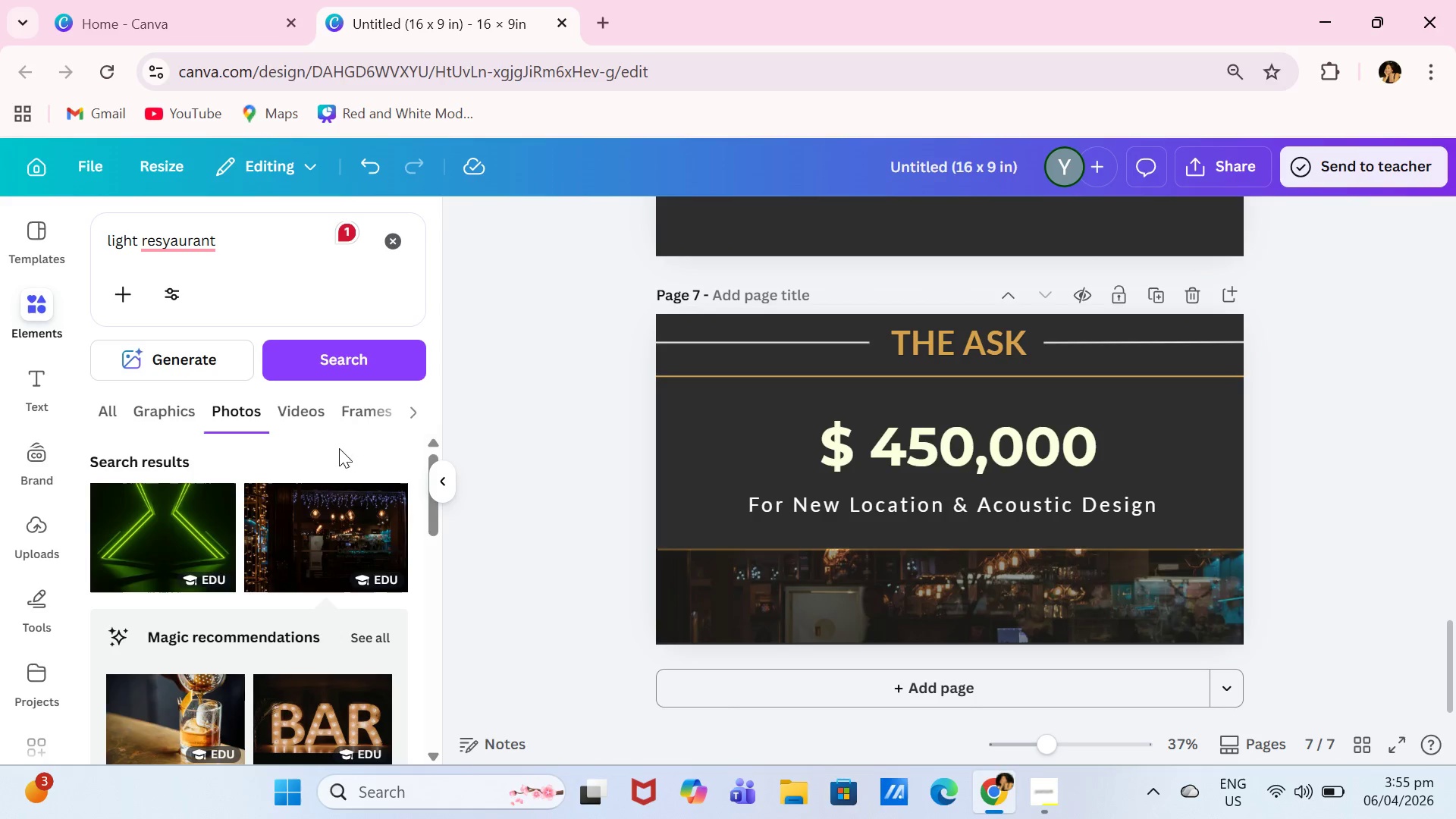 
scroll: coordinate [368, 438], scroll_direction: none, amount: 0.0
 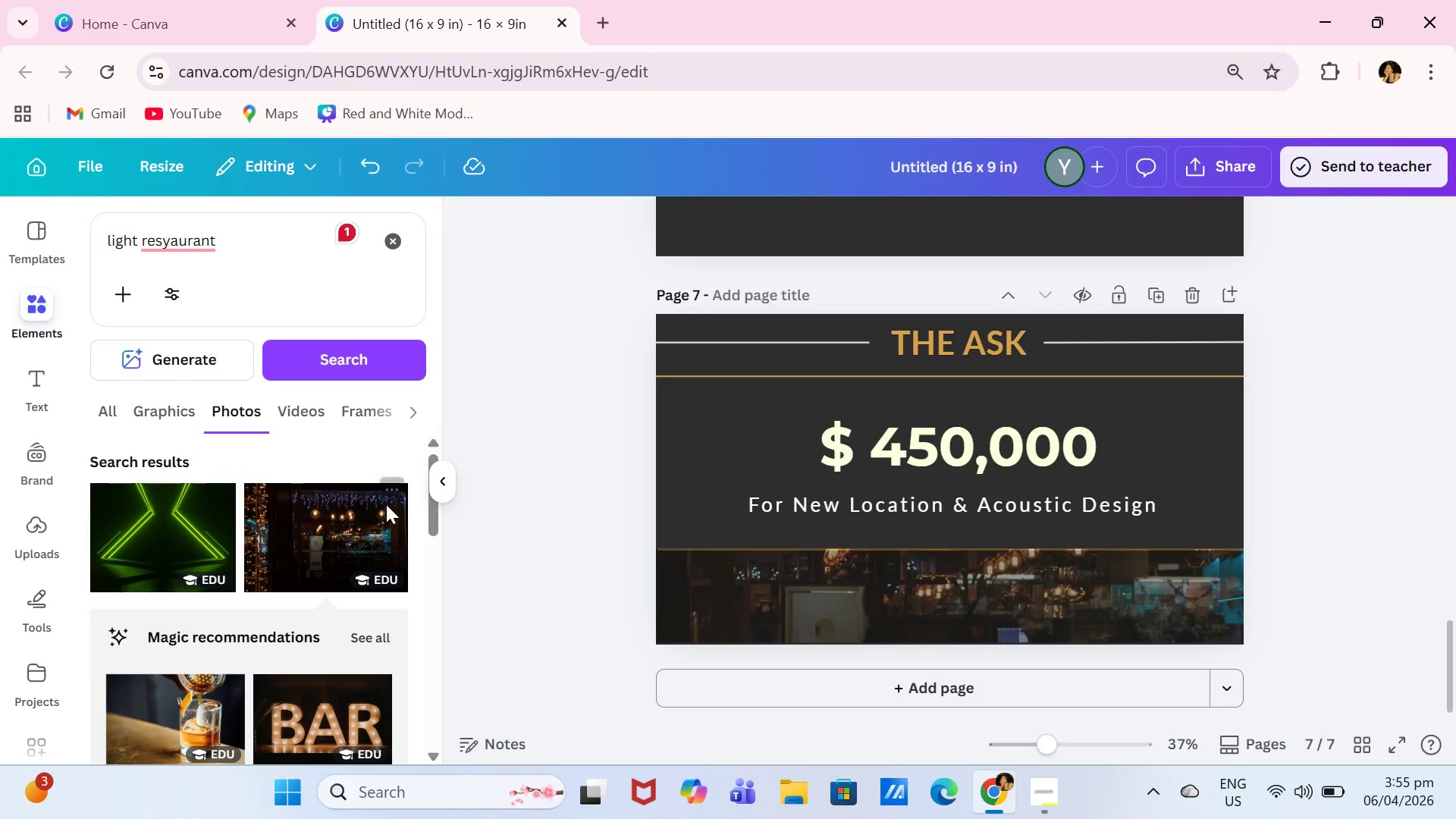 
scroll: coordinate [392, 540], scroll_direction: down, amount: 3.0
 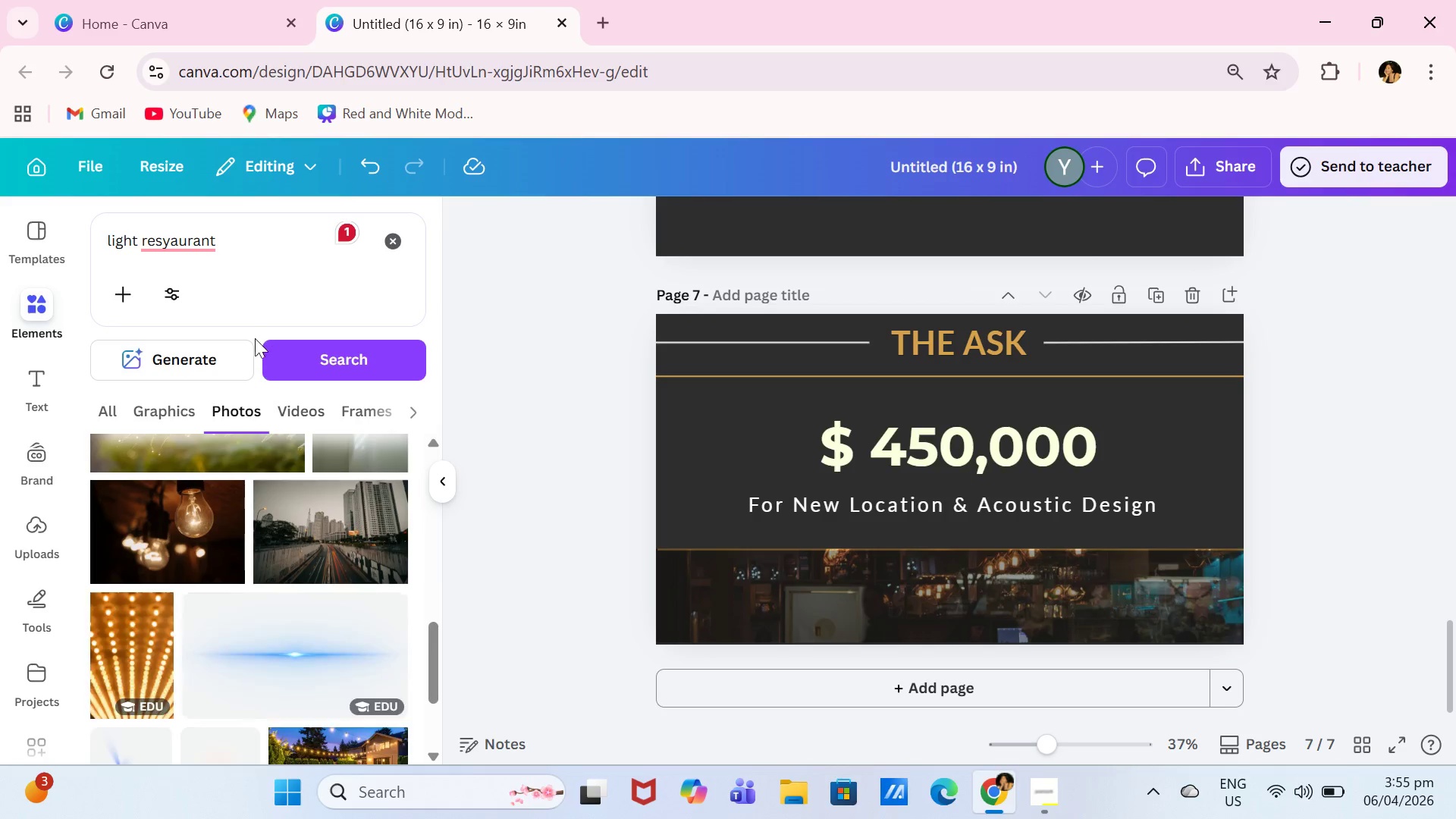 
left_click_drag(start_coordinate=[268, 246], to_coordinate=[165, 249])
 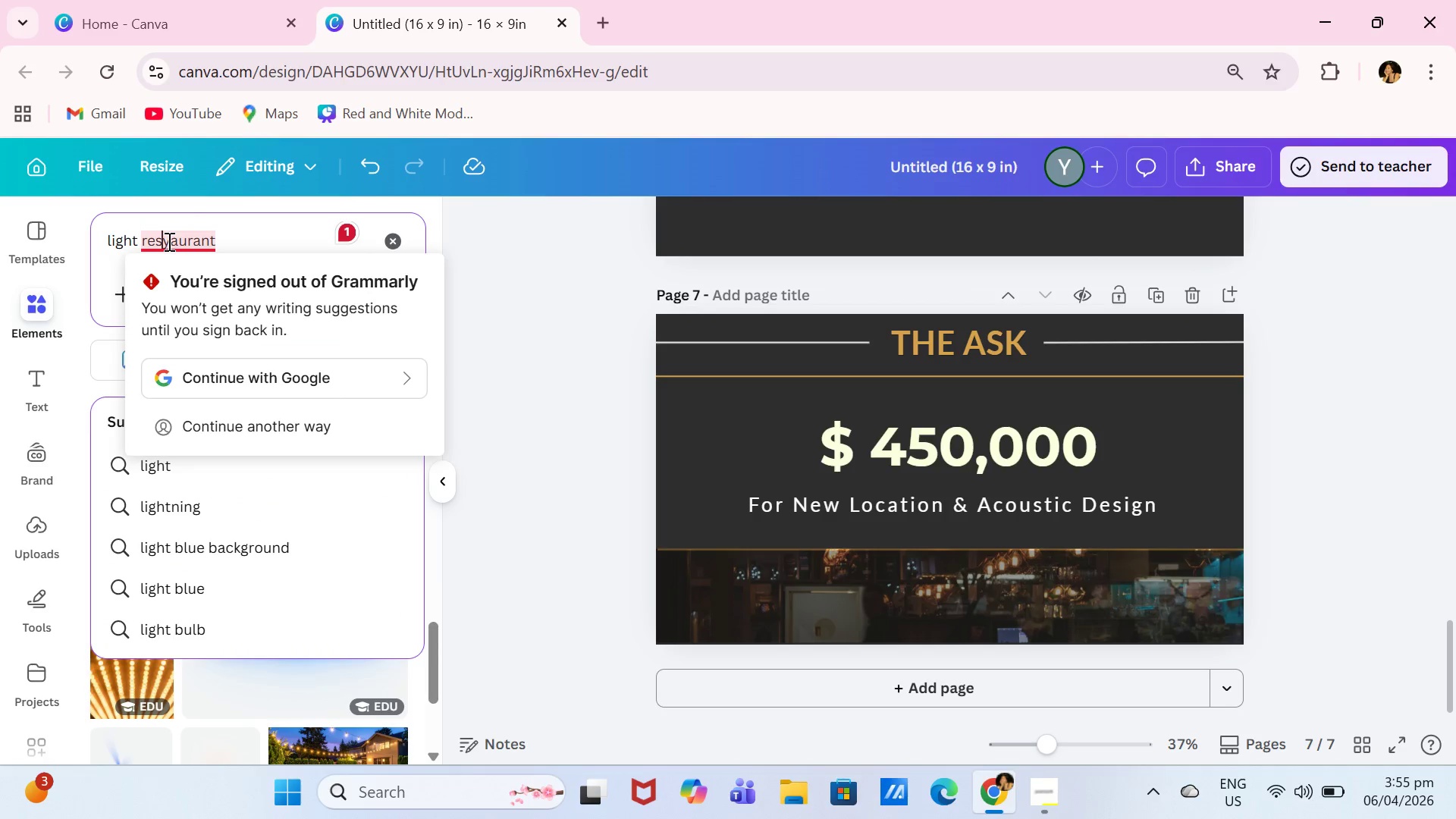 
left_click([165, 249])
 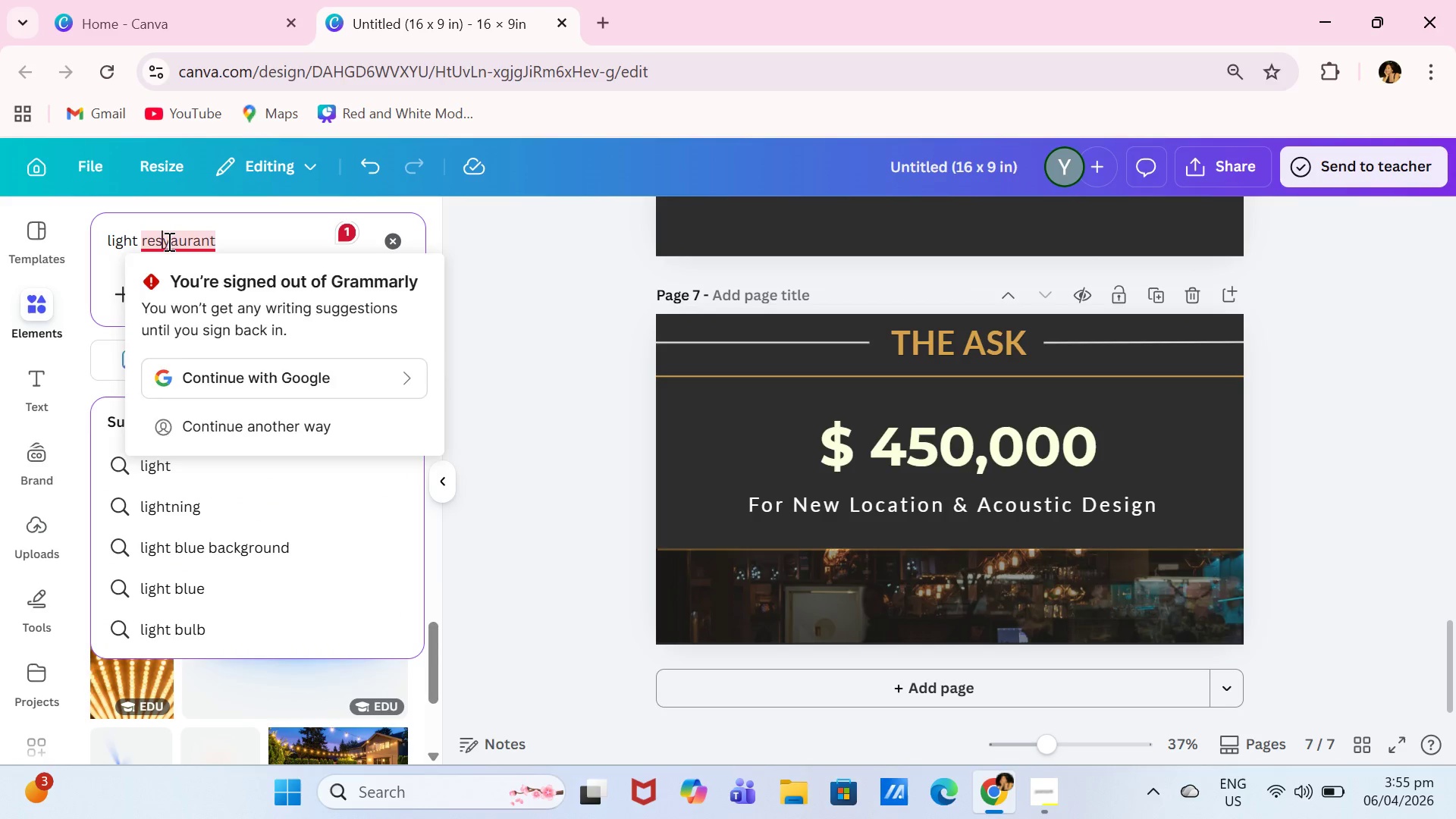 
type(taurant)
 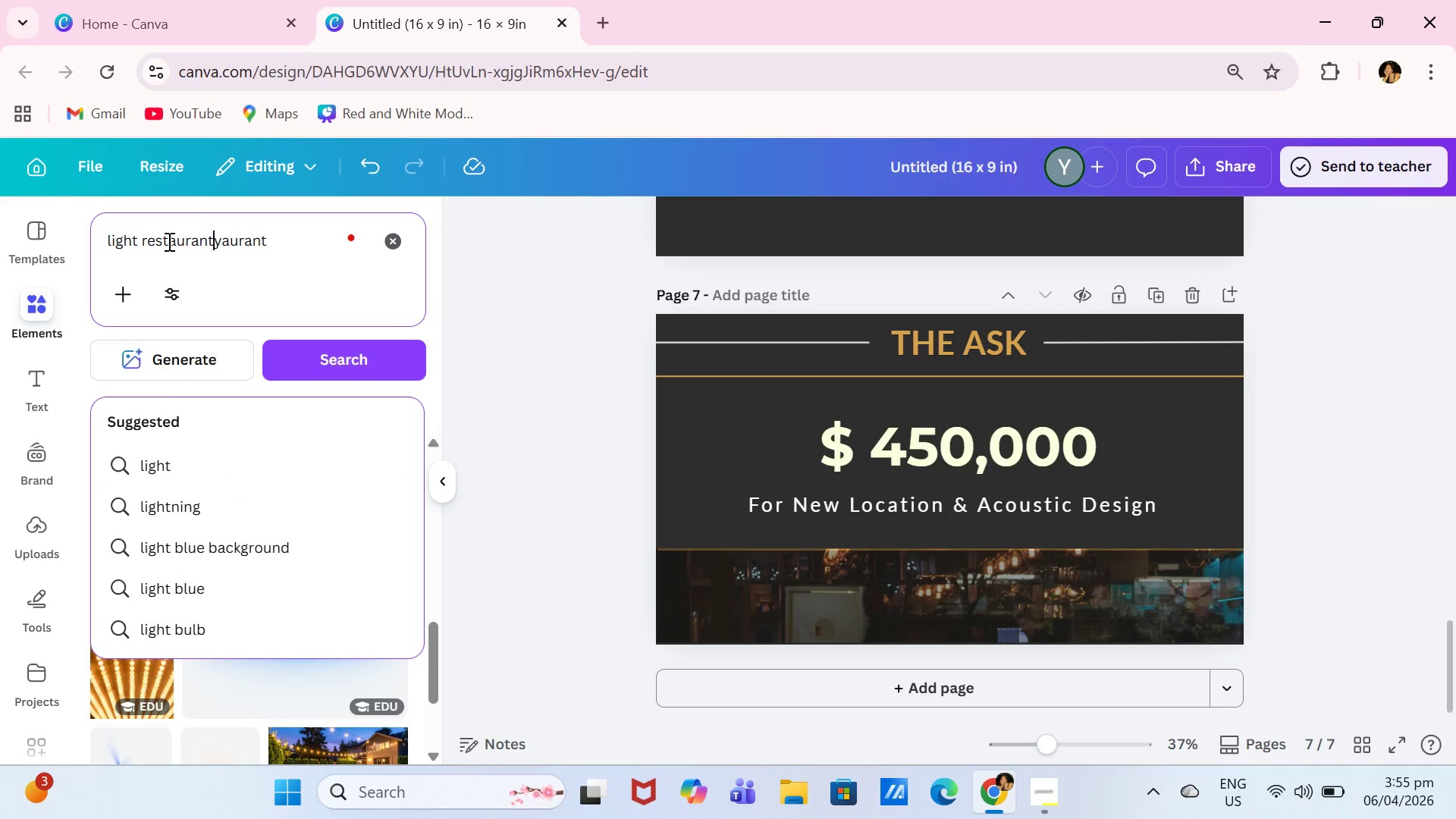 
key(Enter)
 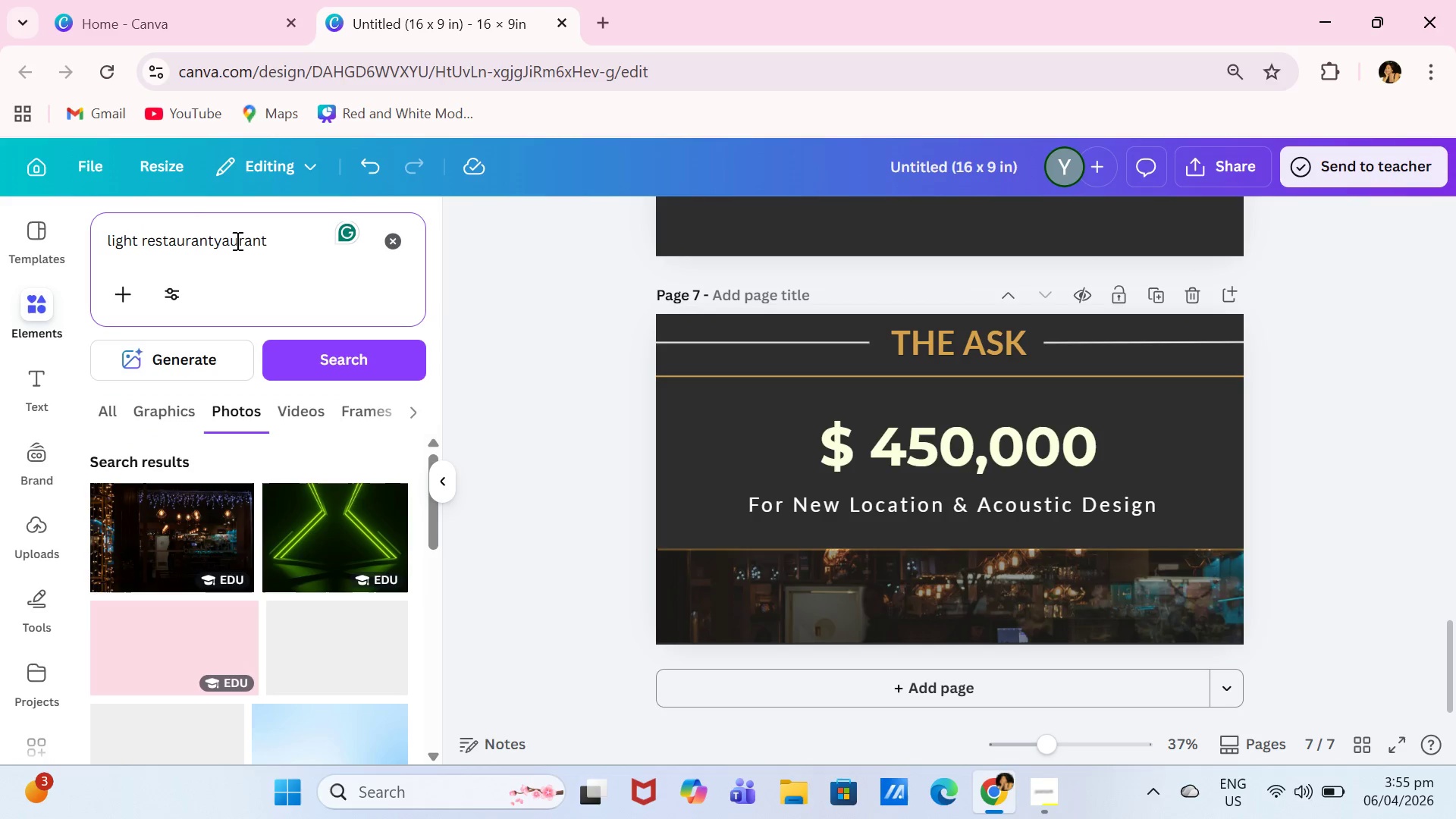 
left_click([289, 243])
 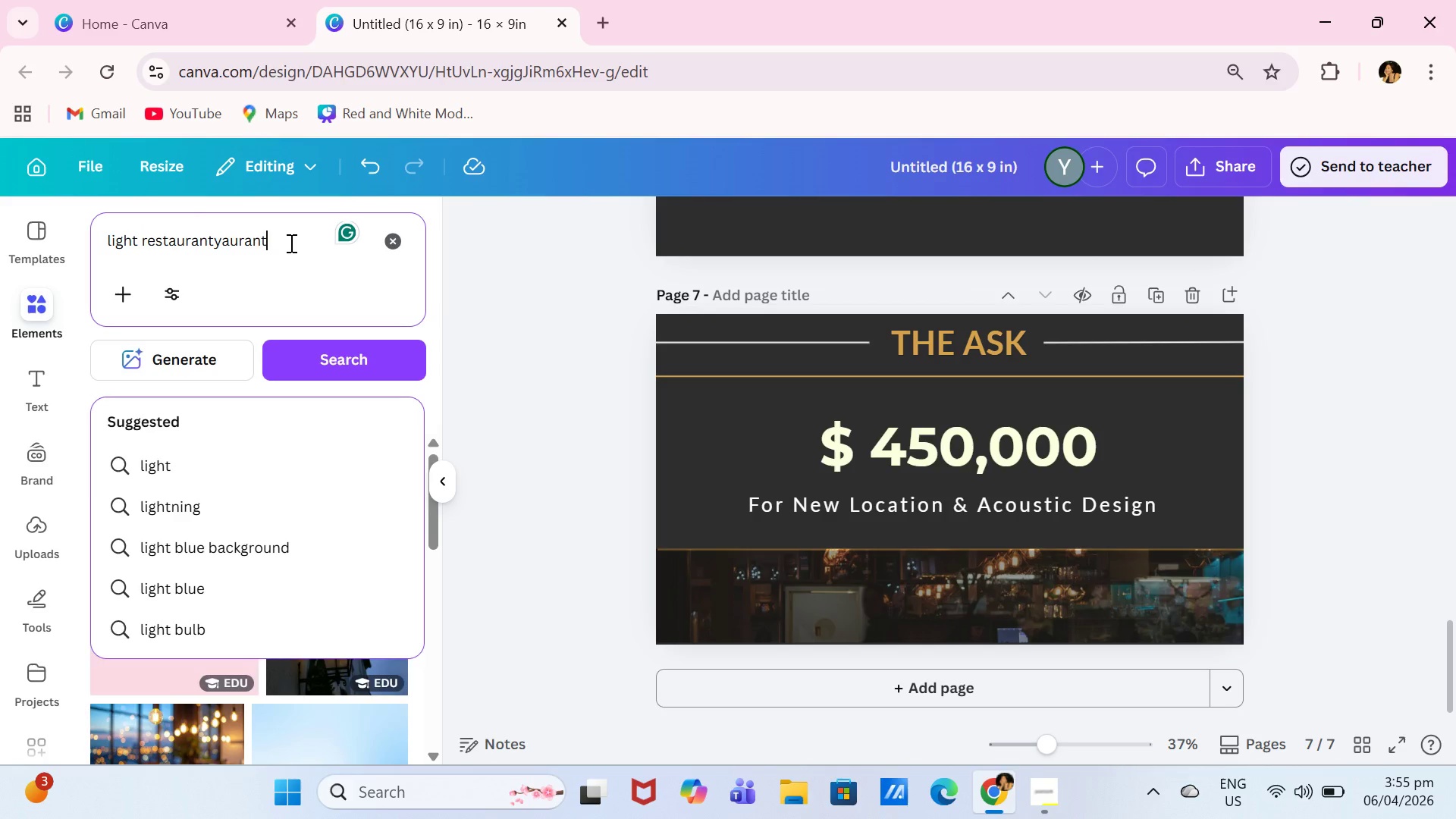 
key(Backspace)
 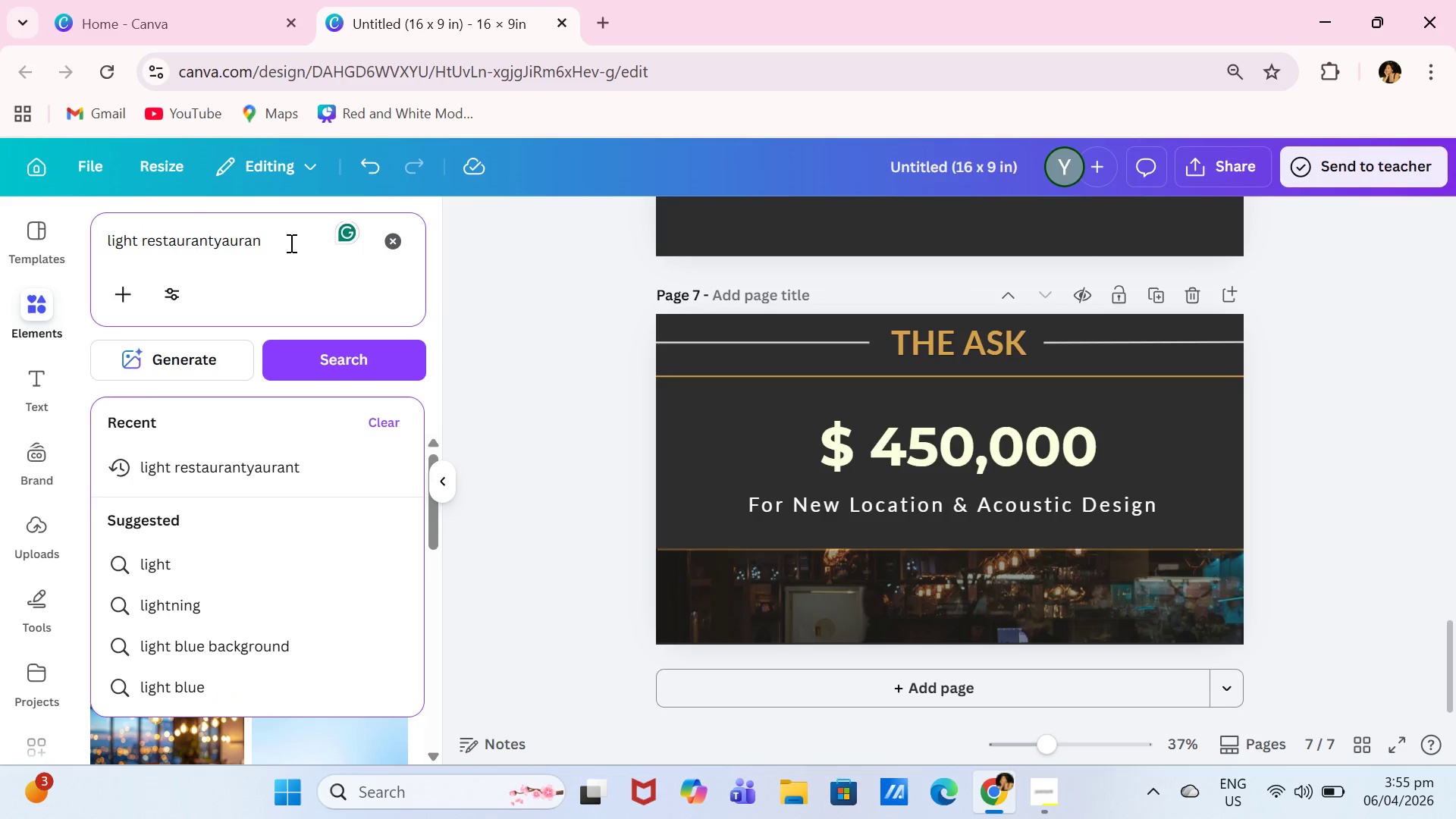 
key(Backspace)
 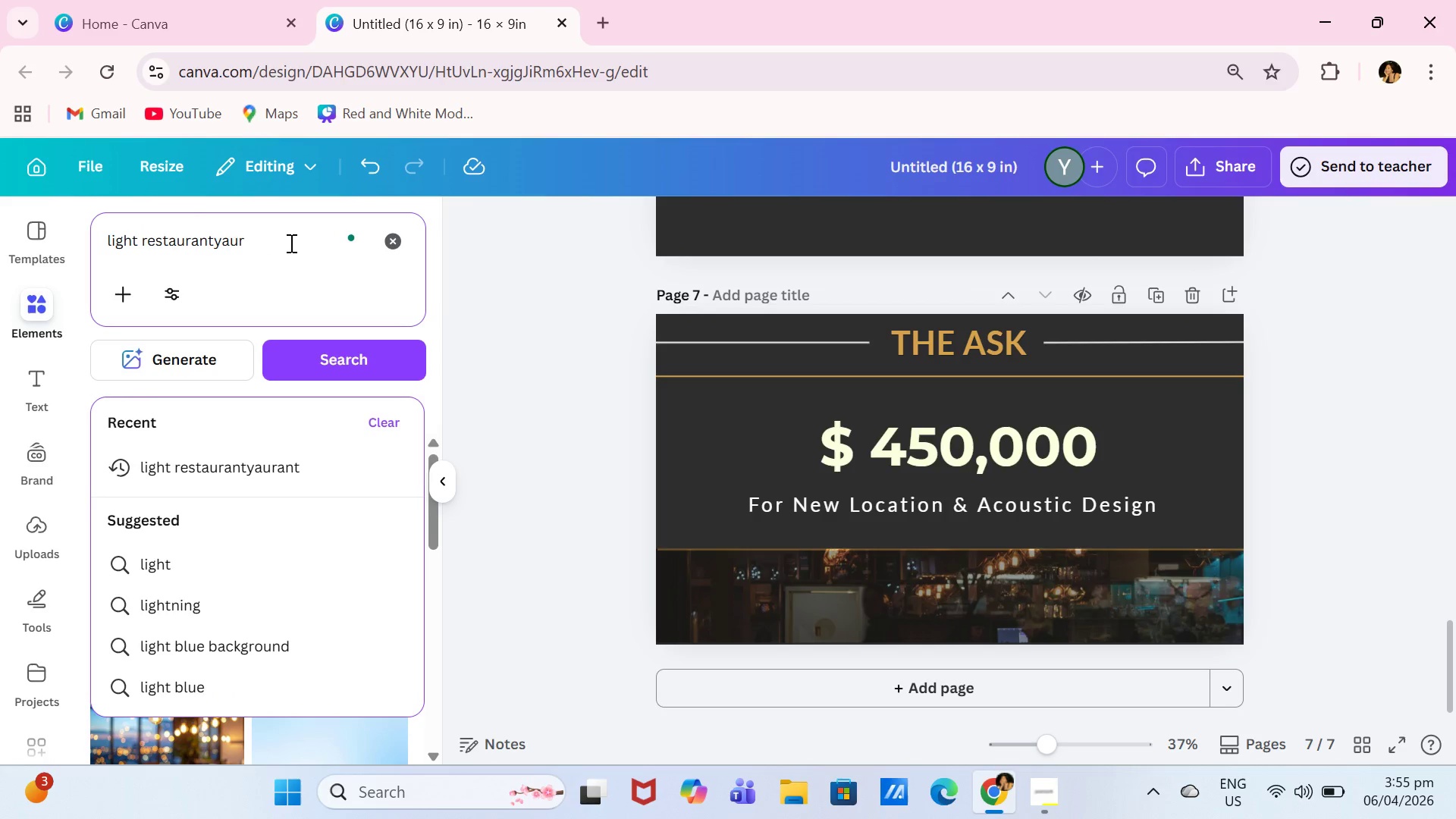 
key(Backspace)
 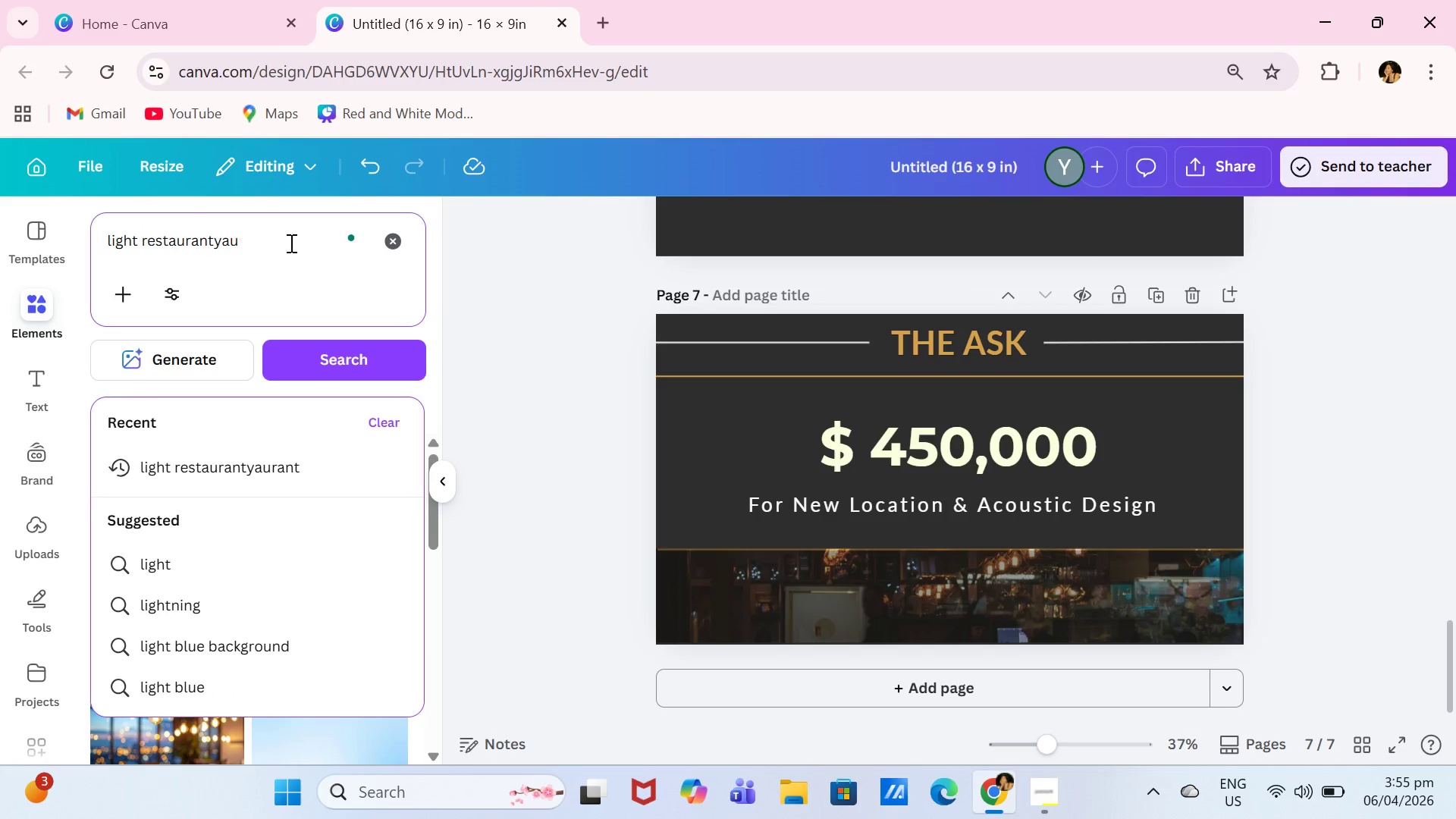 
key(Backspace)
 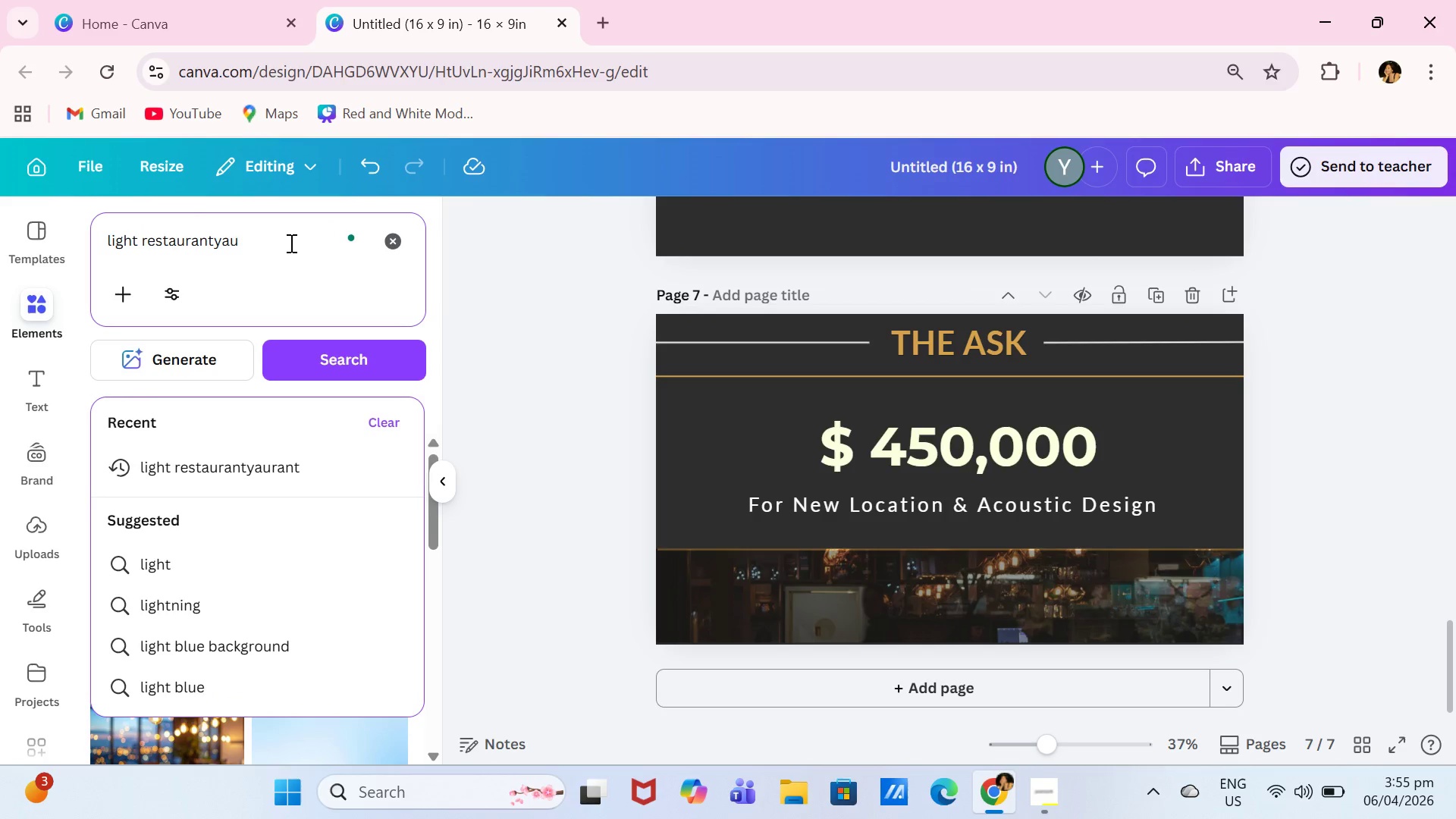 
key(Backspace)
 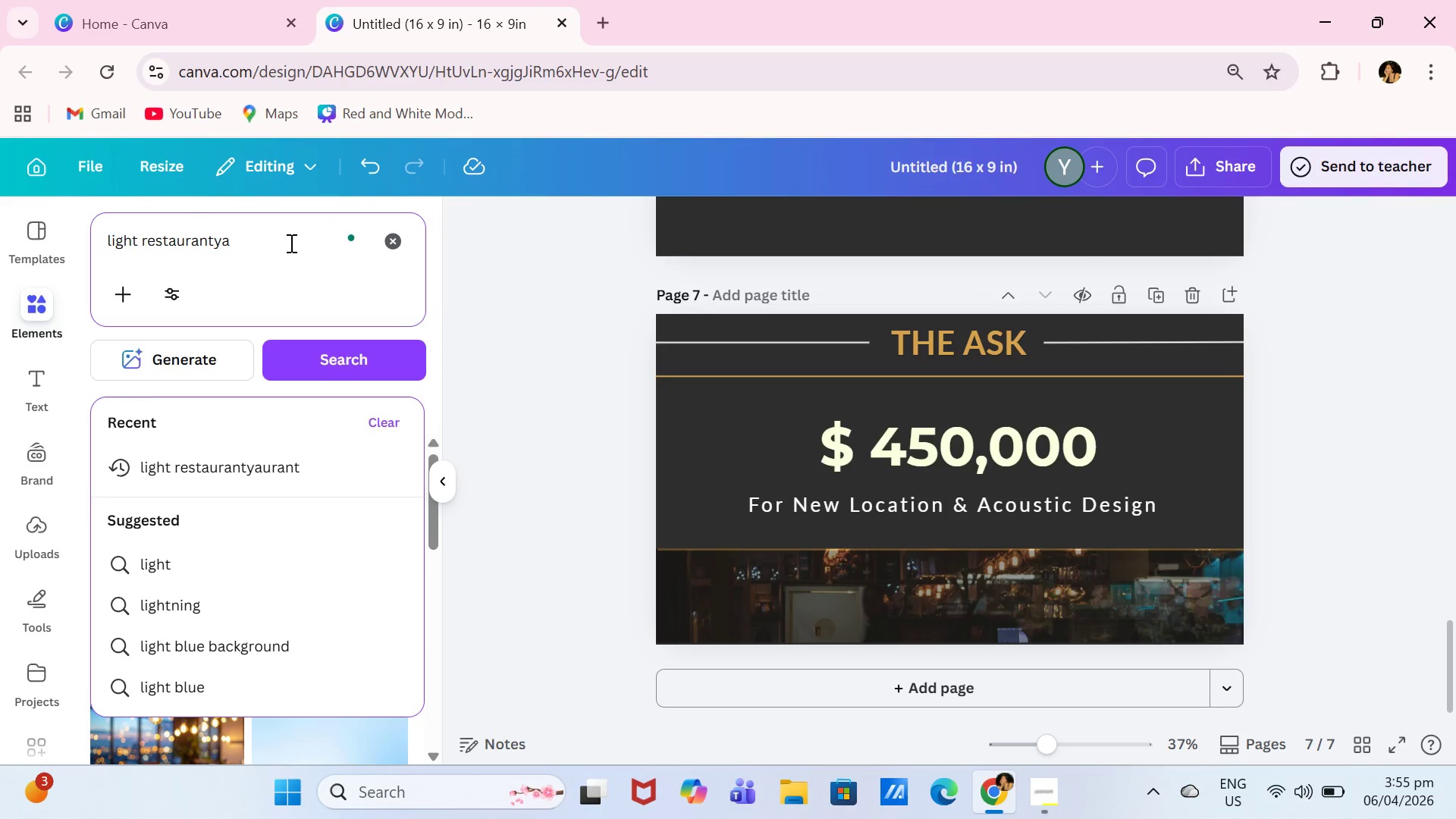 
key(Backspace)
 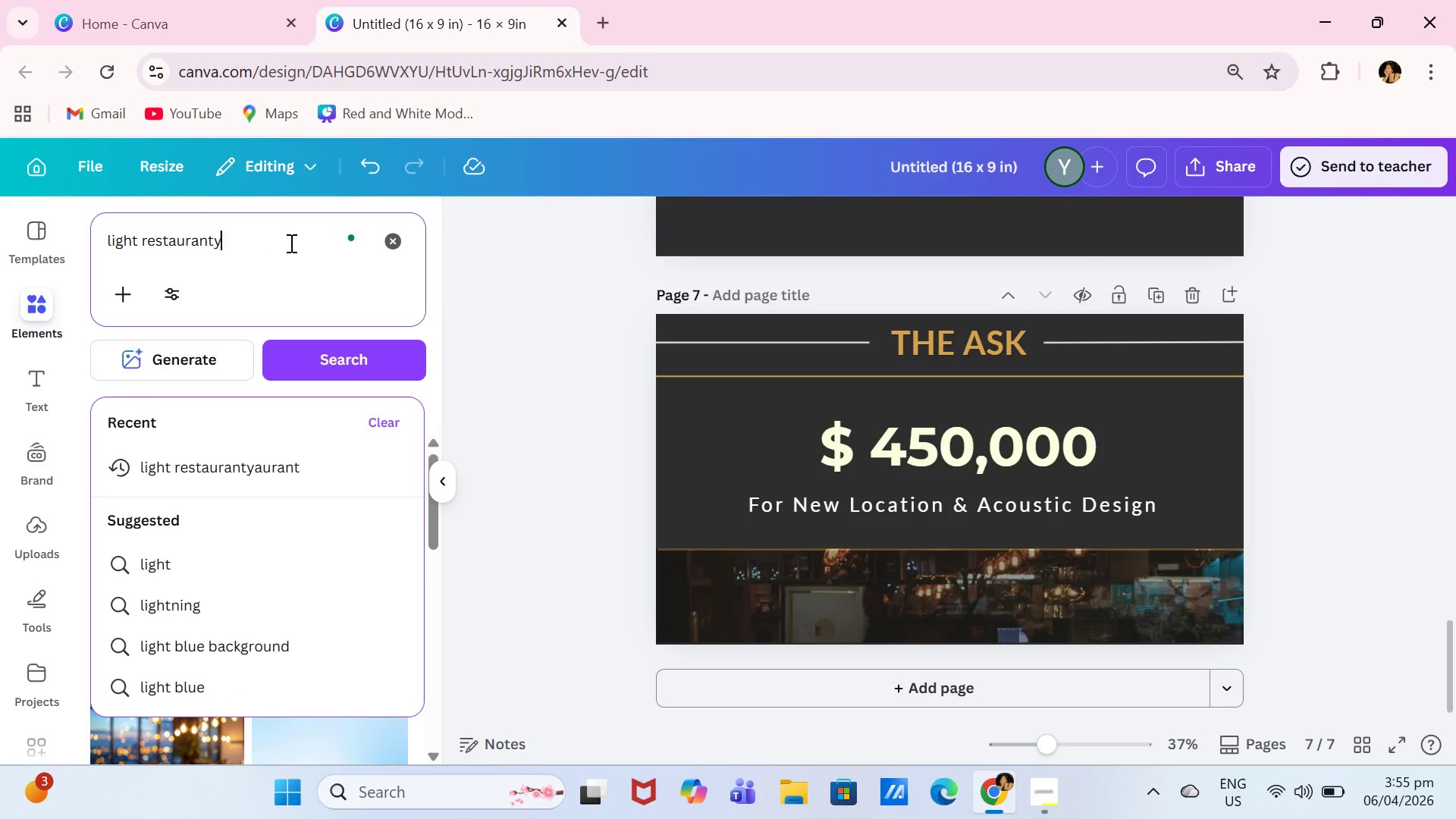 
key(Backspace)
 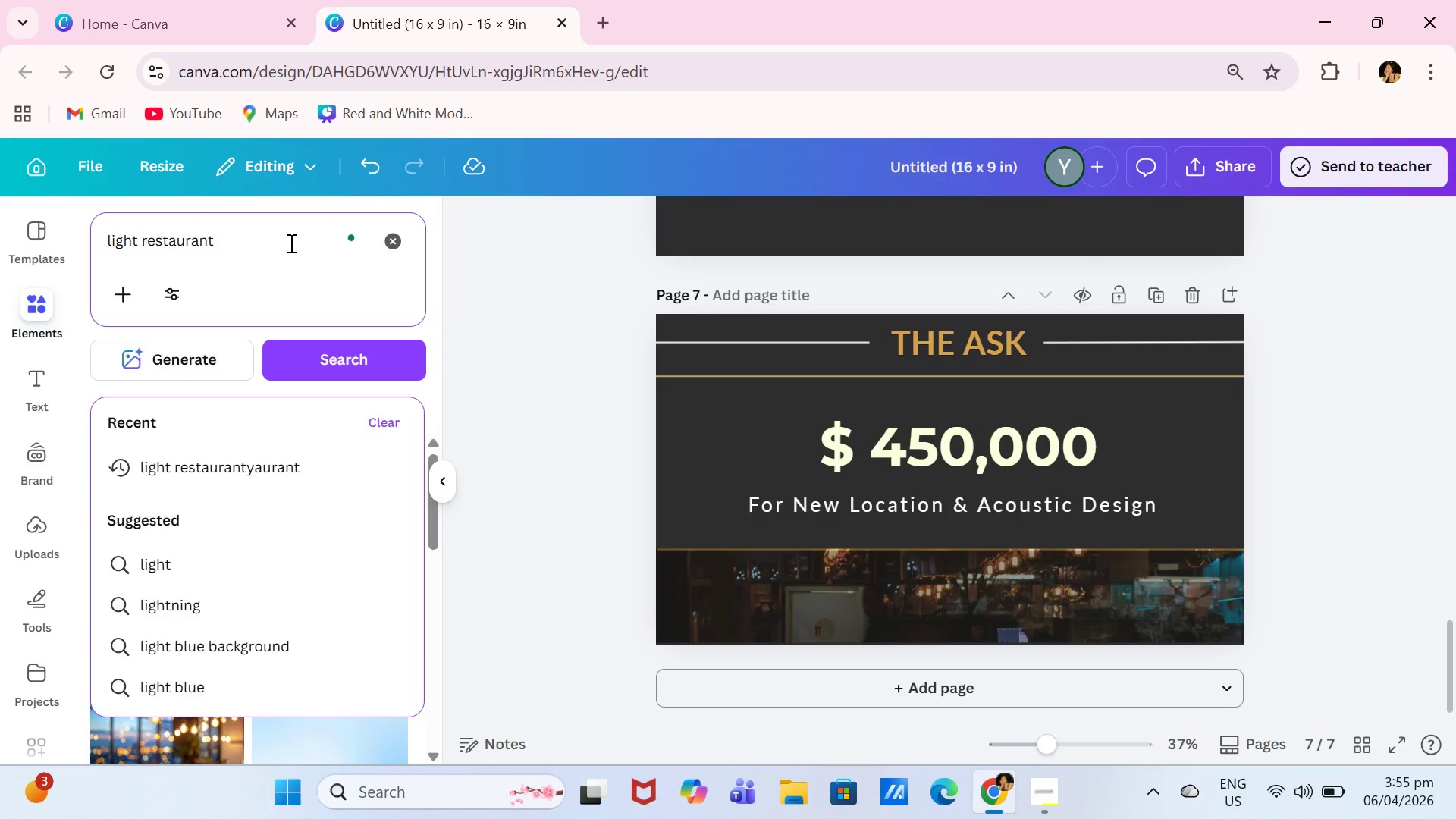 
key(Enter)
 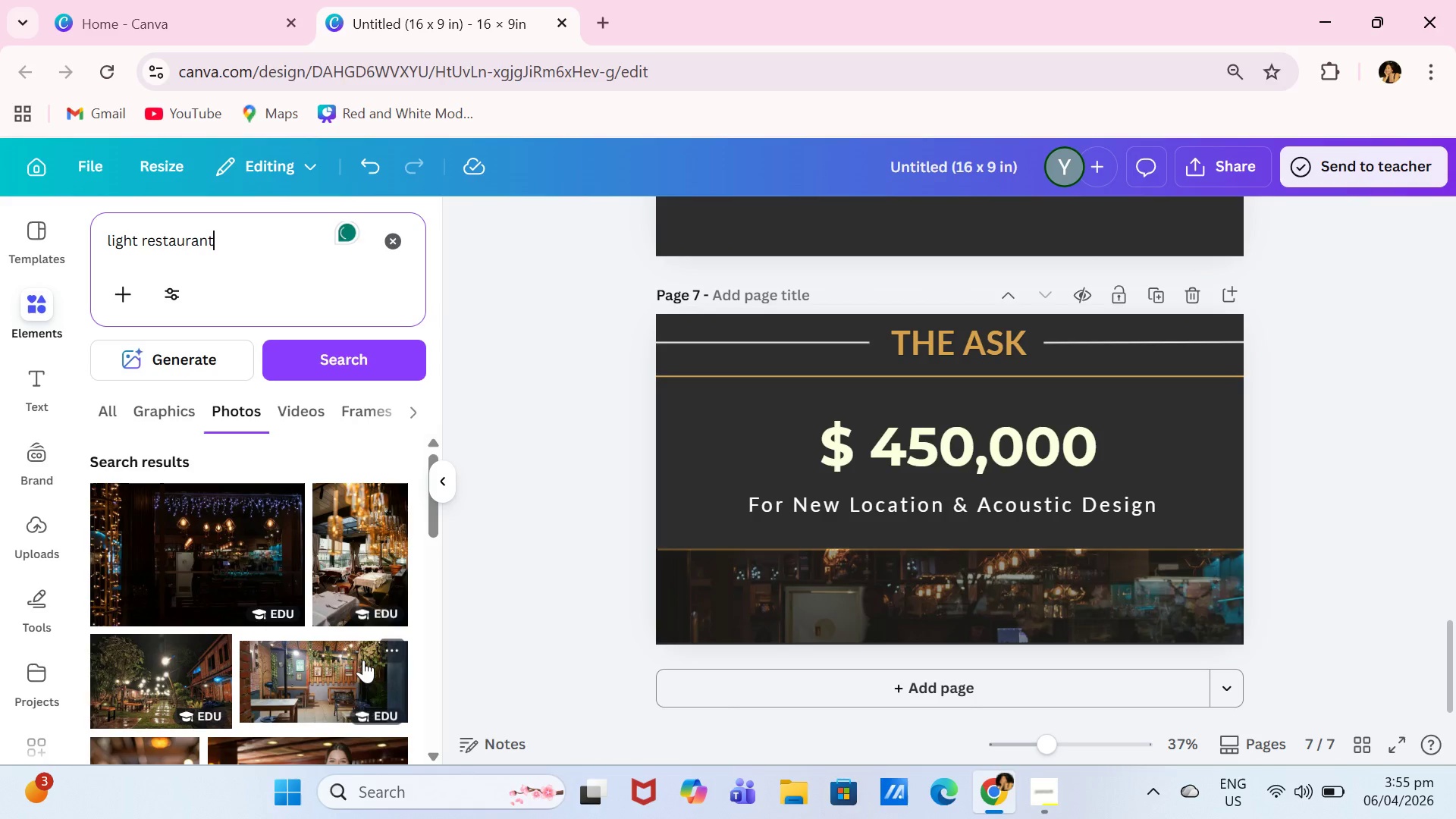 
scroll: coordinate [371, 647], scroll_direction: down, amount: 2.0
 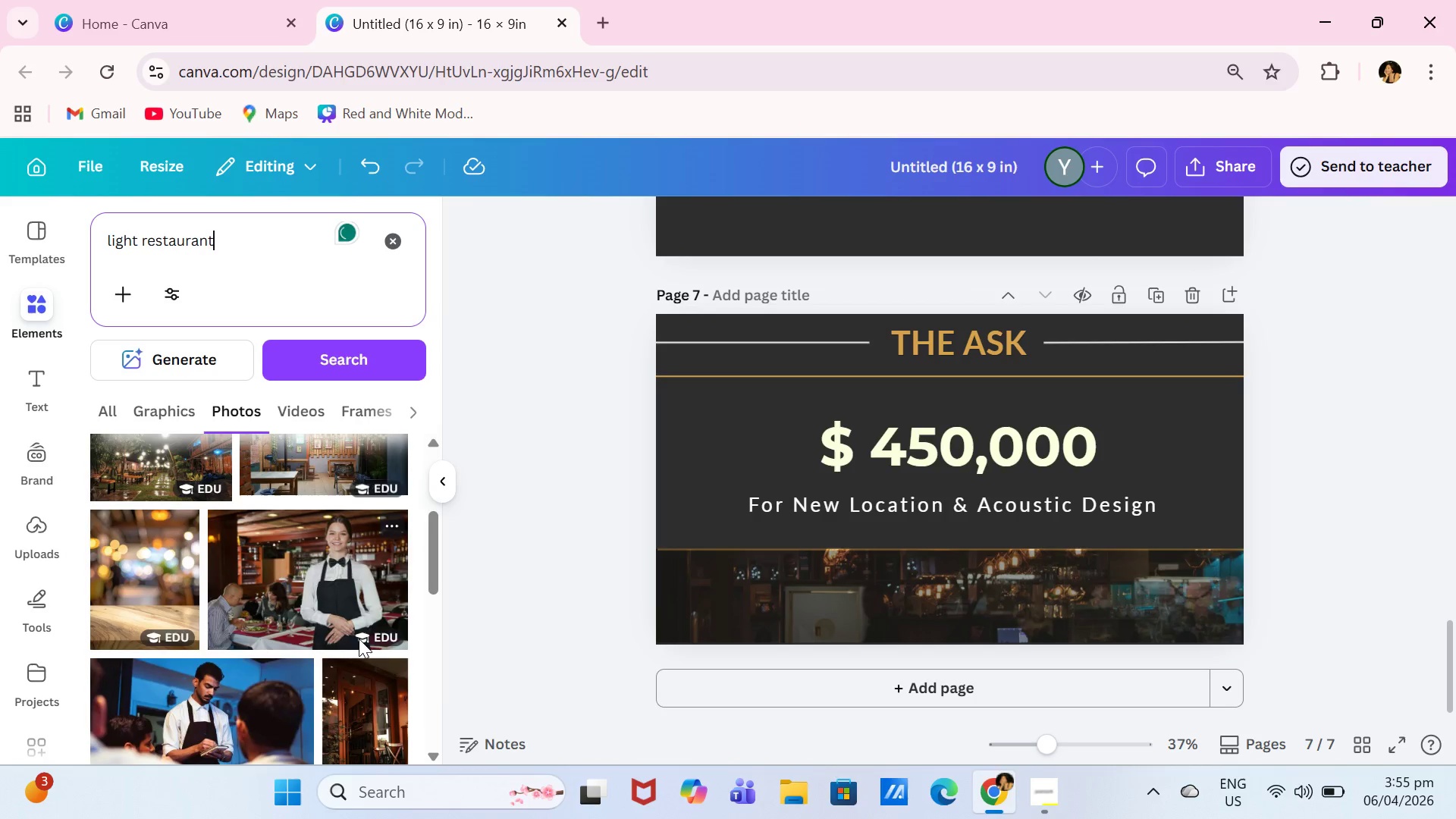 
scroll: coordinate [359, 639], scroll_direction: up, amount: 2.0
 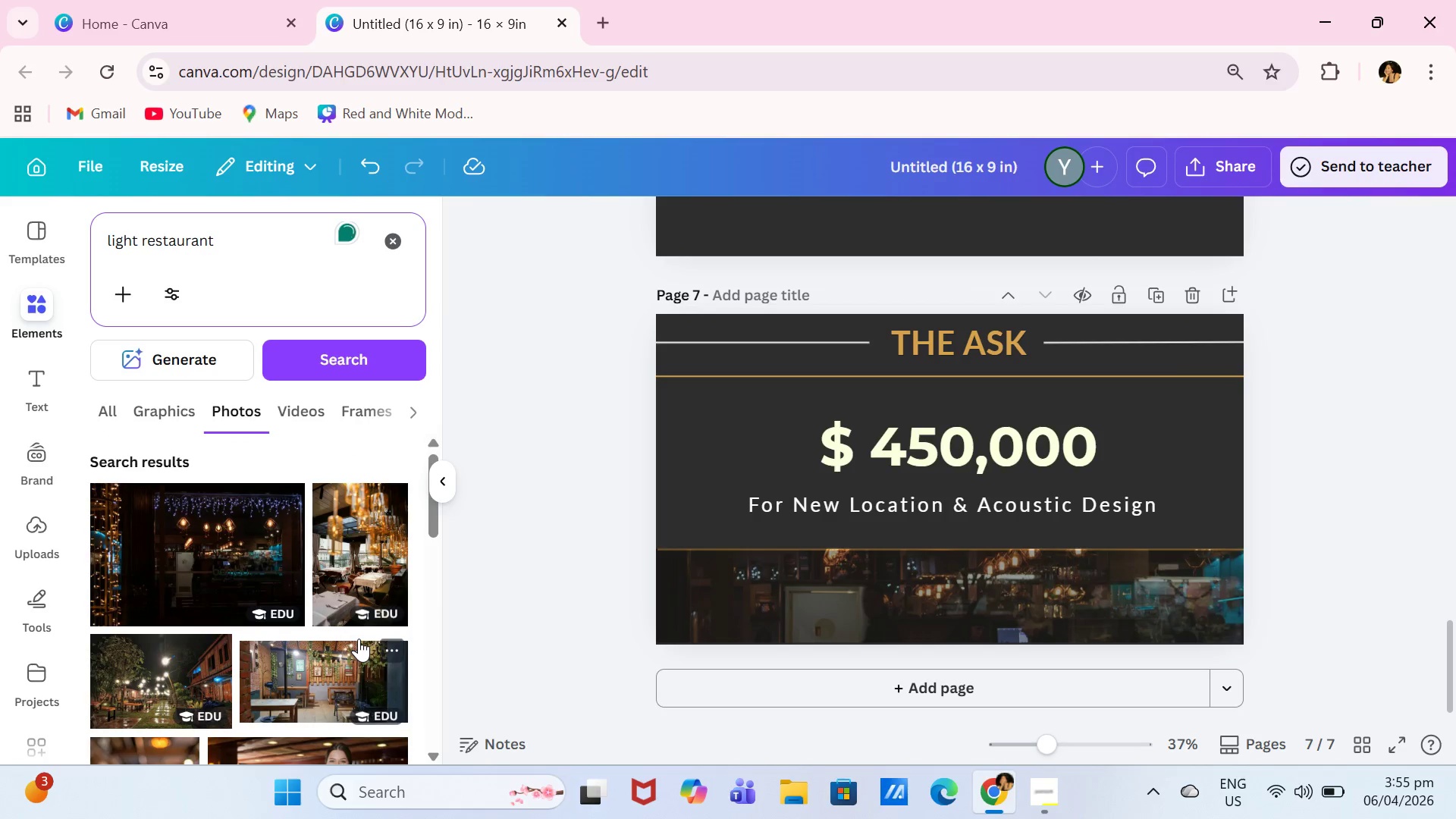 
scroll: coordinate [359, 639], scroll_direction: down, amount: 4.0
 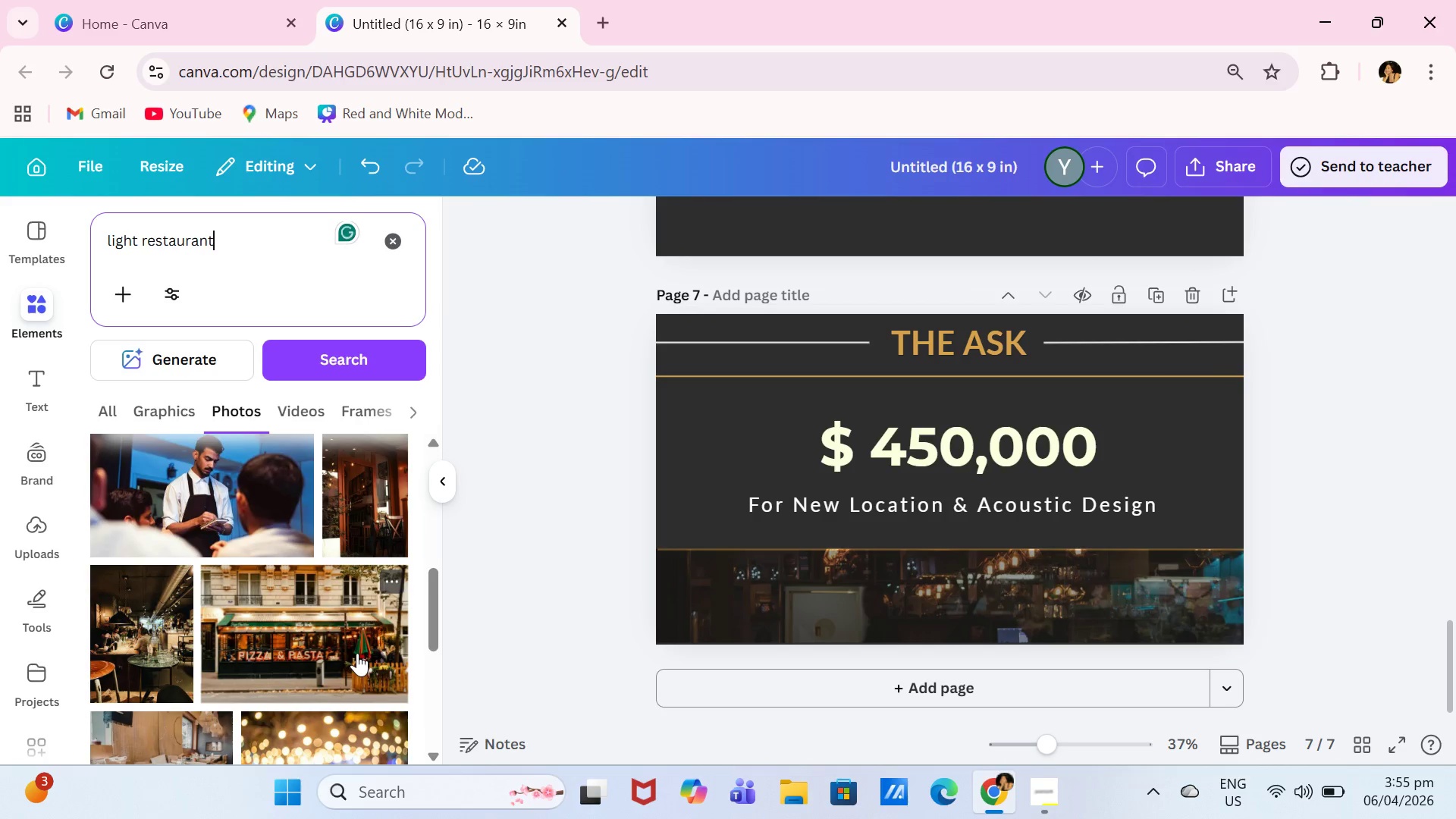 
left_click([341, 653])
 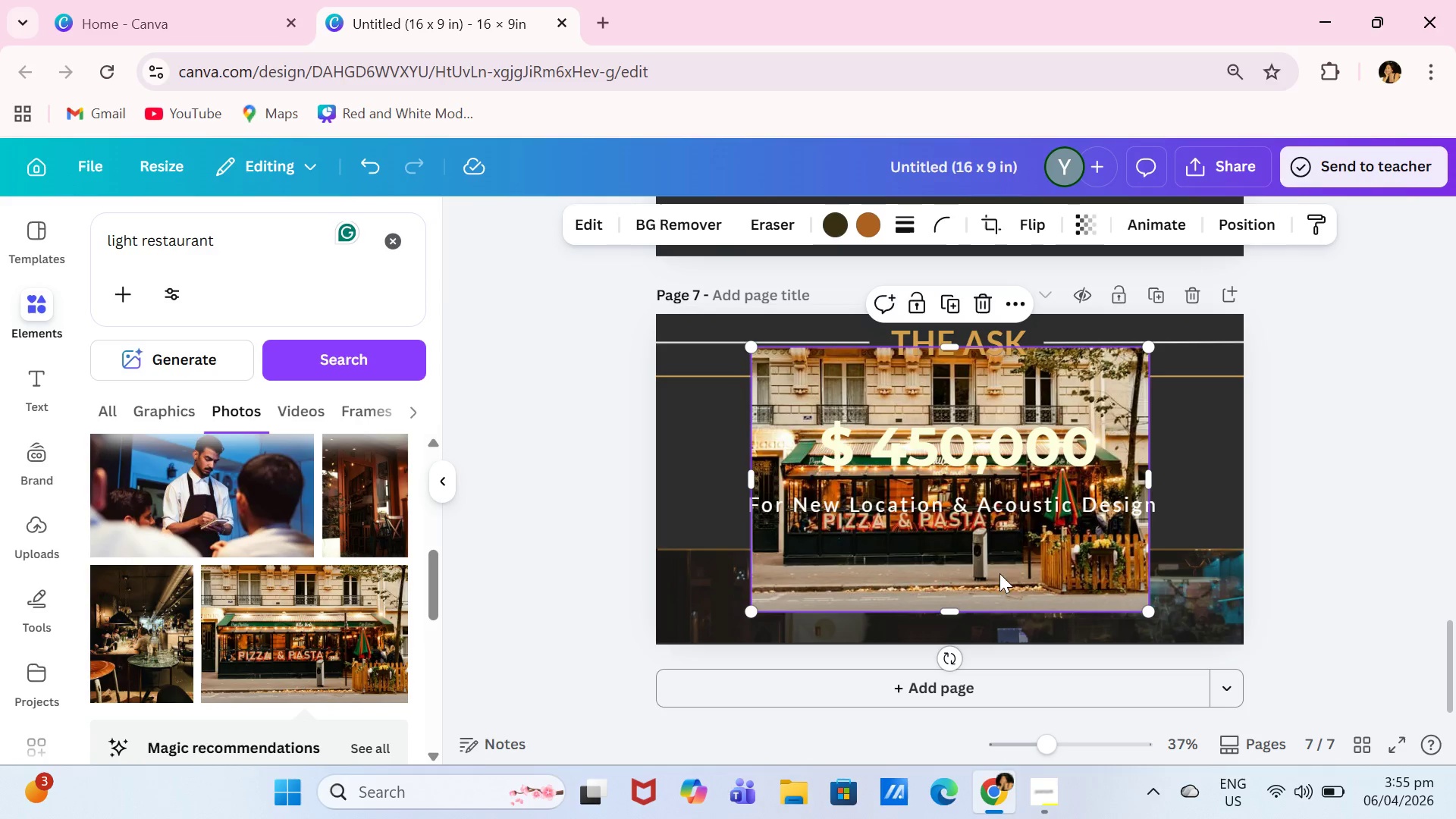 
scroll: coordinate [231, 685], scroll_direction: down, amount: 5.0
 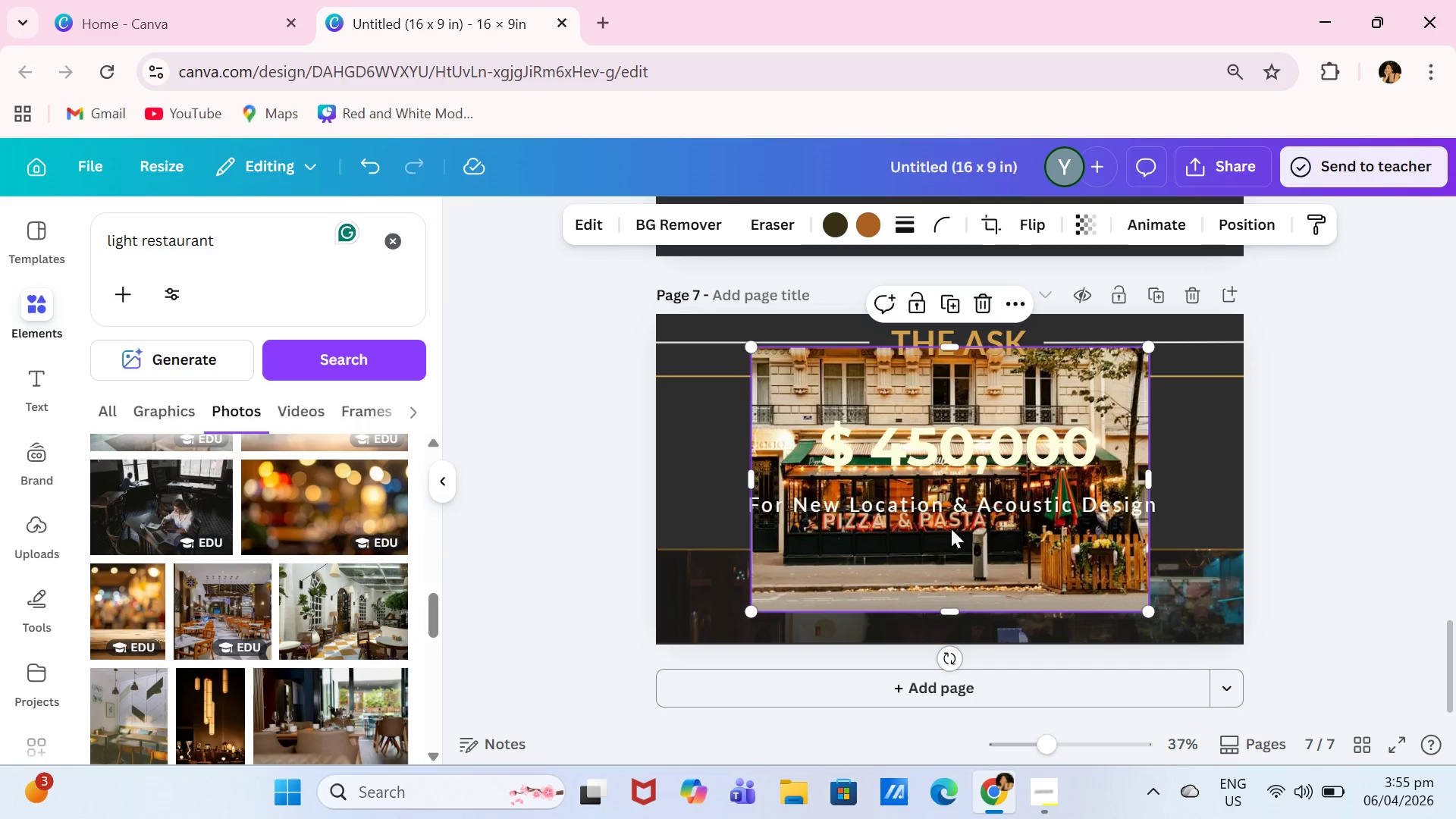 
left_click_drag(start_coordinate=[953, 562], to_coordinate=[811, 476])
 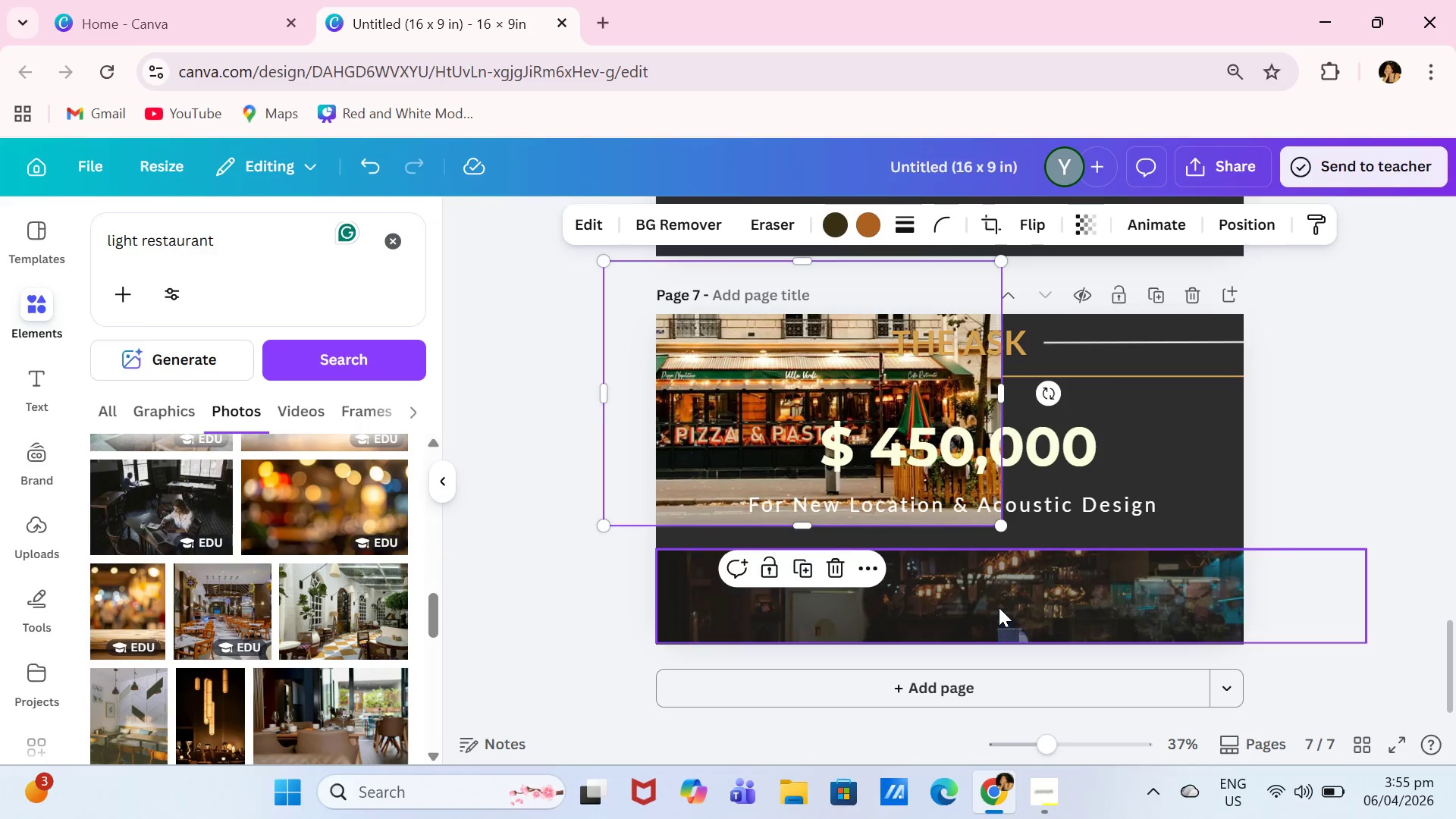 
left_click([999, 606])
 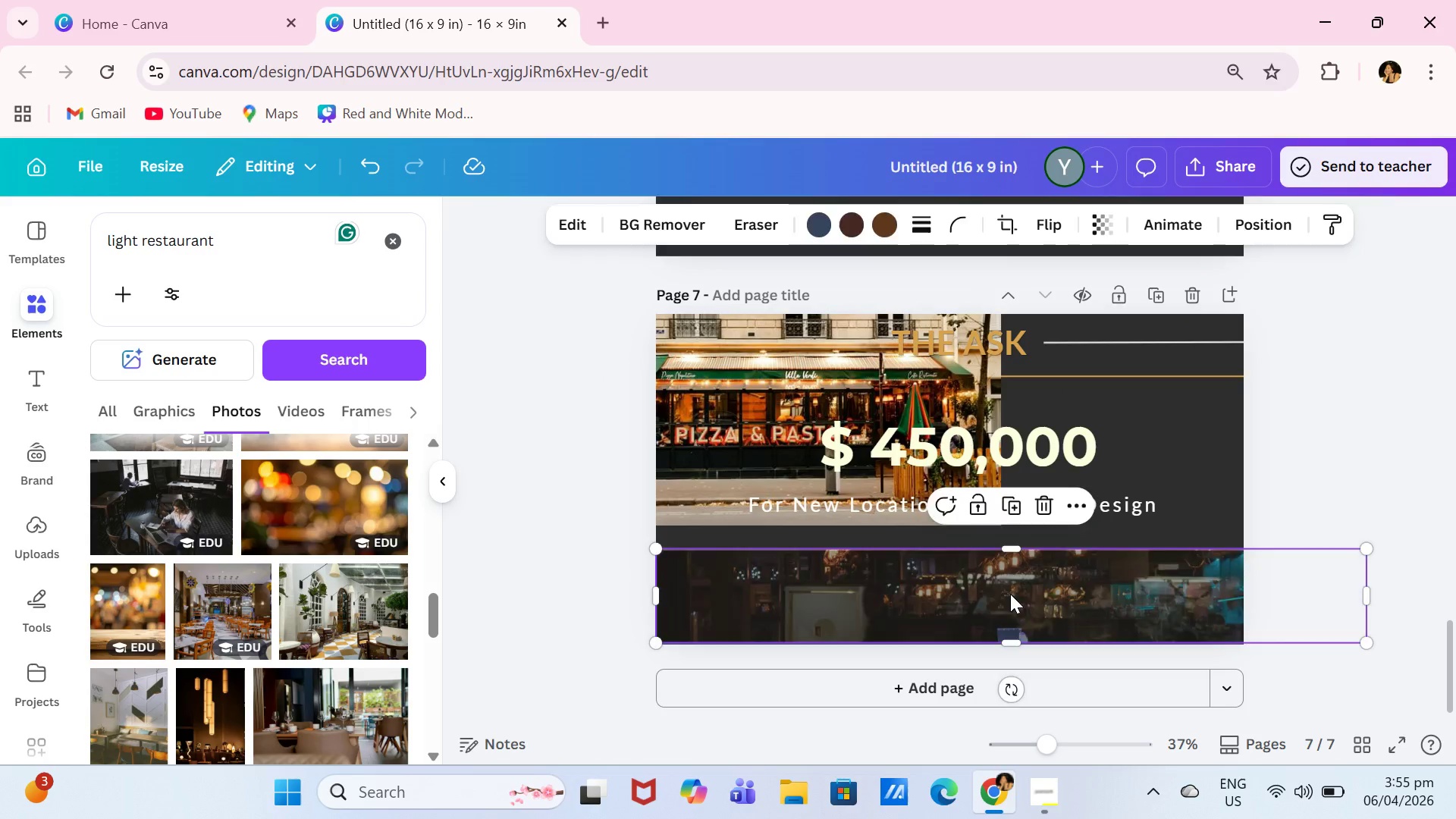 
key(Backspace)
 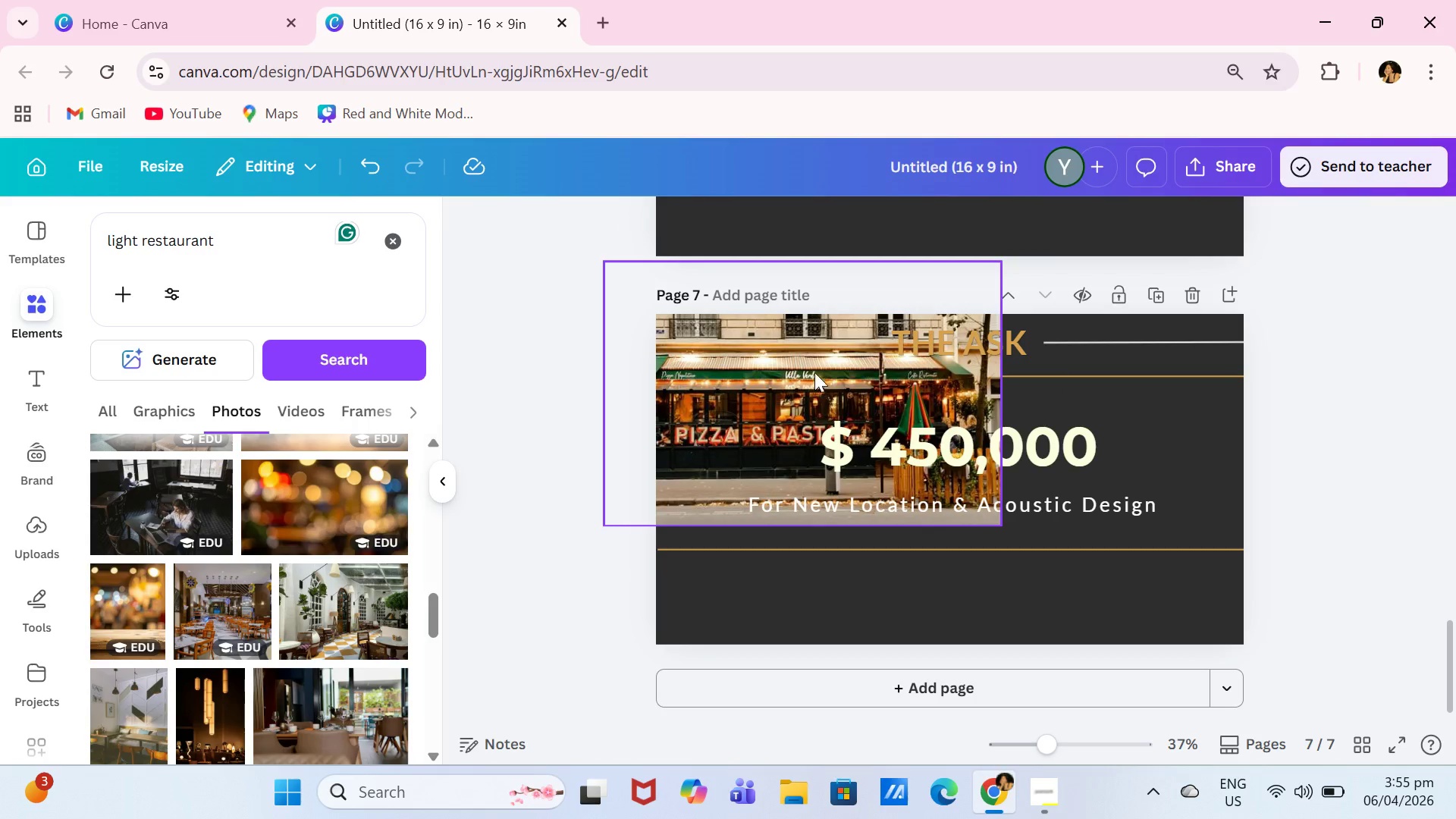 
left_click_drag(start_coordinate=[819, 344], to_coordinate=[865, 534])
 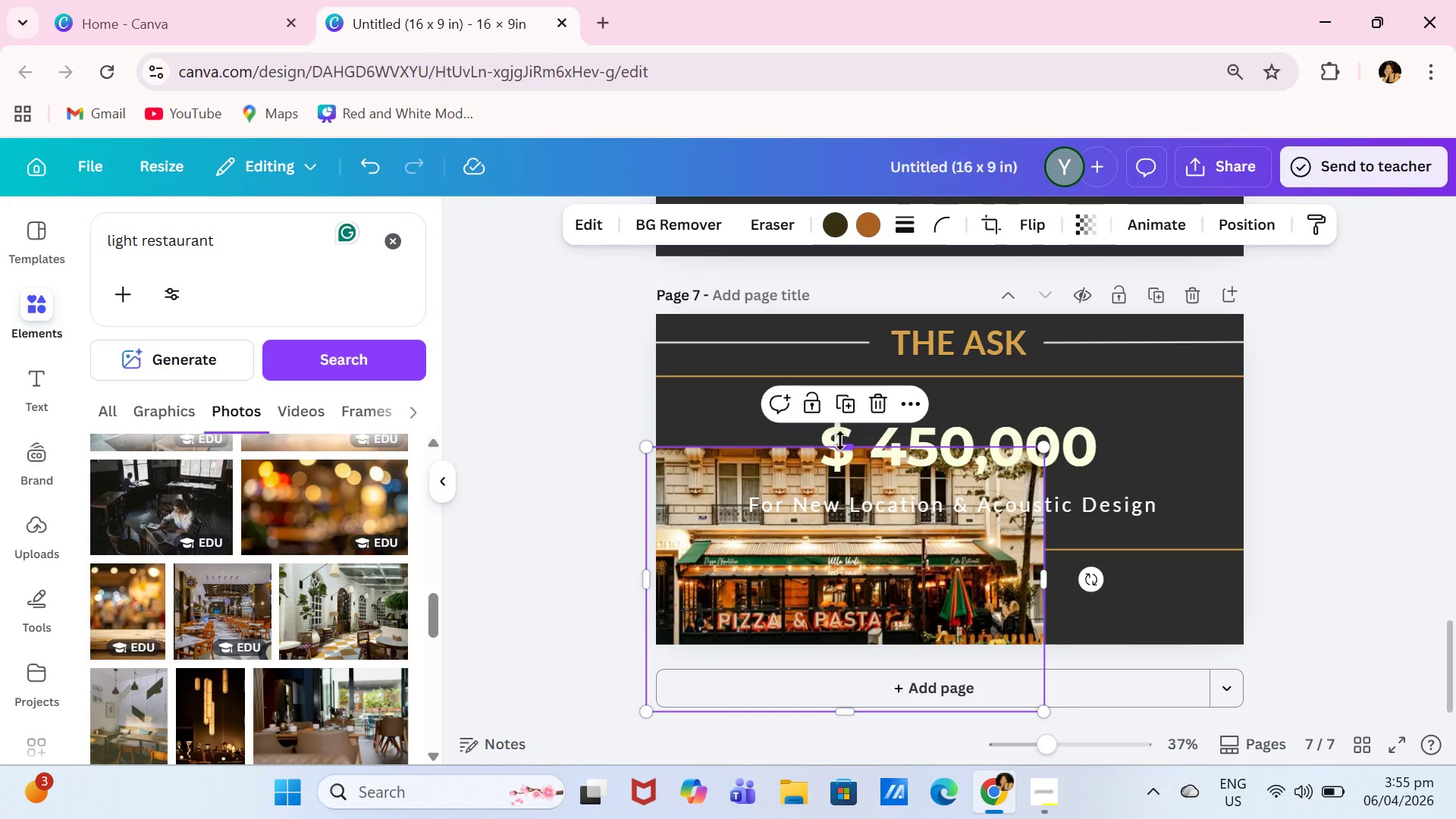 
left_click_drag(start_coordinate=[845, 445], to_coordinate=[868, 577])
 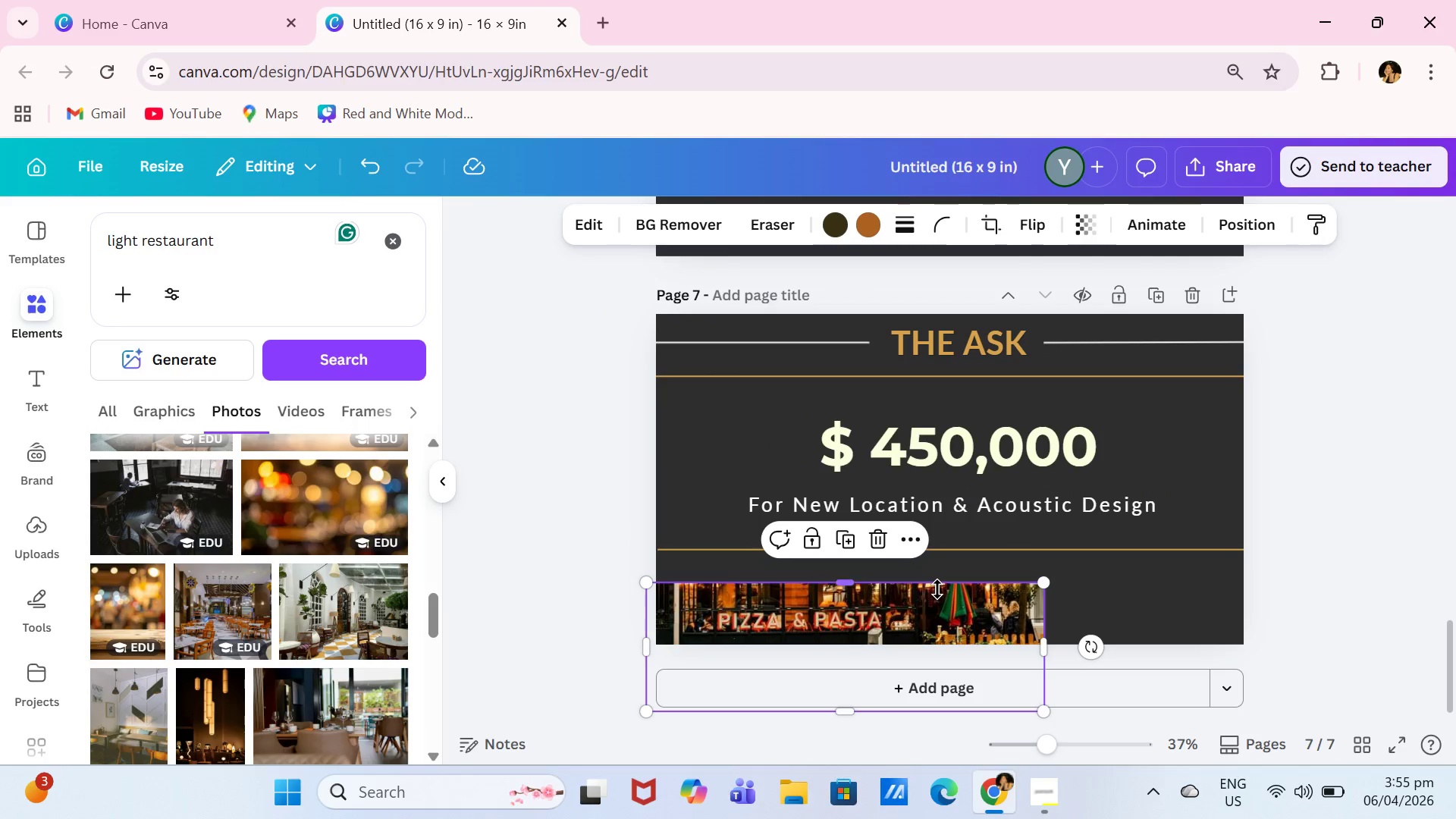 
key(Backspace)
 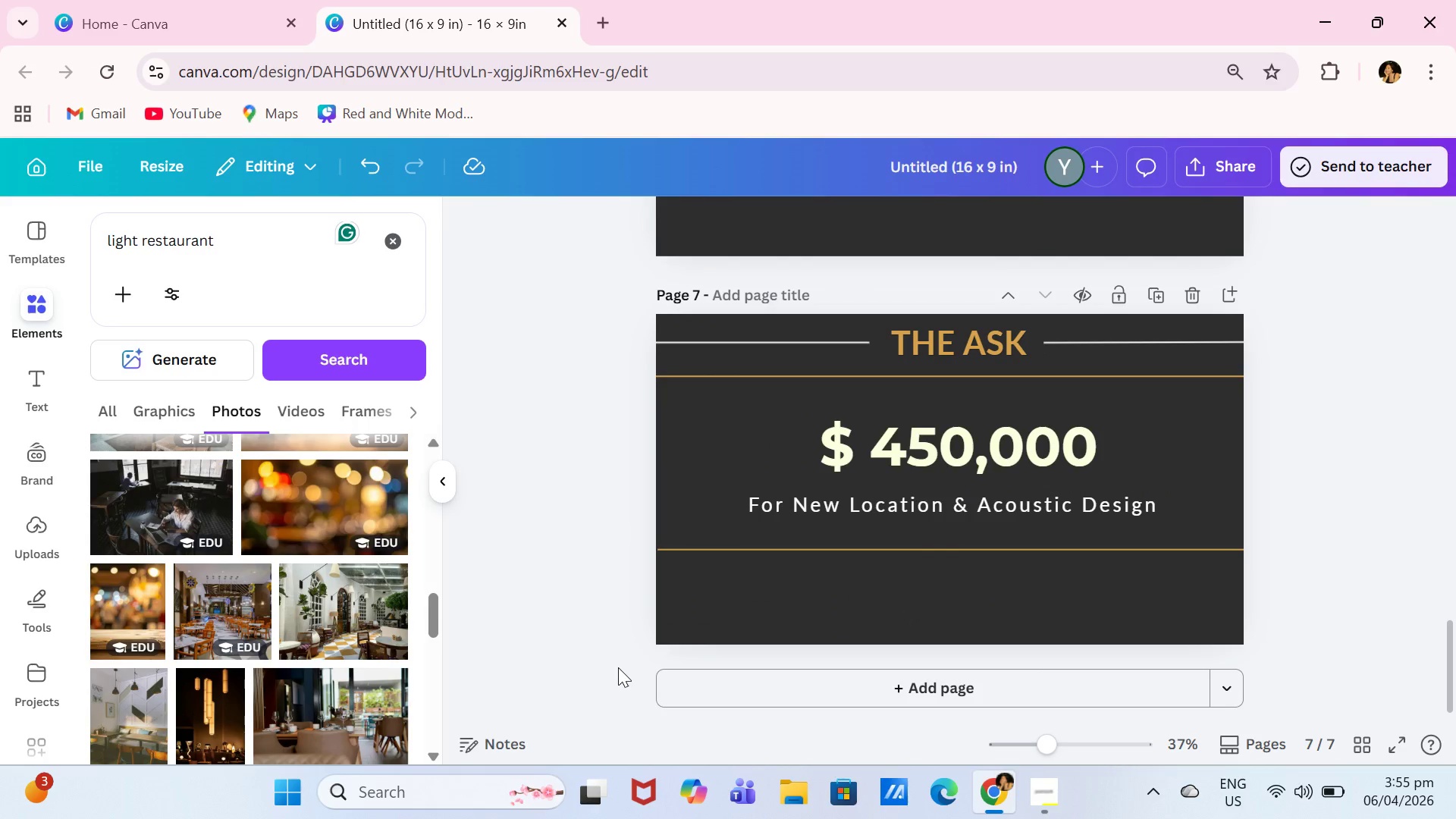 
scroll: coordinate [265, 705], scroll_direction: down, amount: 3.0
 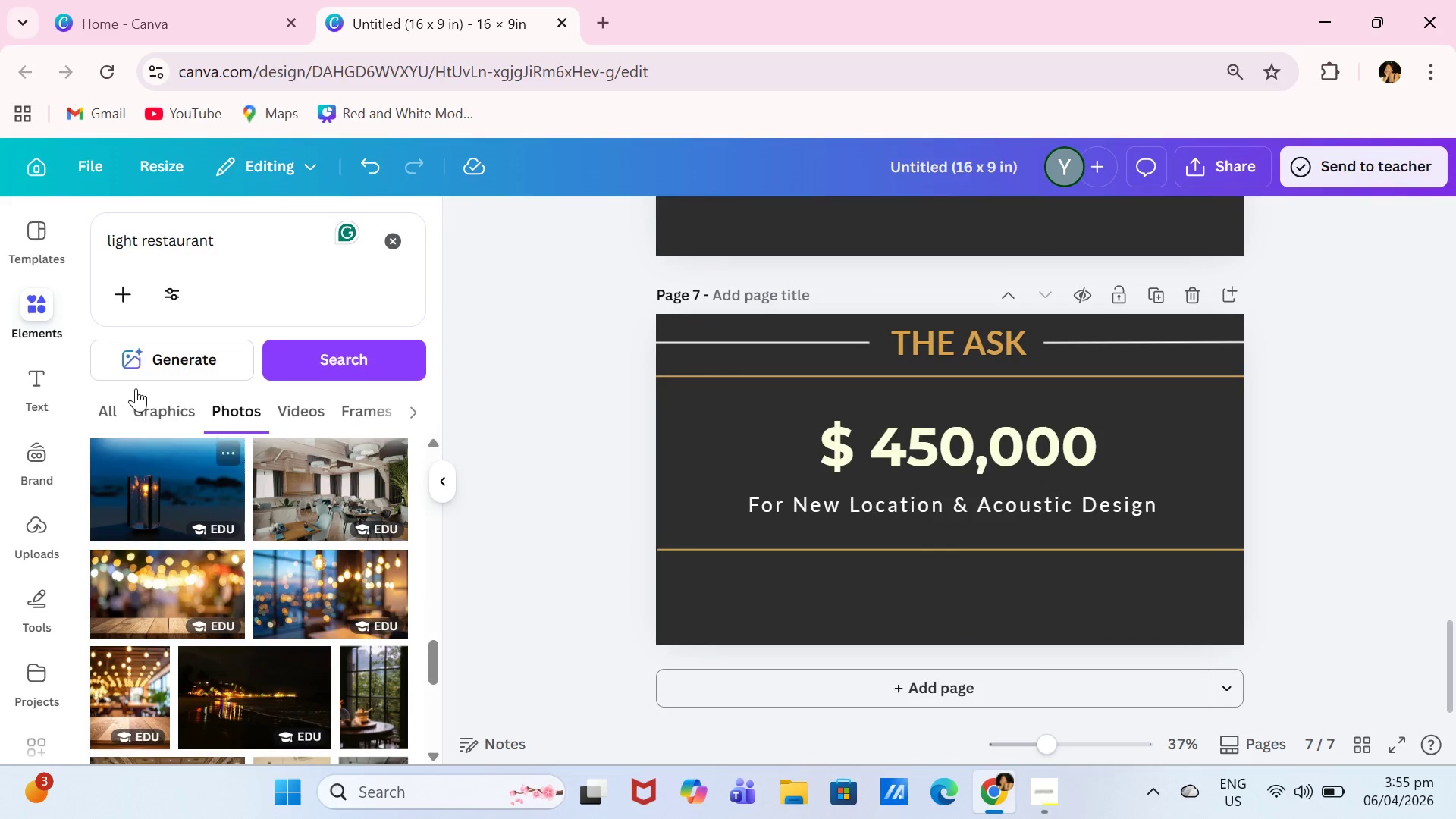 
left_click_drag(start_coordinate=[284, 227], to_coordinate=[86, 244])
 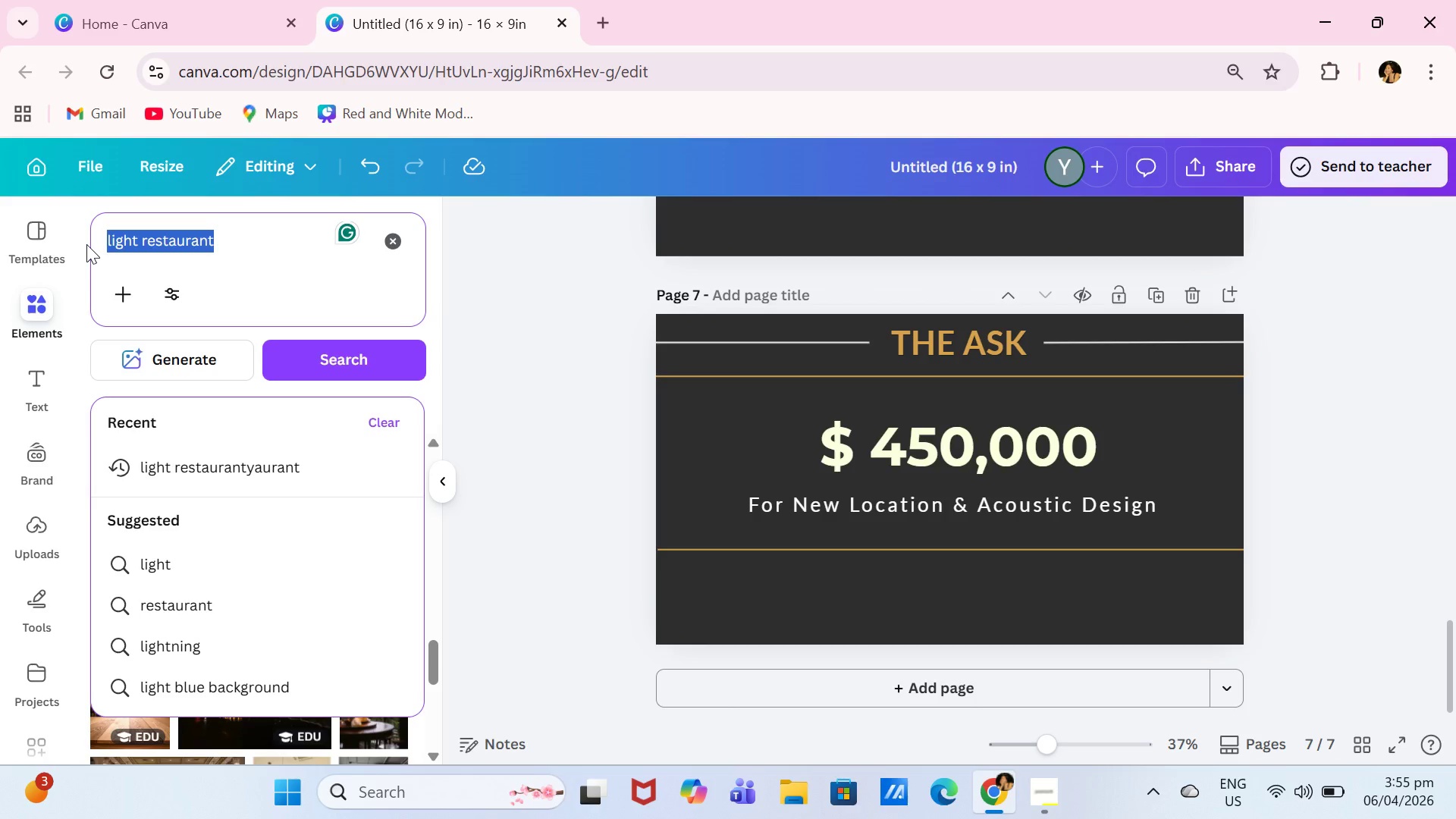 
type(silo)
key(Backspace)
key(Backspace)
key(Backspace)
key(Backspace)
key(Backspace)
 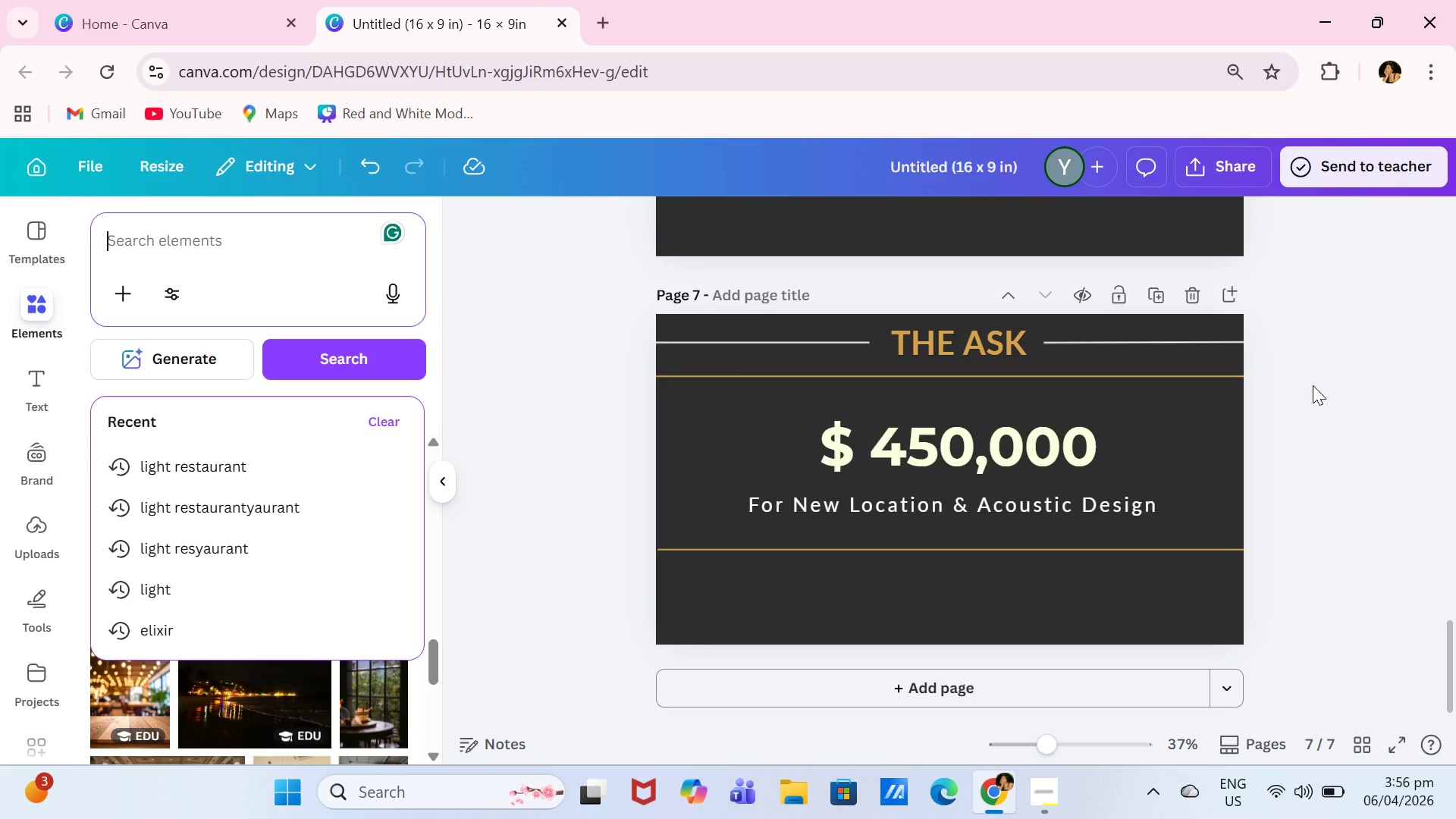 
wait(13.0)
 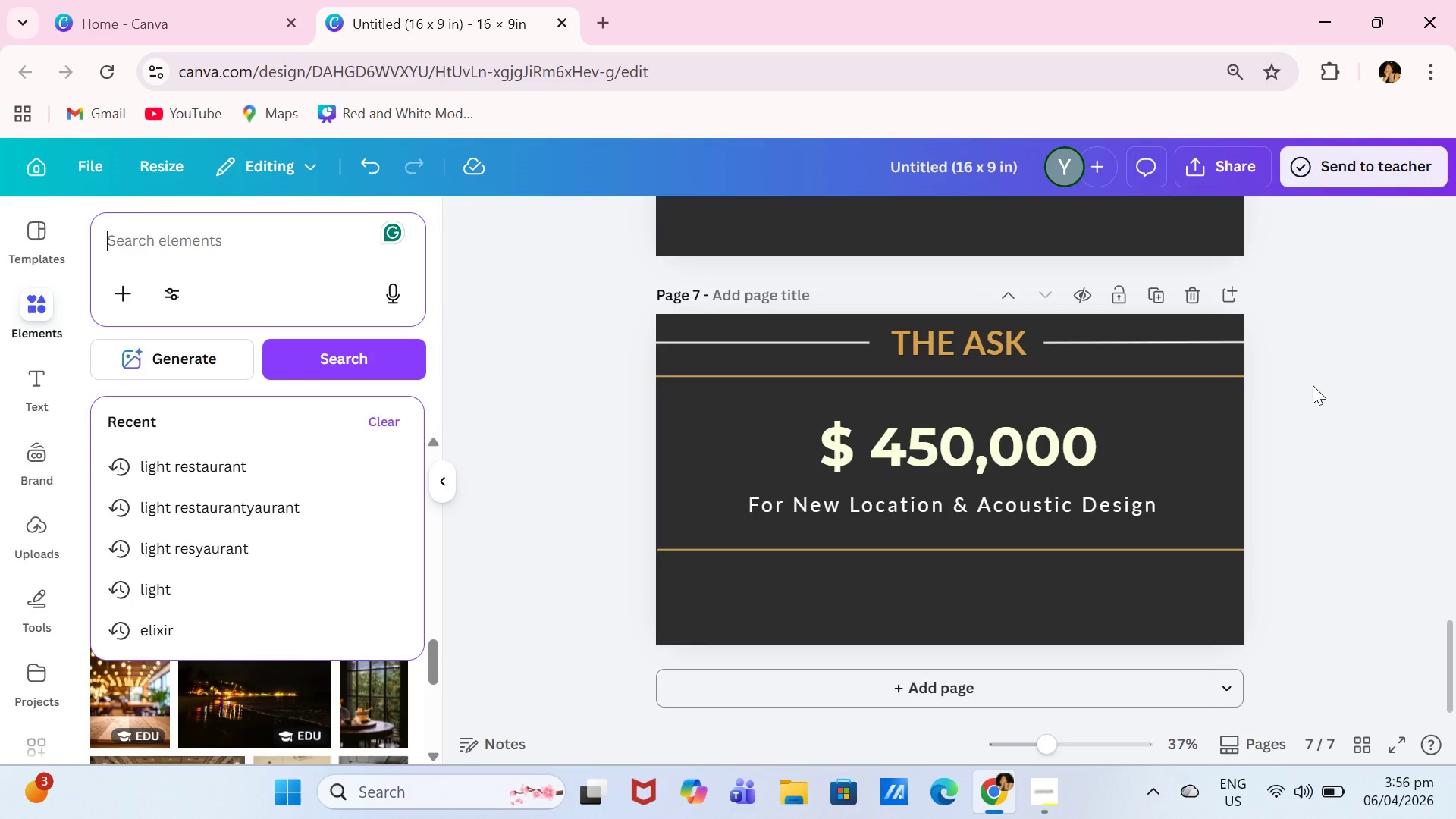 
left_click([446, 485])
 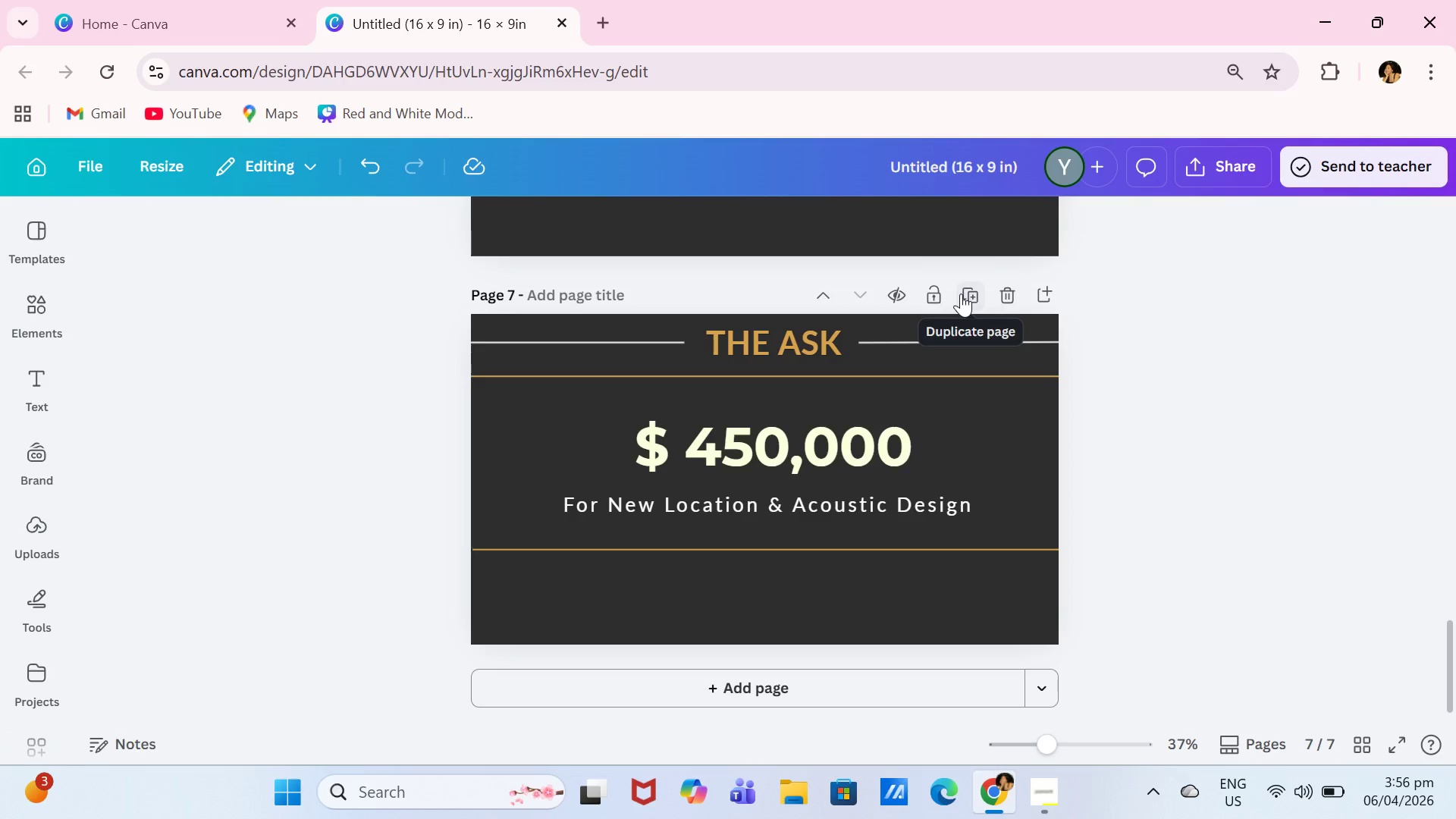 
left_click([961, 293])
 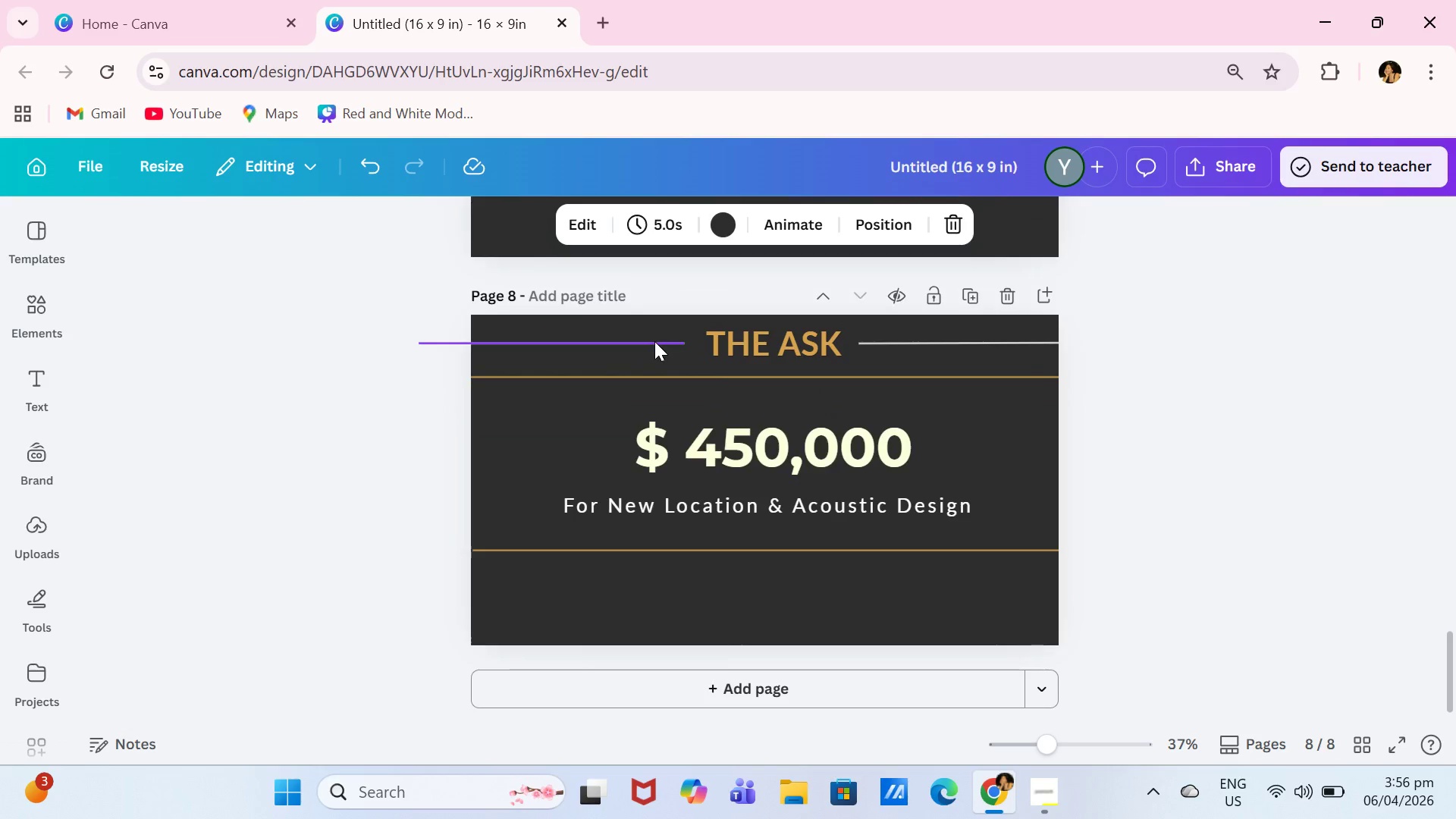 
left_click([654, 341])
 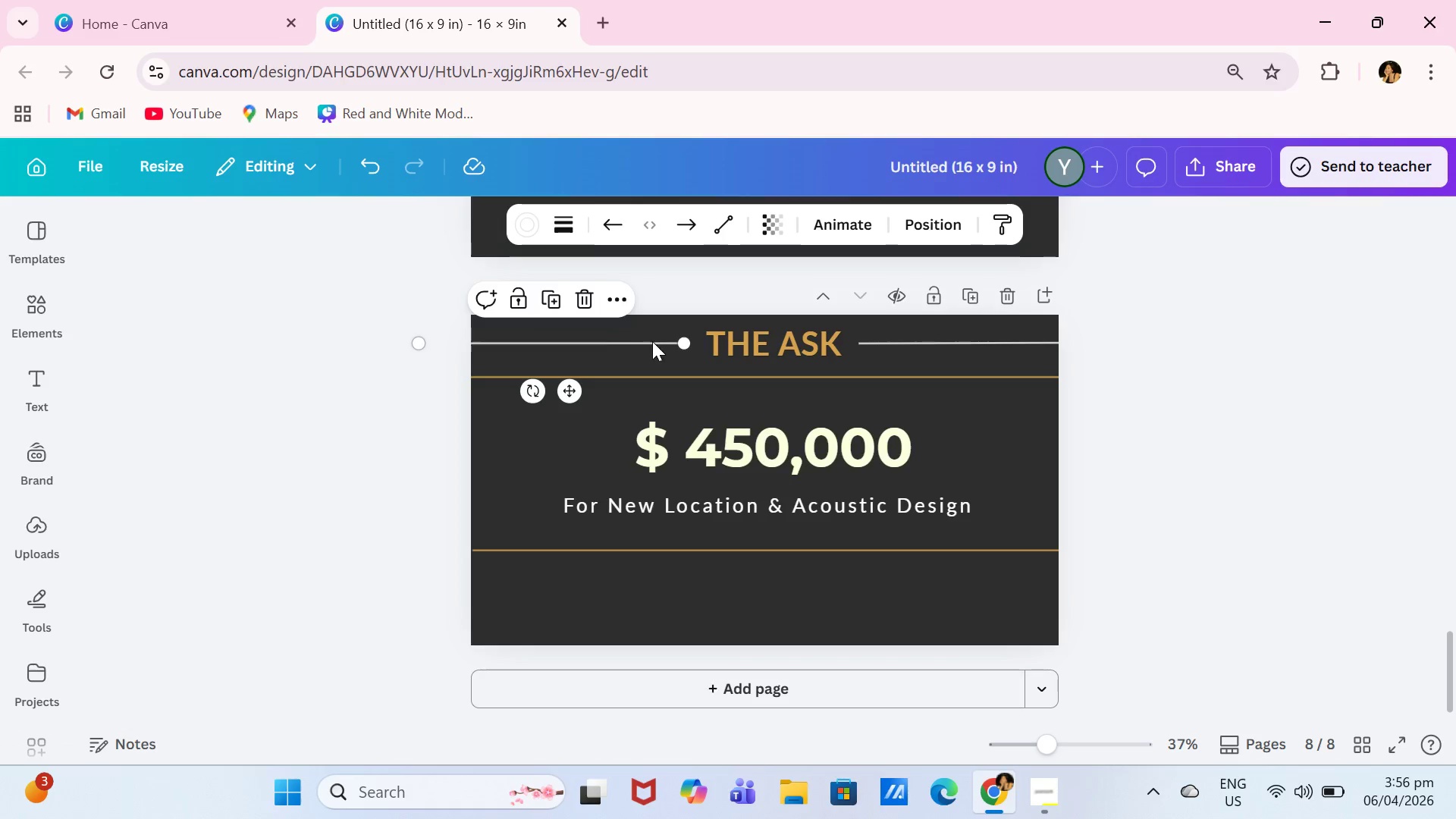 
left_click_drag(start_coordinate=[654, 341], to_coordinate=[507, 337])
 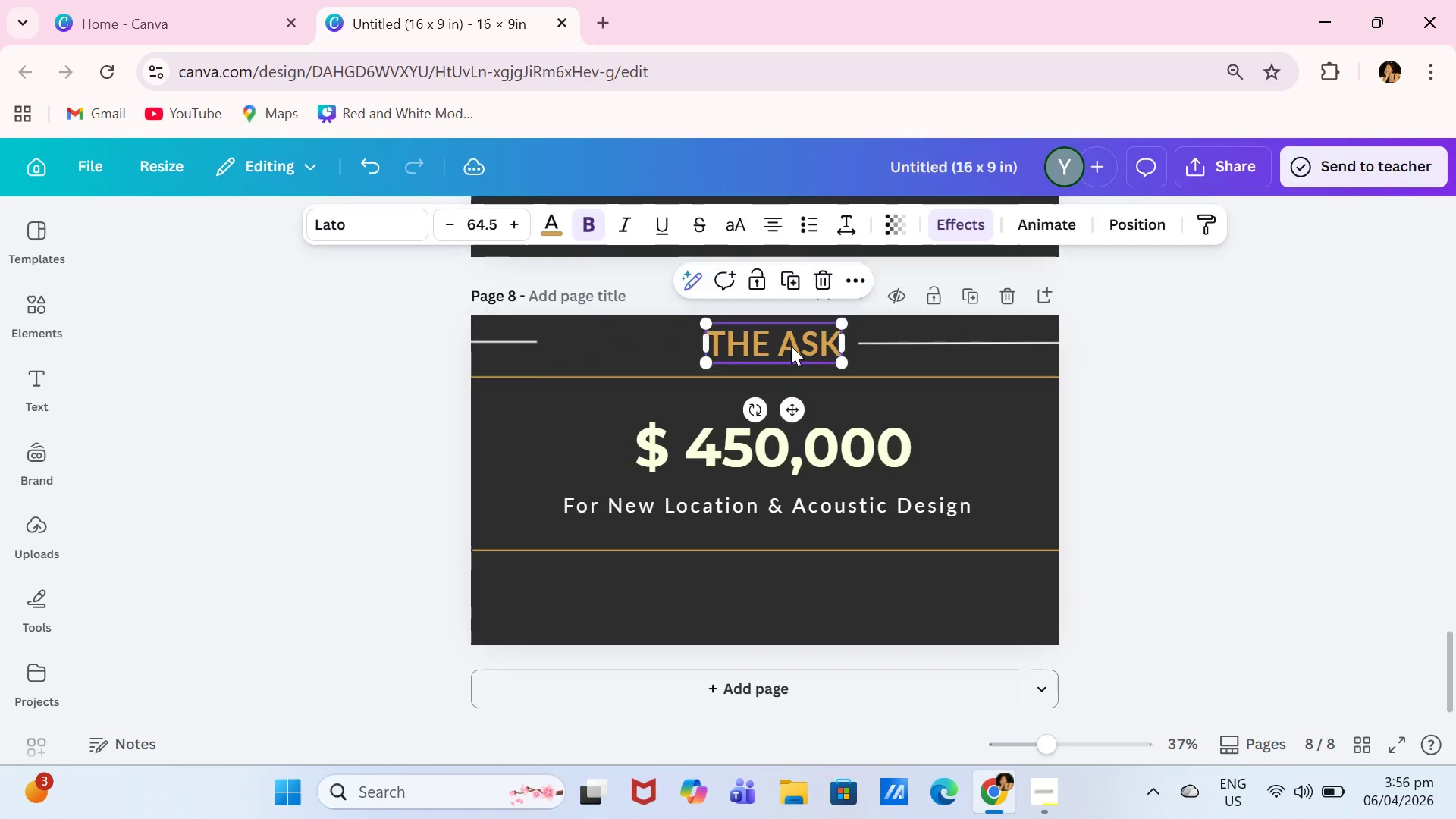 
double_click([791, 346])
 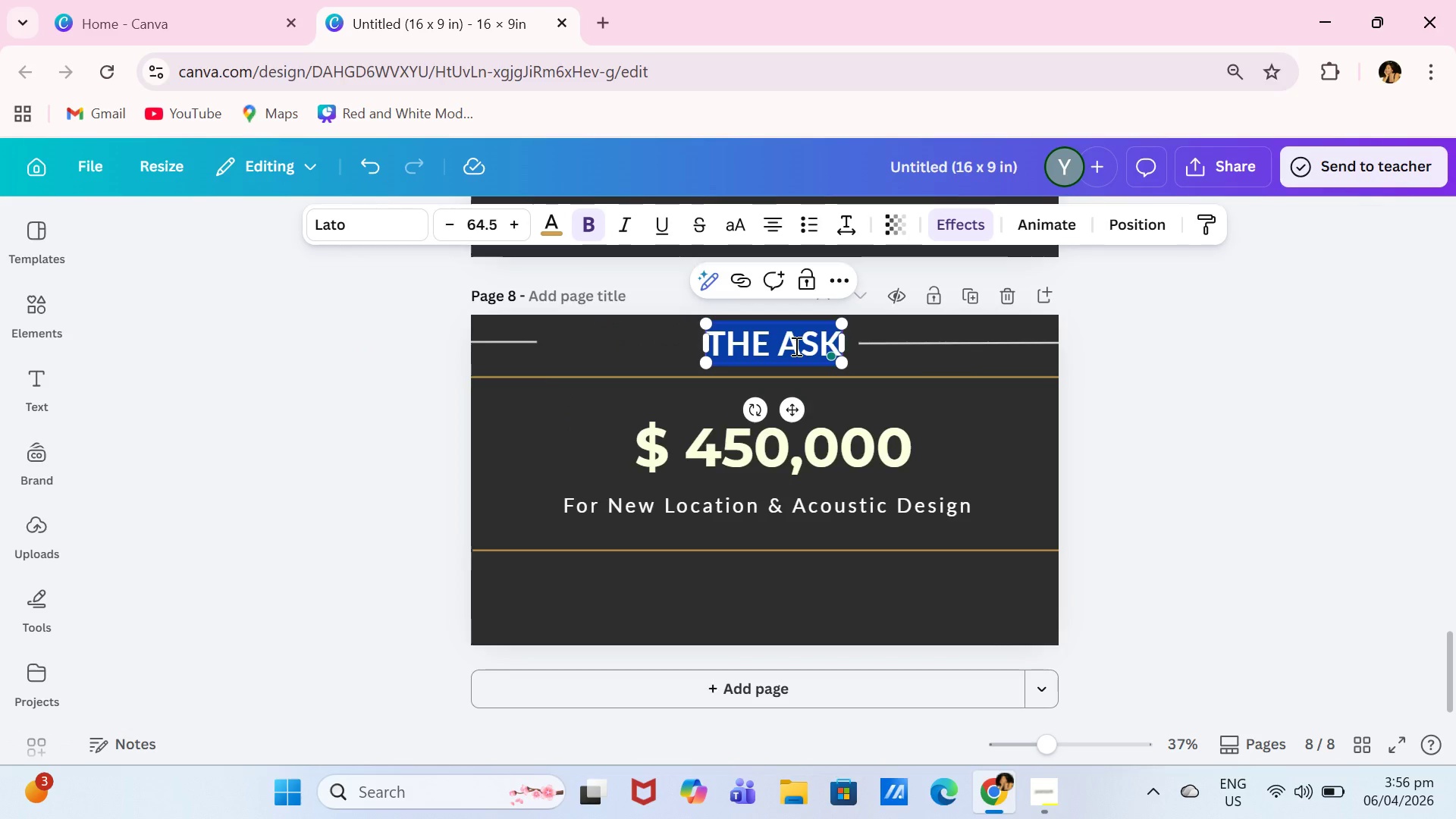 
type(INVESTM)
key(Backspace)
key(Backspace)
key(Backspace)
type(STMENT HIGHLIGHTS)
 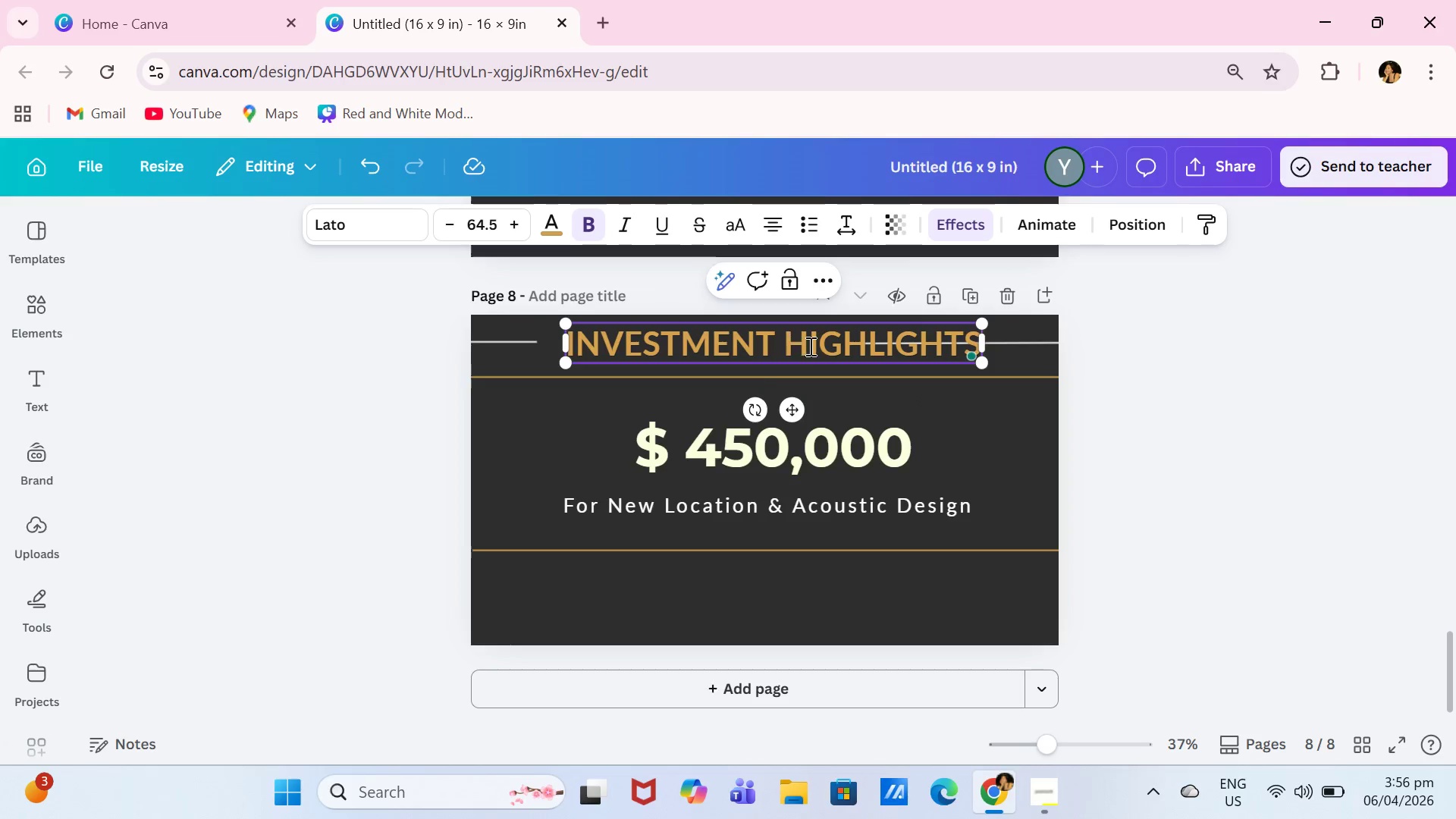 
left_click_drag(start_coordinate=[1025, 341], to_coordinate=[1163, 340])
 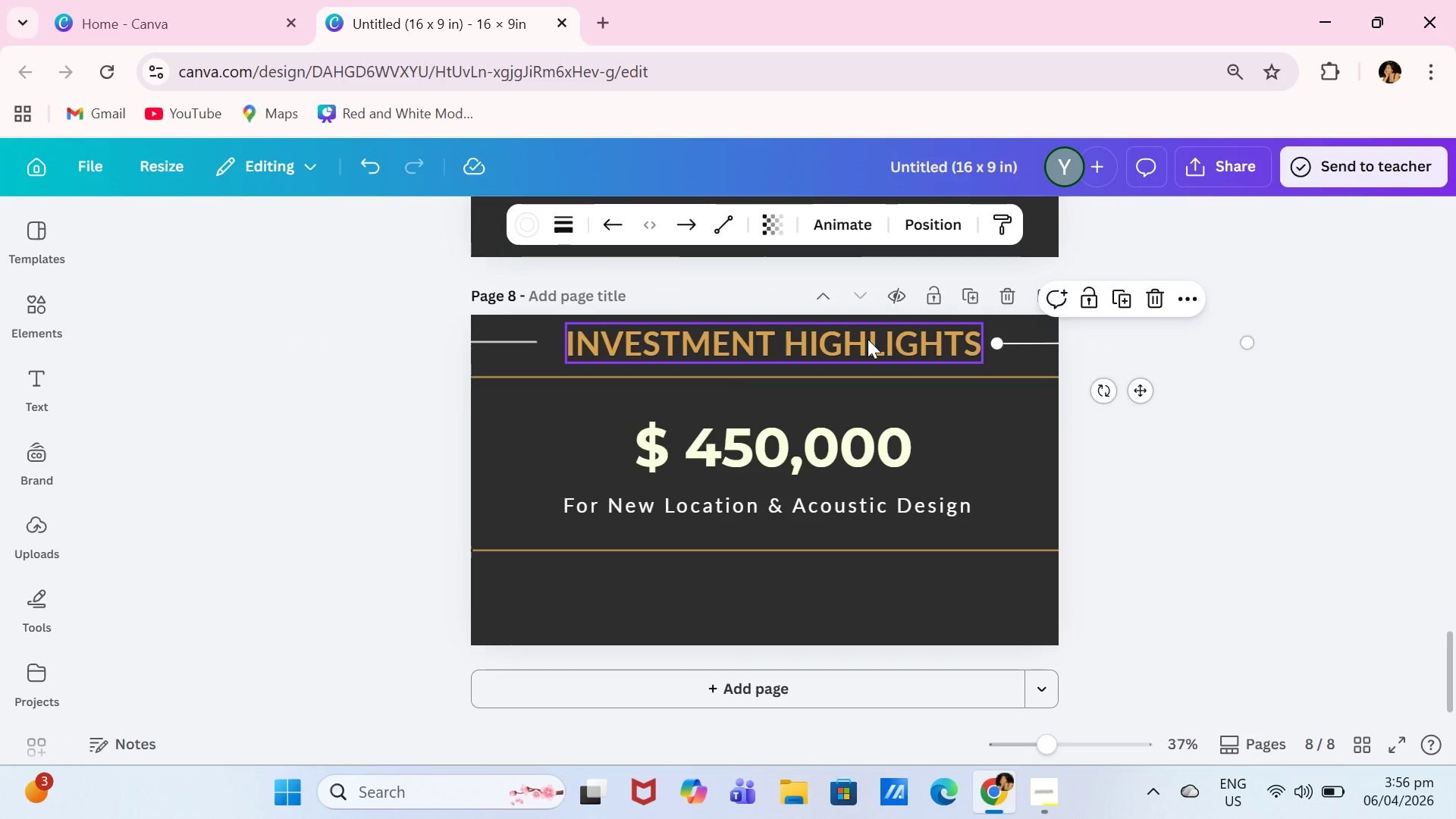 
left_click([868, 339])
 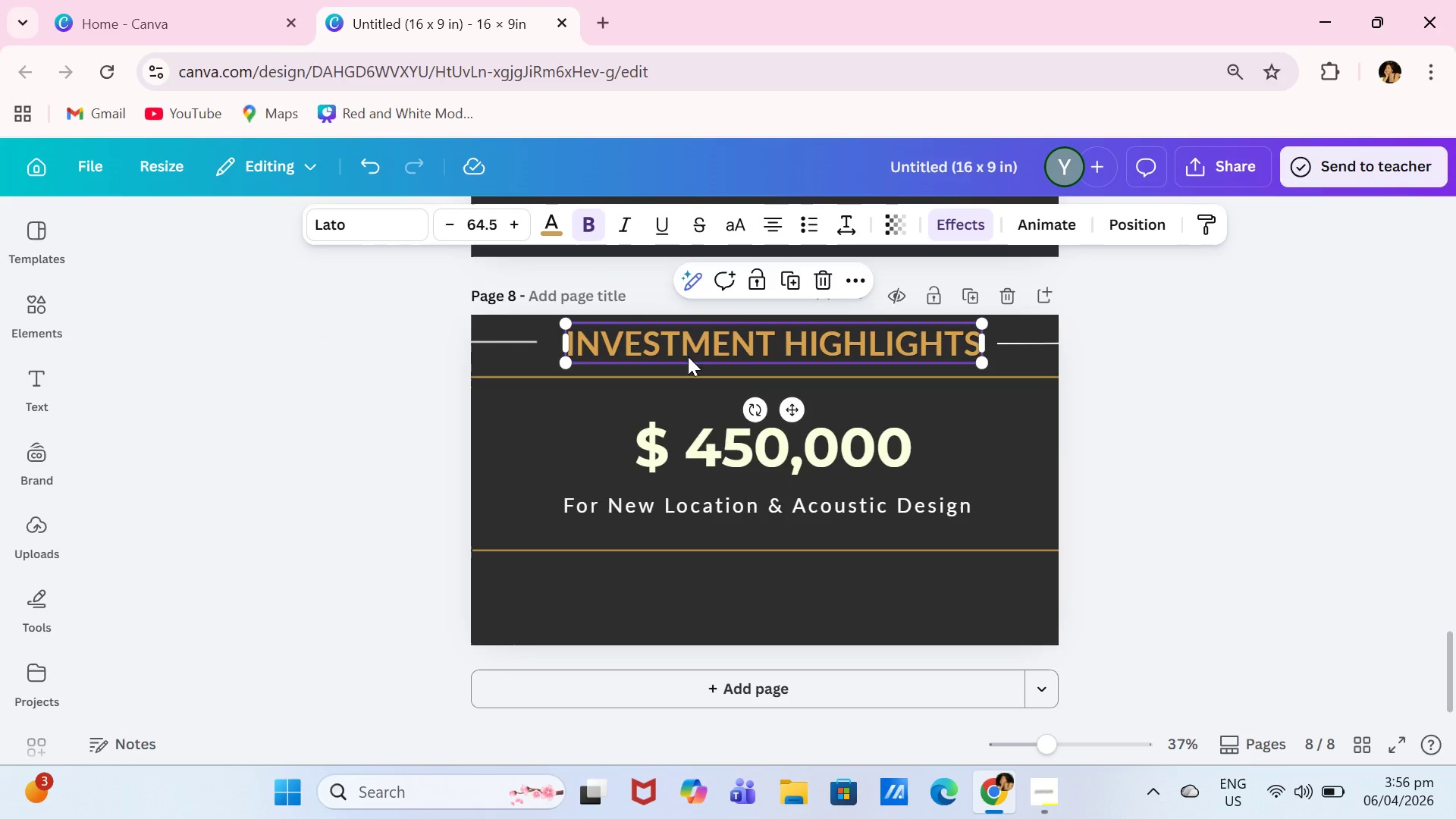 
left_click_drag(start_coordinate=[516, 339], to_coordinate=[522, 340])
 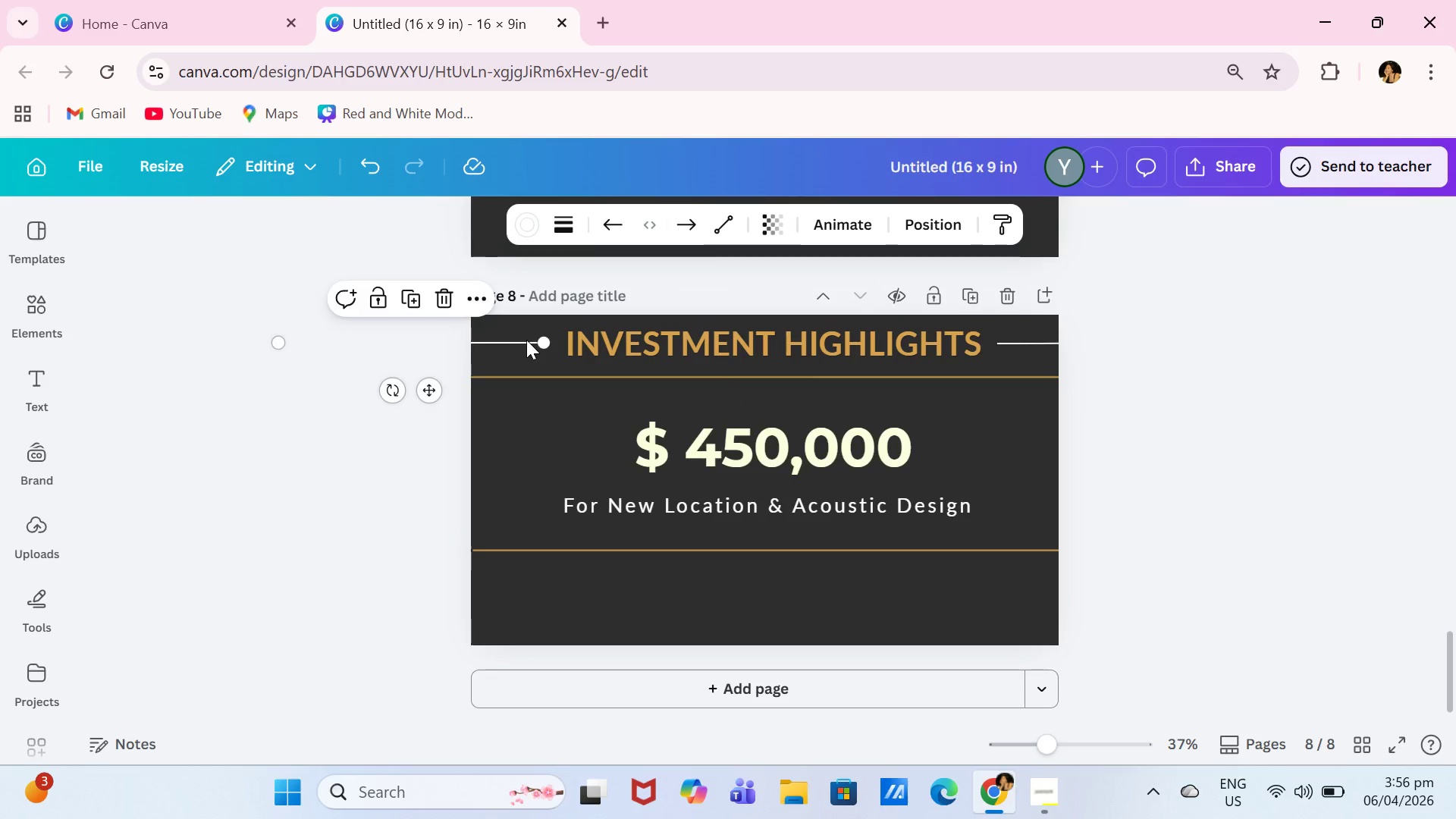 
left_click_drag(start_coordinate=[523, 340], to_coordinate=[532, 339])
 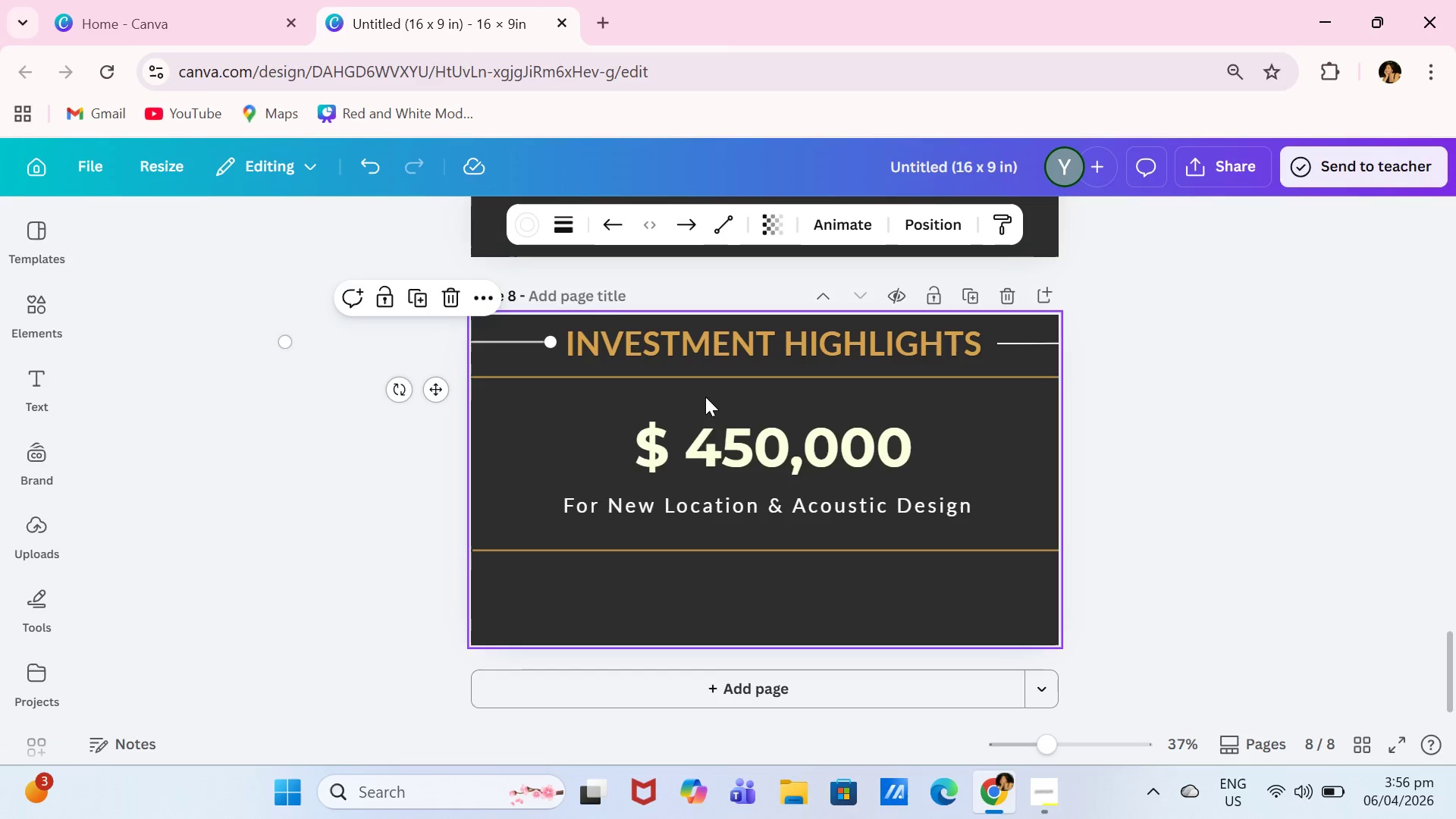 
left_click([734, 450])
 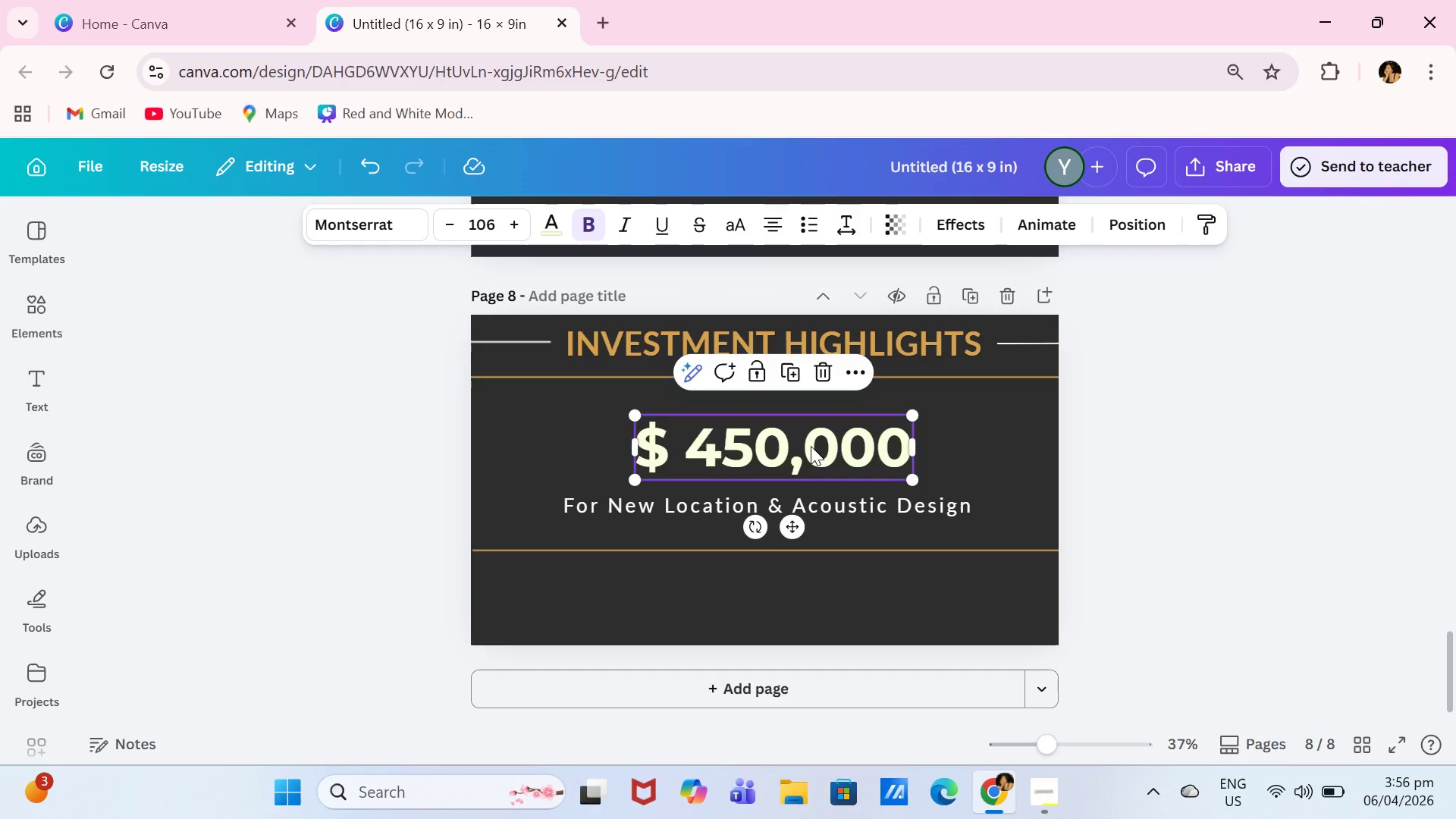 
key(Backspace)
 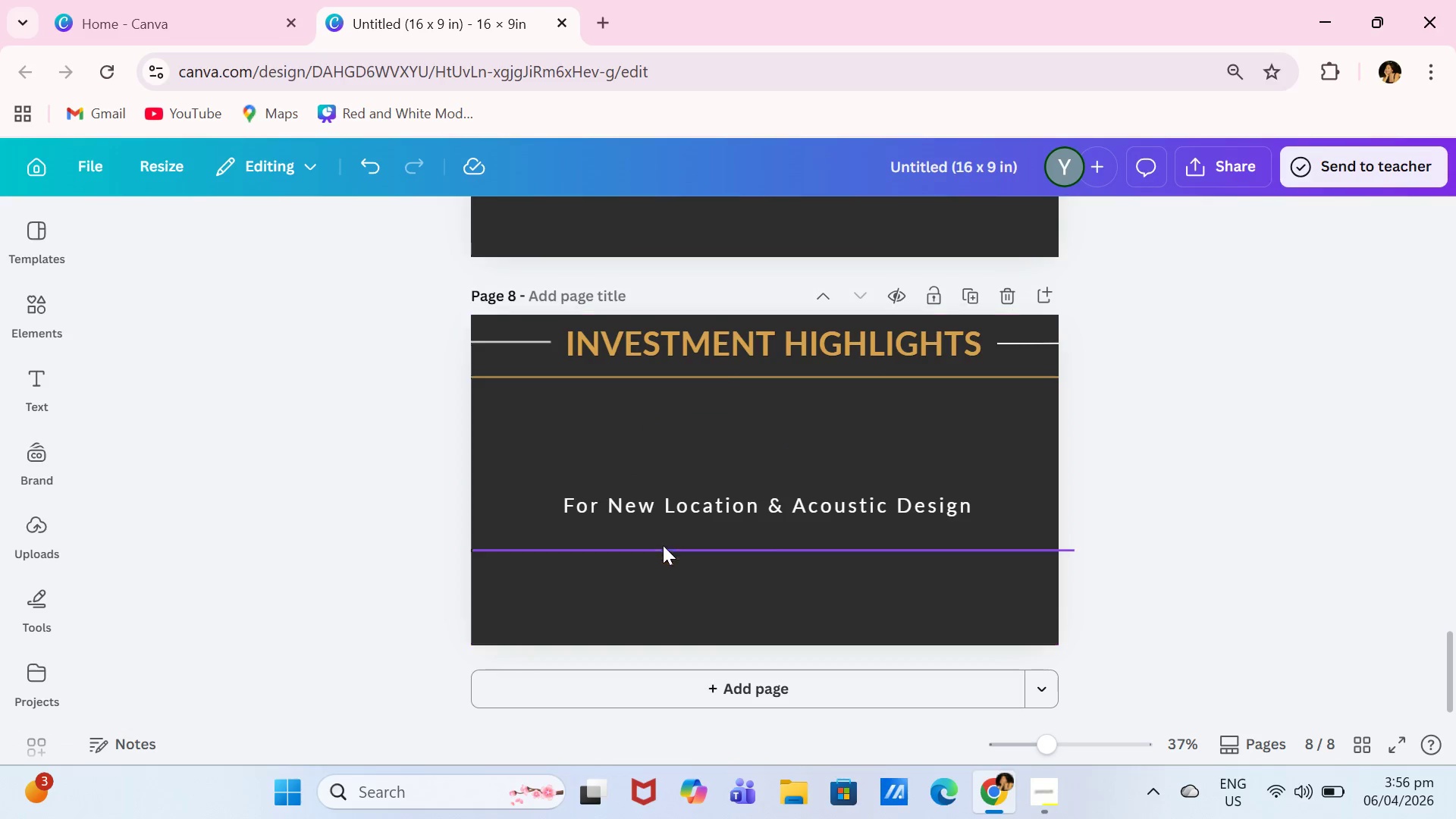 
left_click([666, 559])
 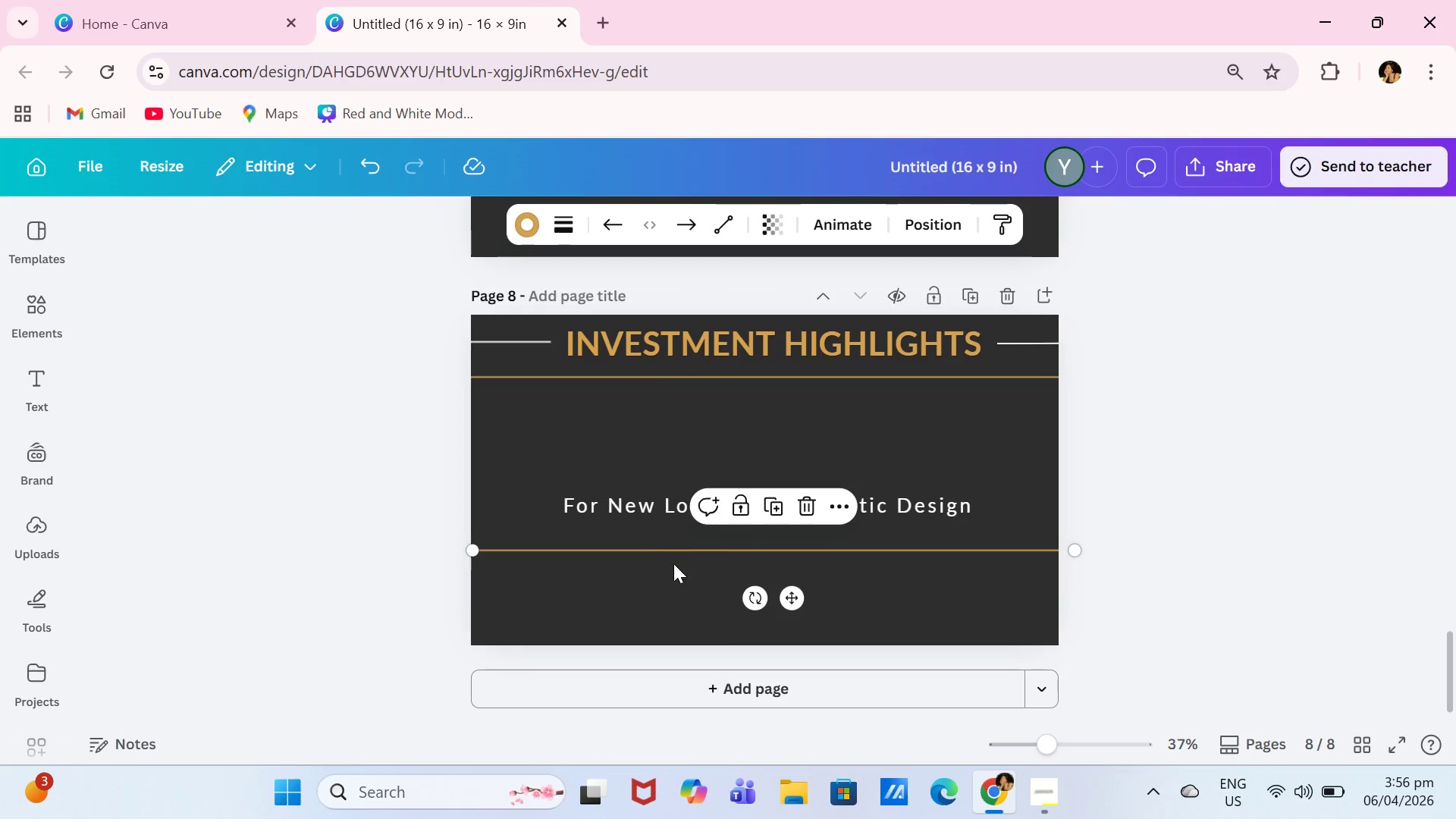 
left_click_drag(start_coordinate=[673, 551], to_coordinate=[667, 633])
 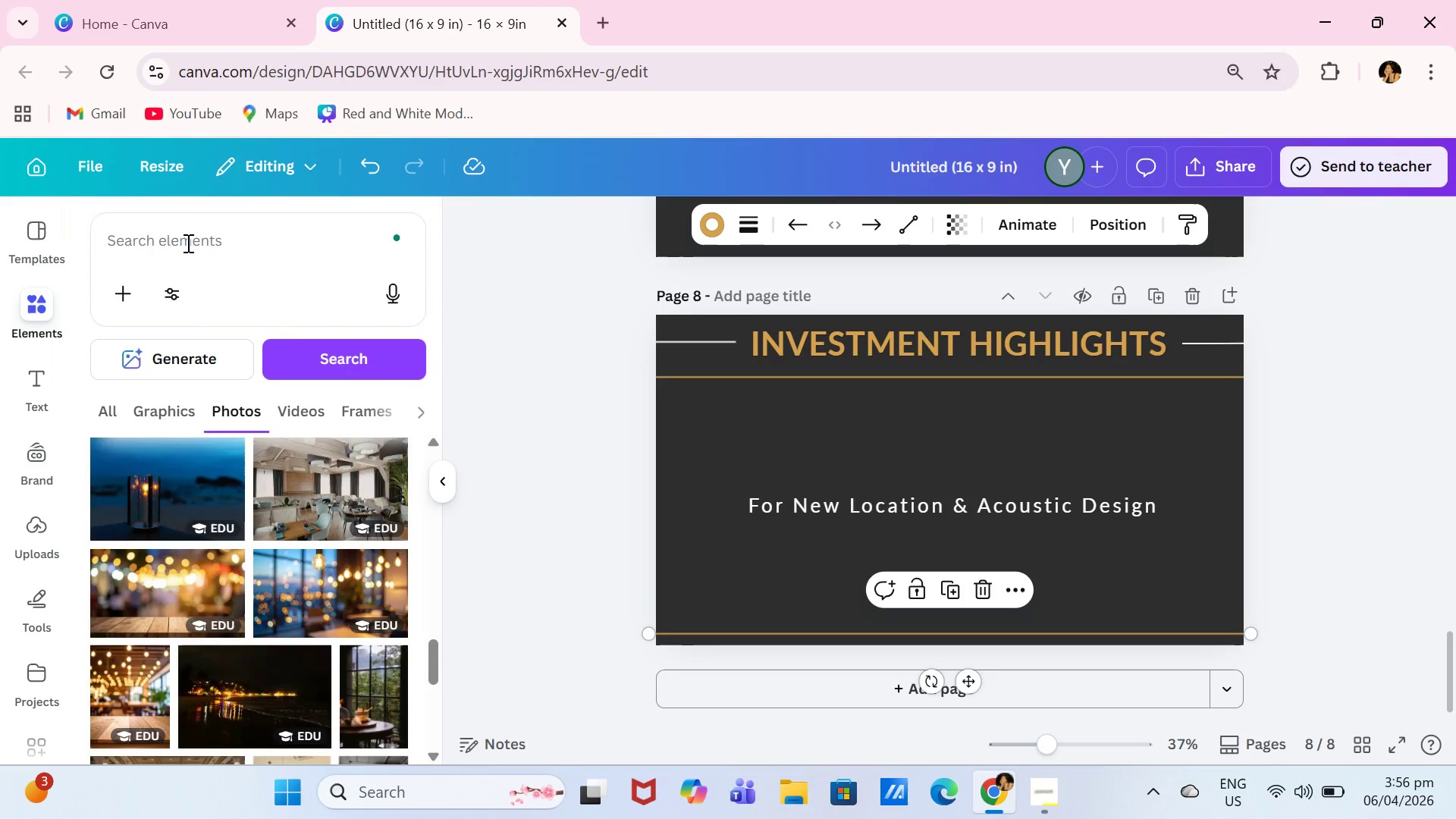 
left_click([193, 243])
 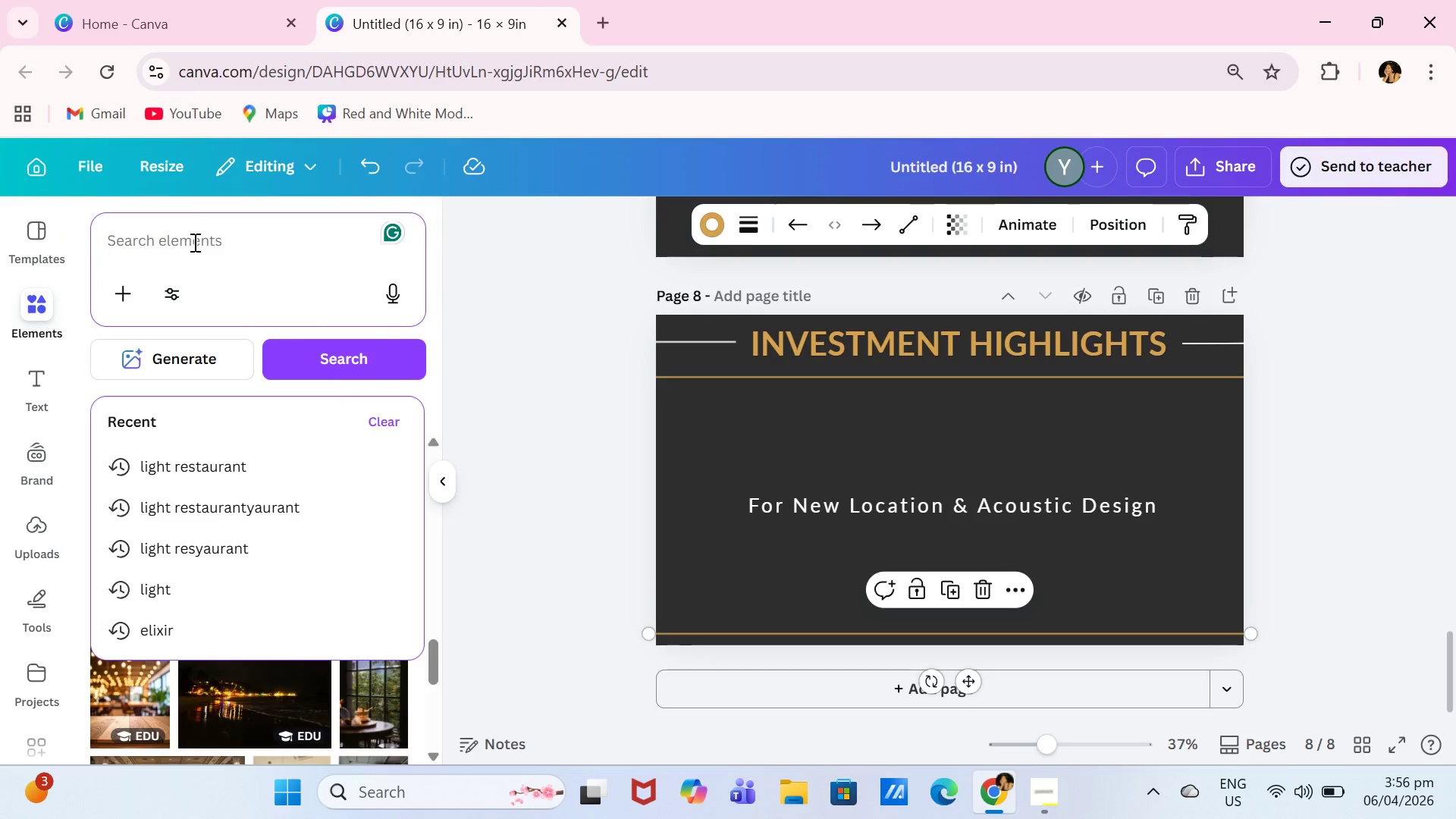 
type(check)
 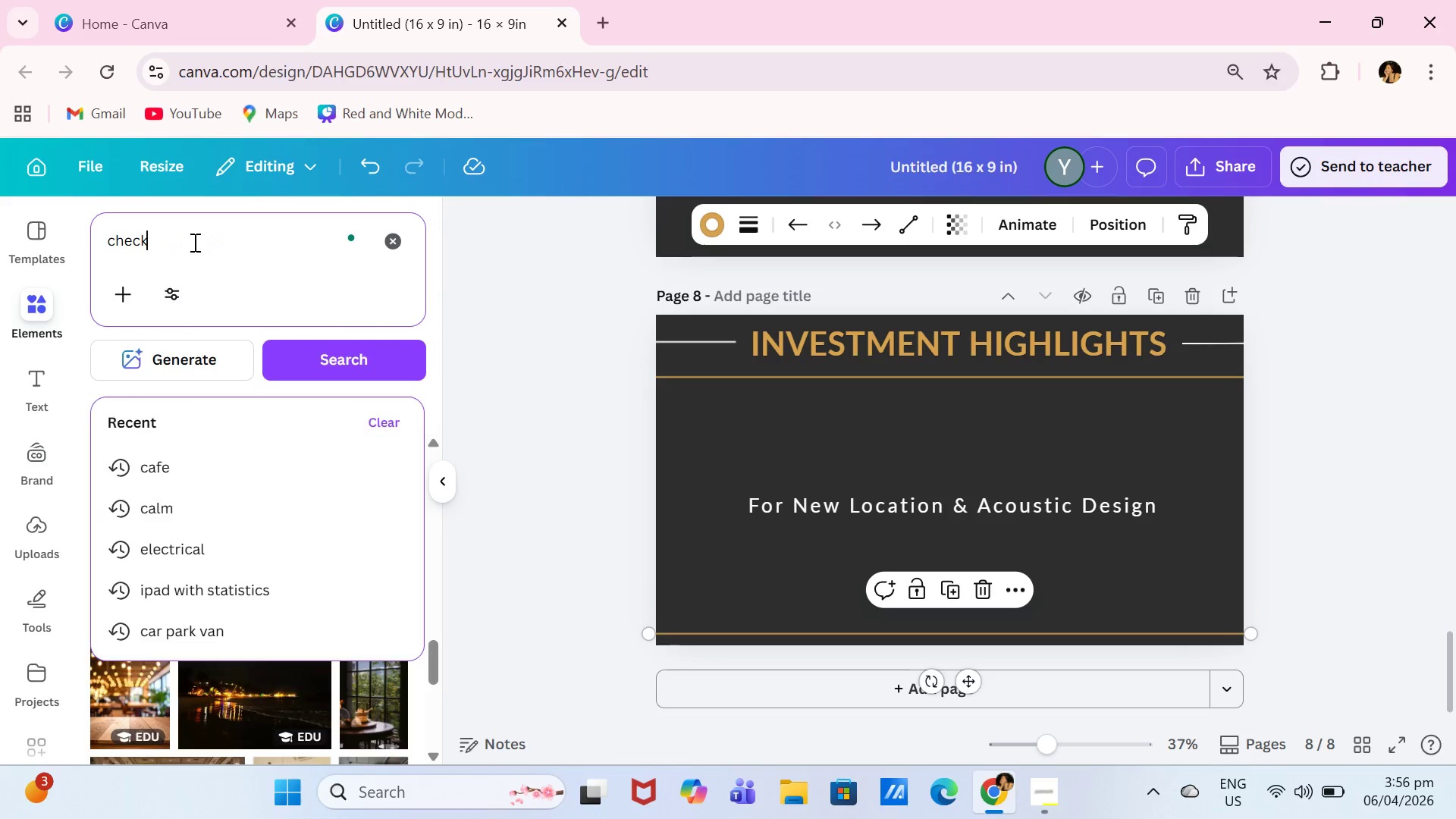 
key(Enter)
 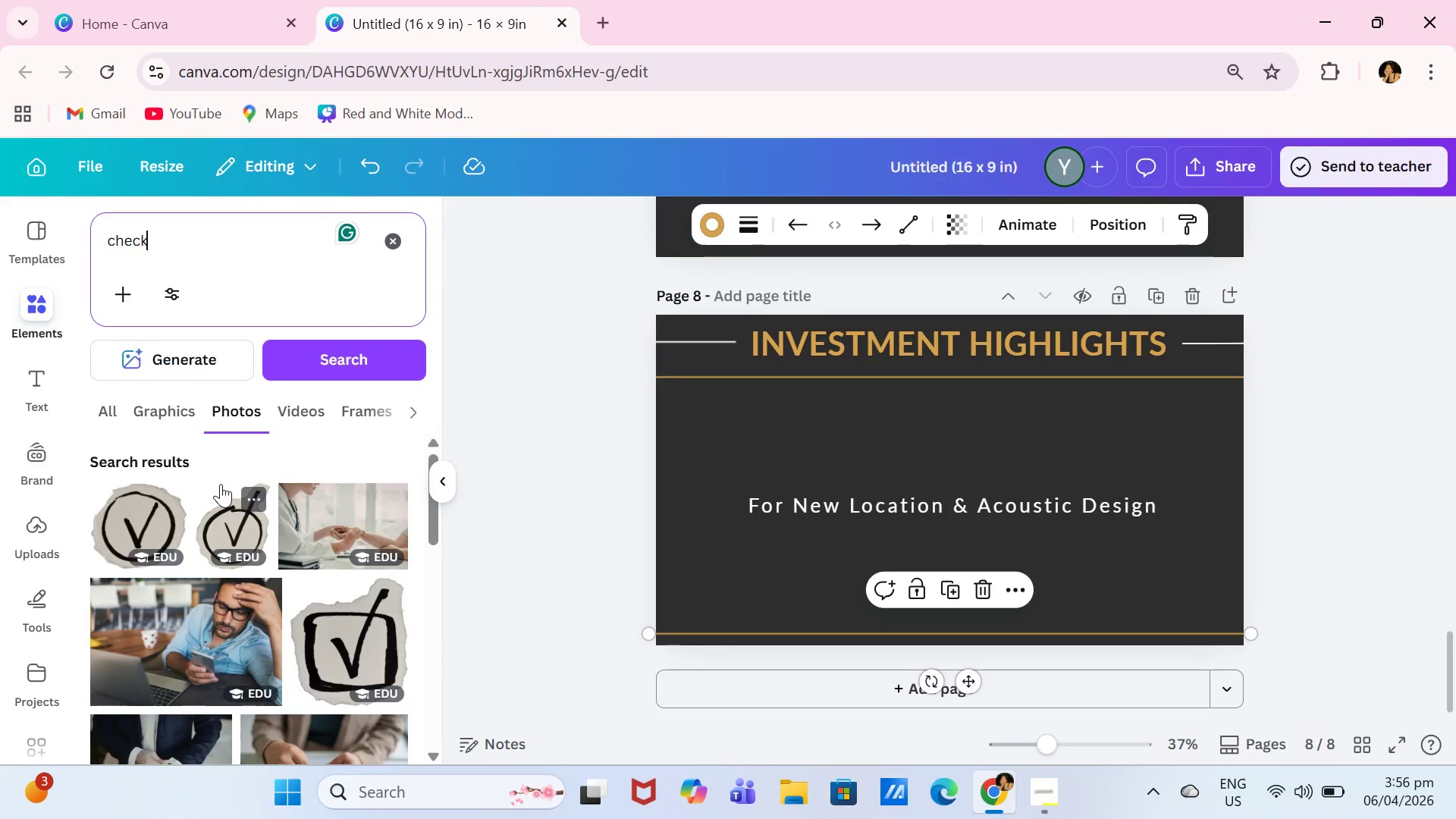 
double_click([184, 426])
 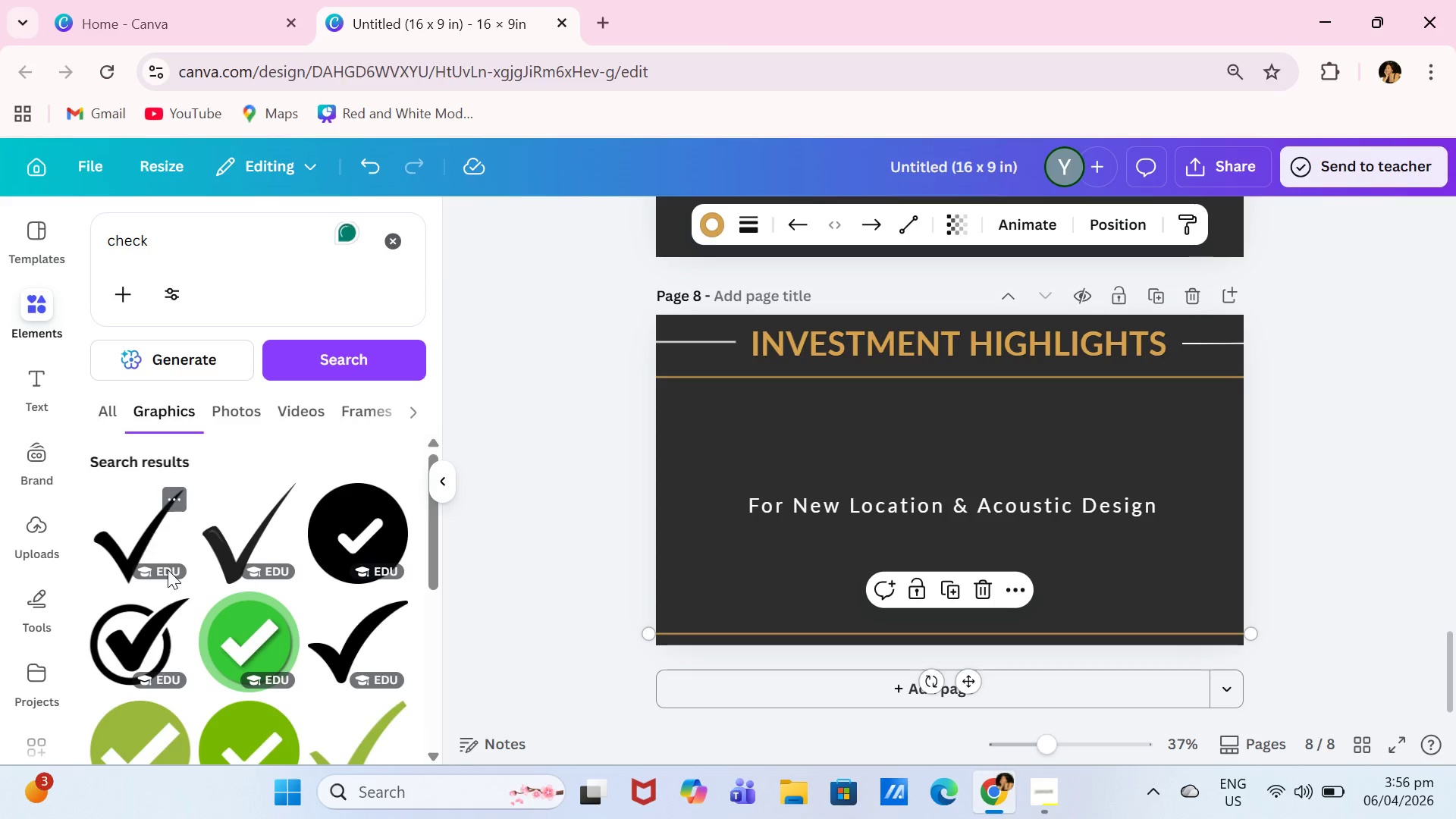 
left_click([146, 620])
 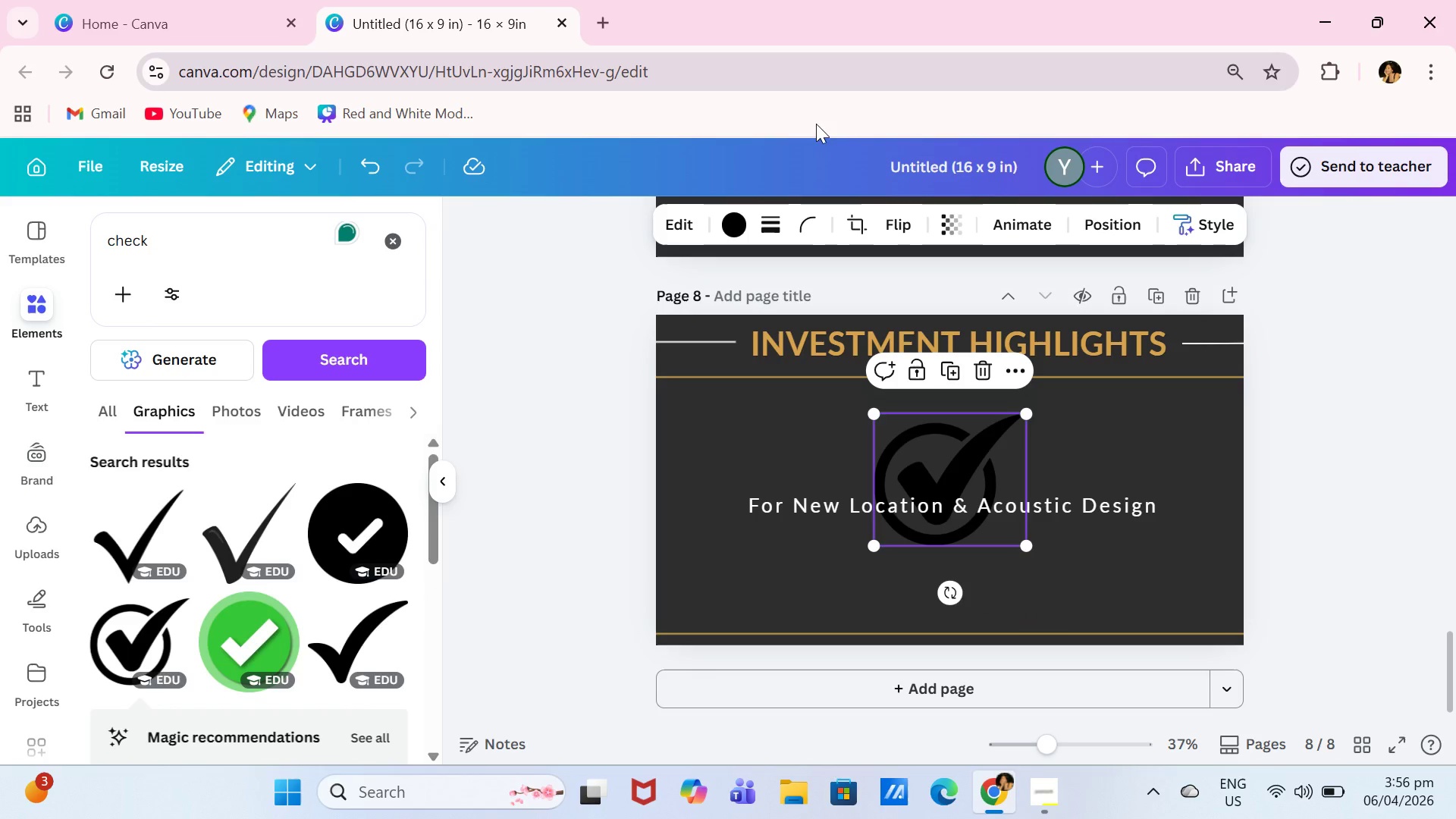 
left_click([735, 224])
 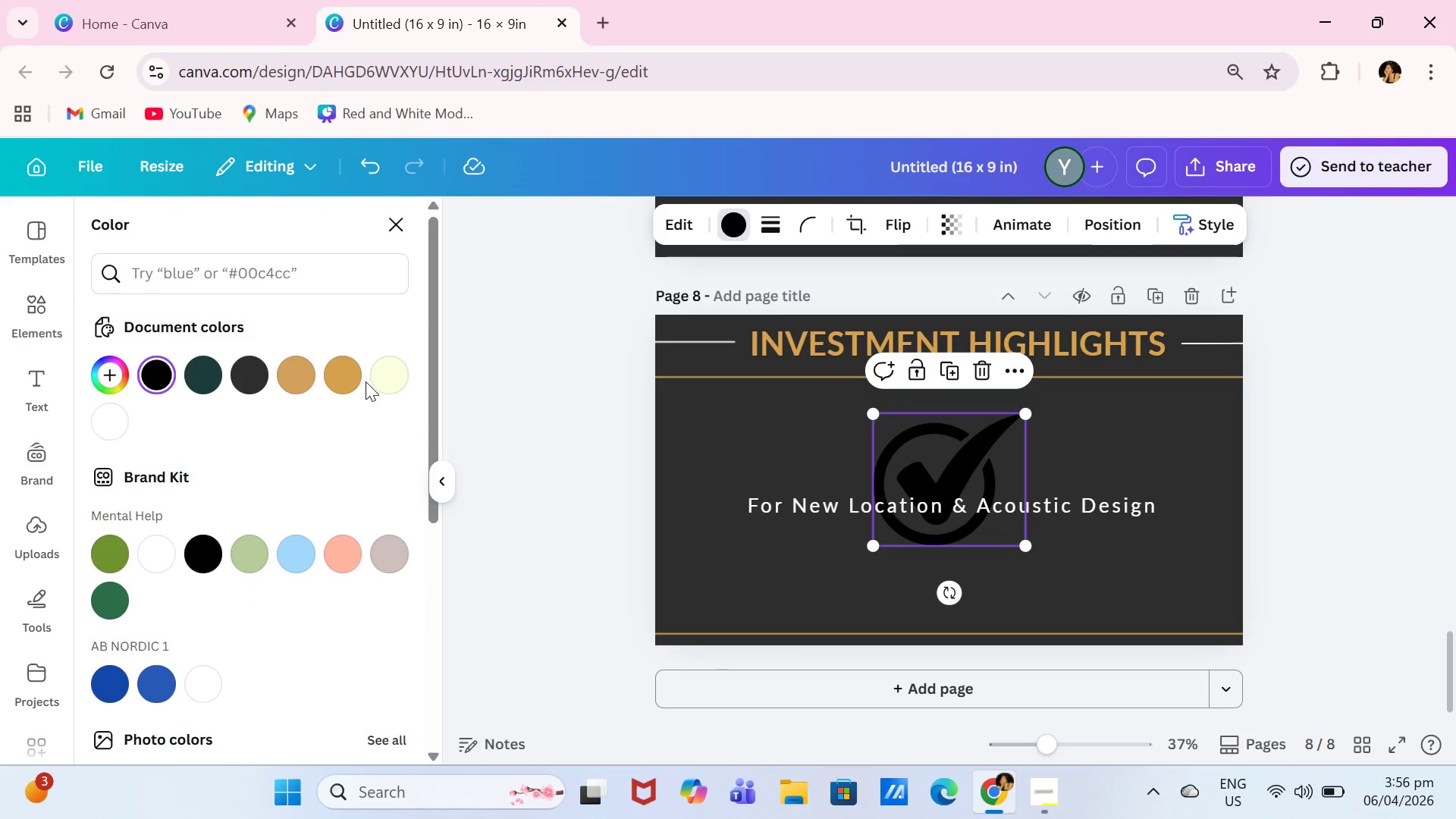 
left_click([366, 381])
 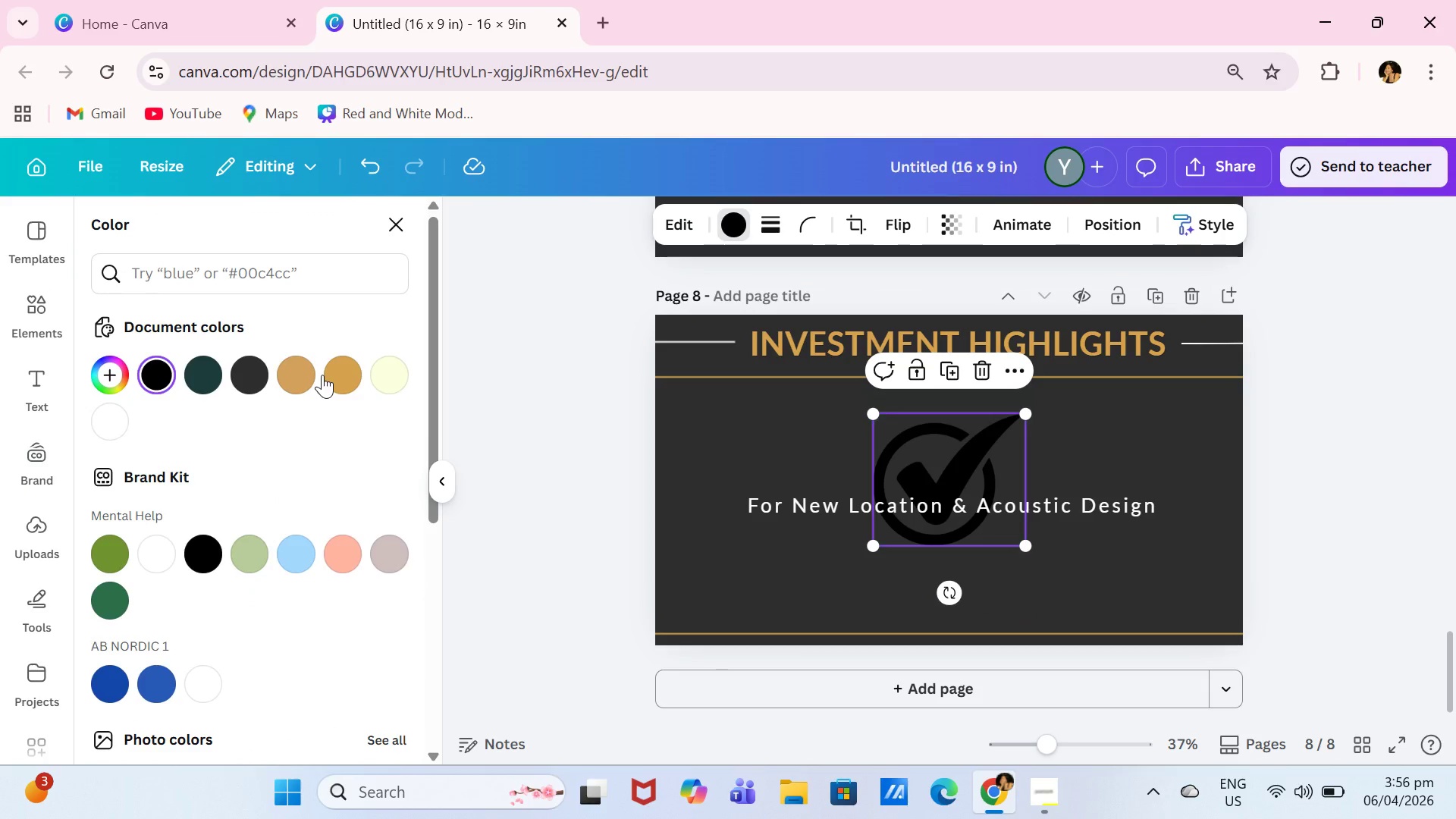 
left_click_drag(start_coordinate=[365, 381], to_coordinate=[359, 381])
 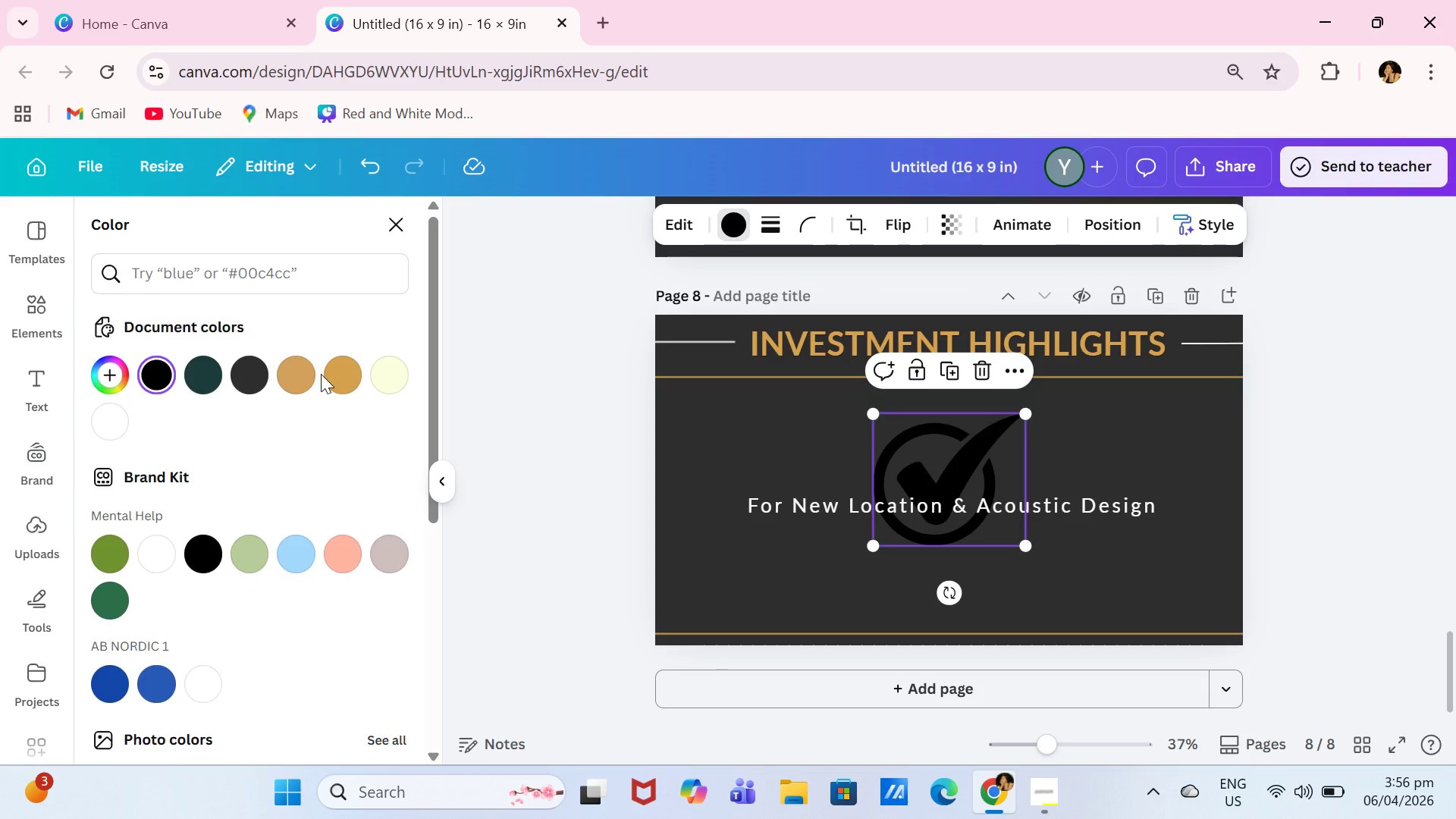 
triple_click([321, 374])
 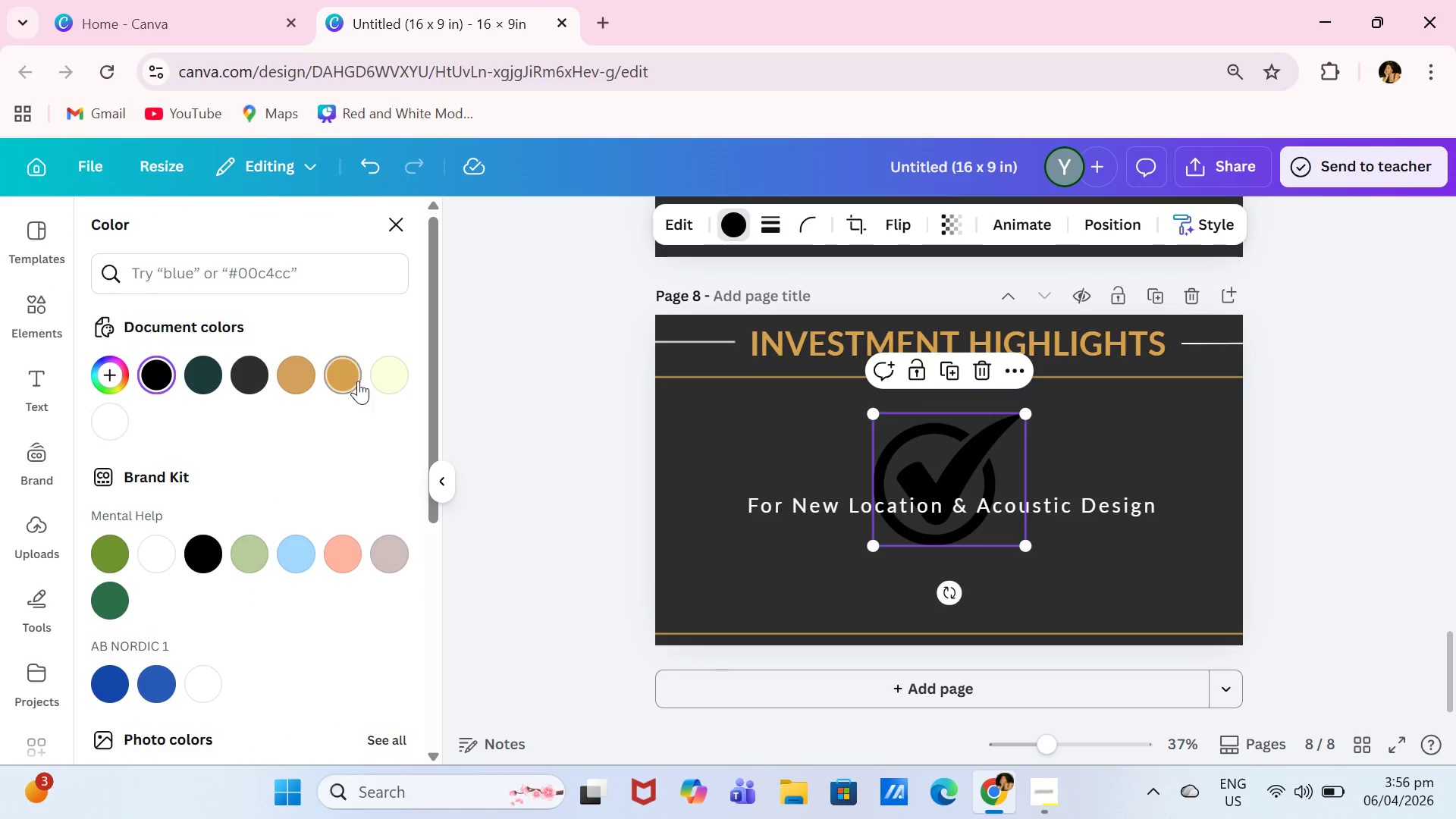 
triple_click([358, 381])
 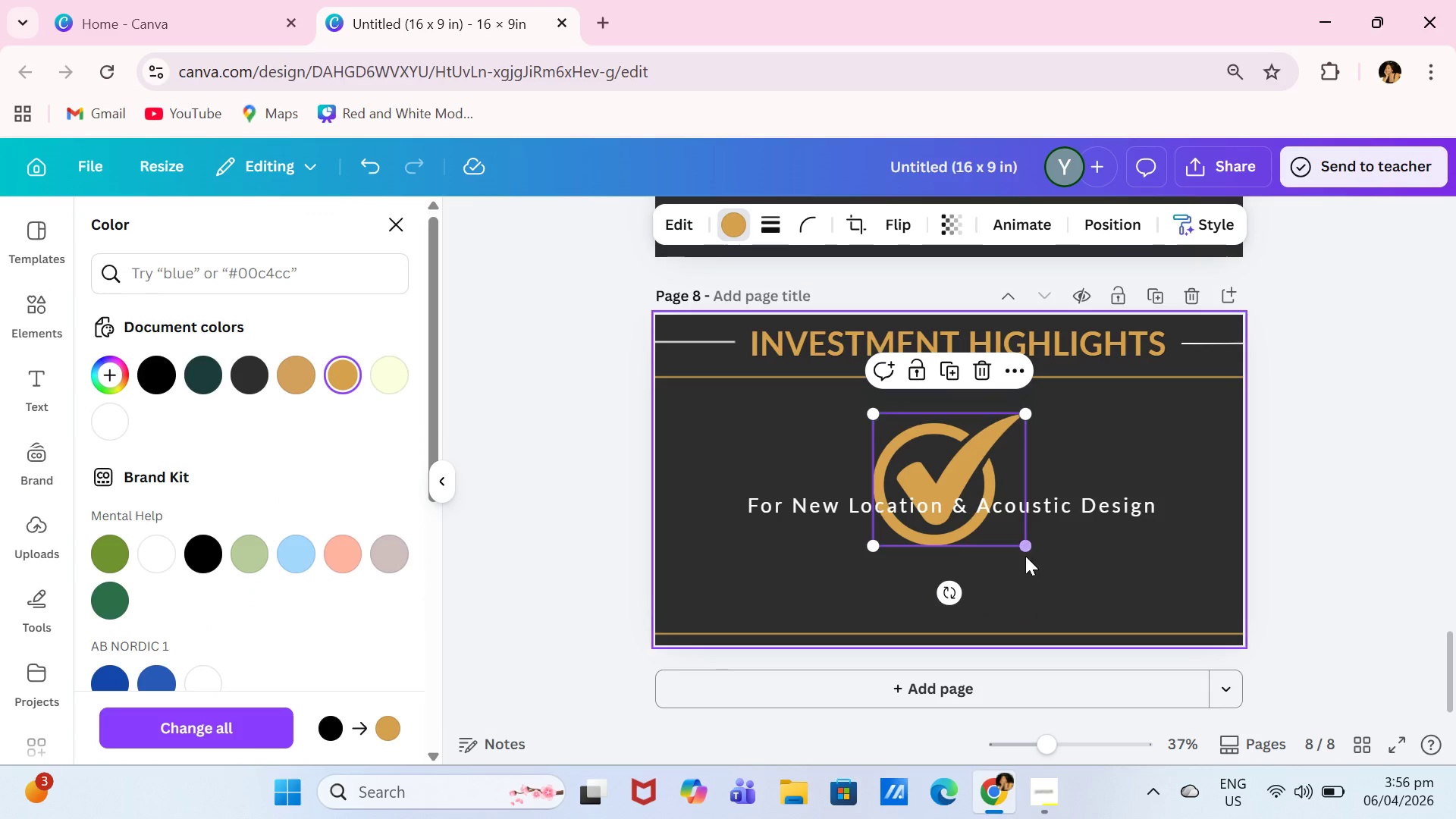 
left_click_drag(start_coordinate=[1027, 551], to_coordinate=[894, 482])
 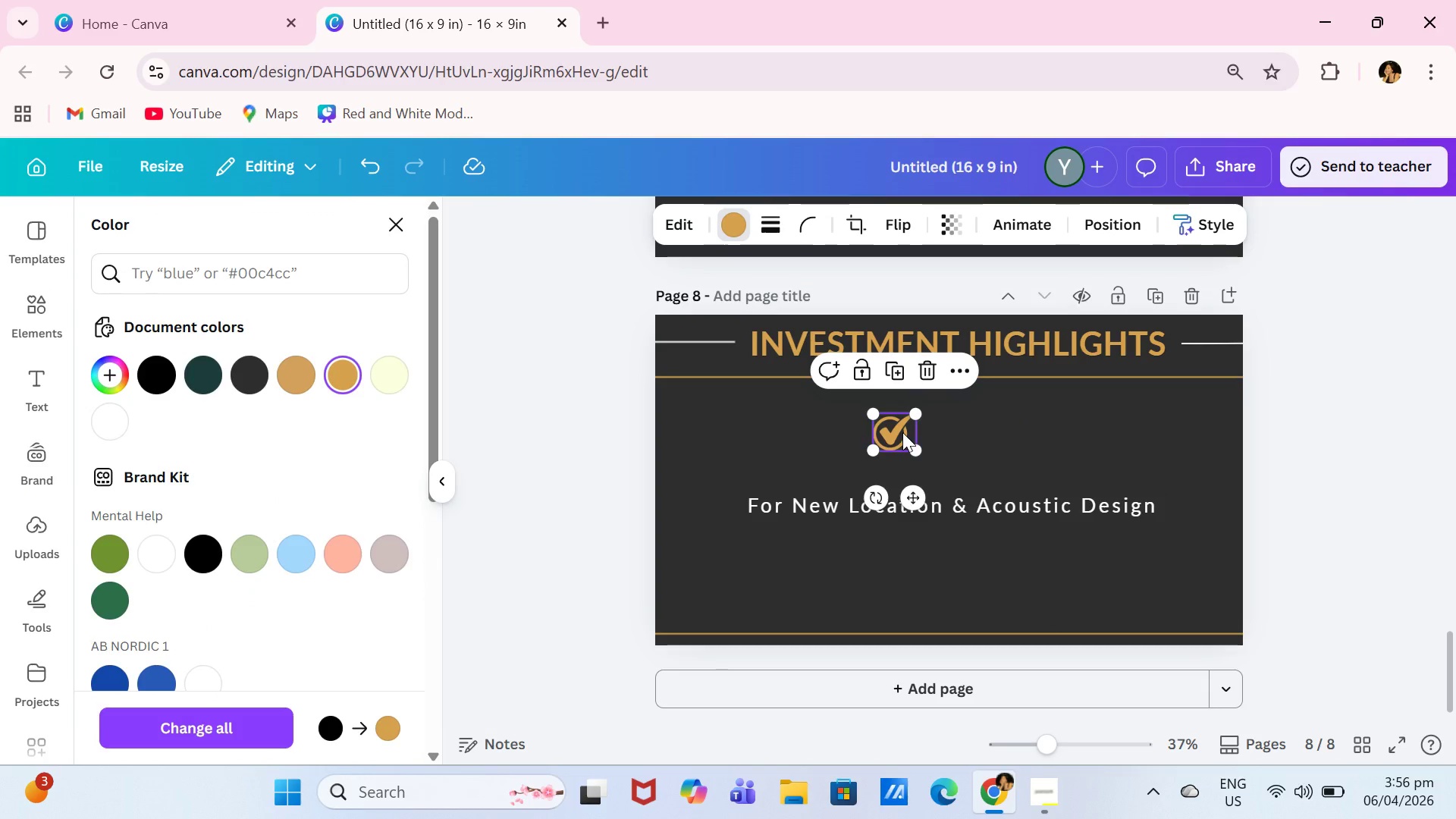 
left_click_drag(start_coordinate=[898, 433], to_coordinate=[723, 422])
 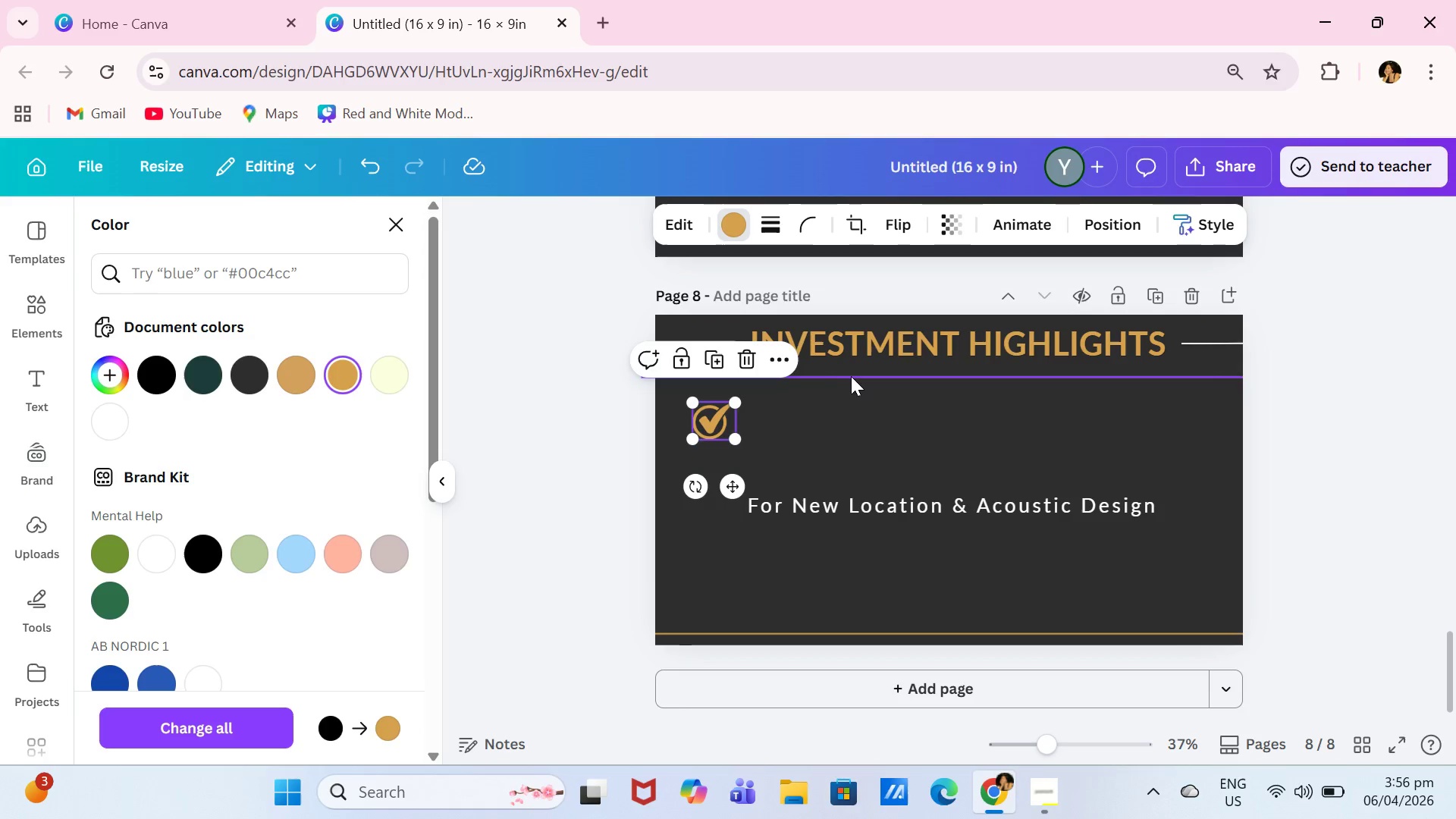 
left_click_drag(start_coordinate=[851, 376], to_coordinate=[853, 366])
 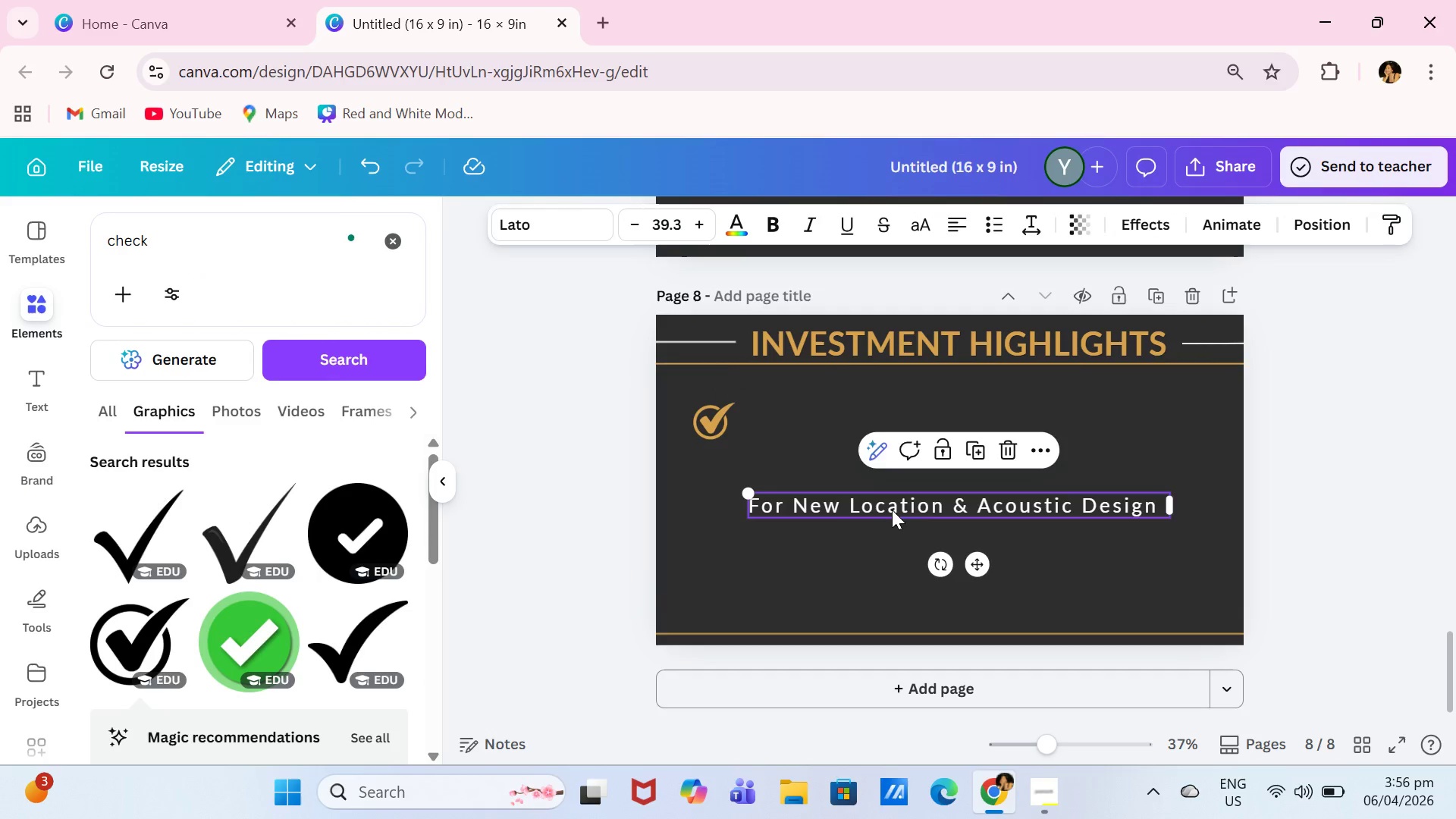 
double_click([892, 510])
 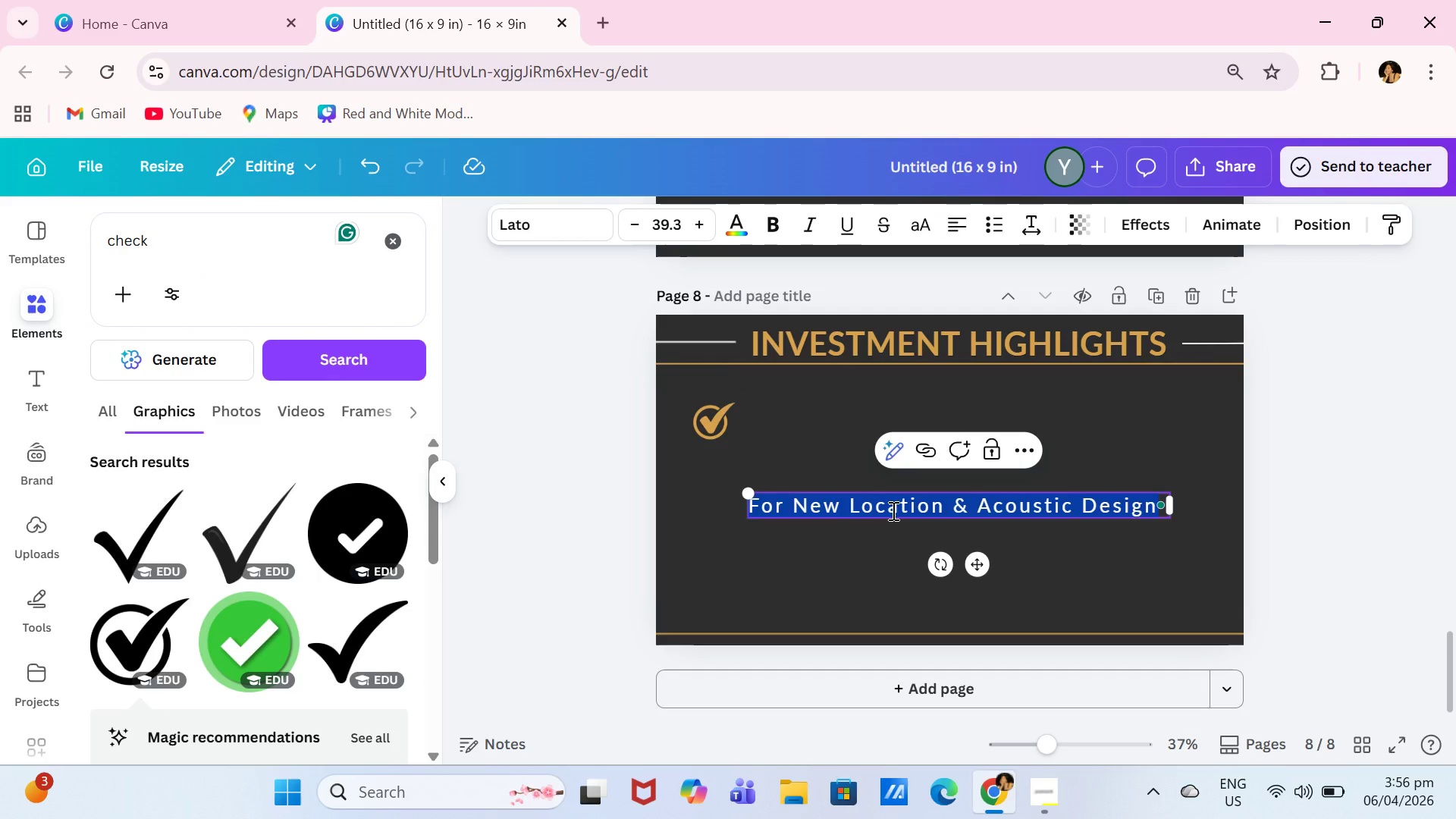 
type(High Growth Potential)
 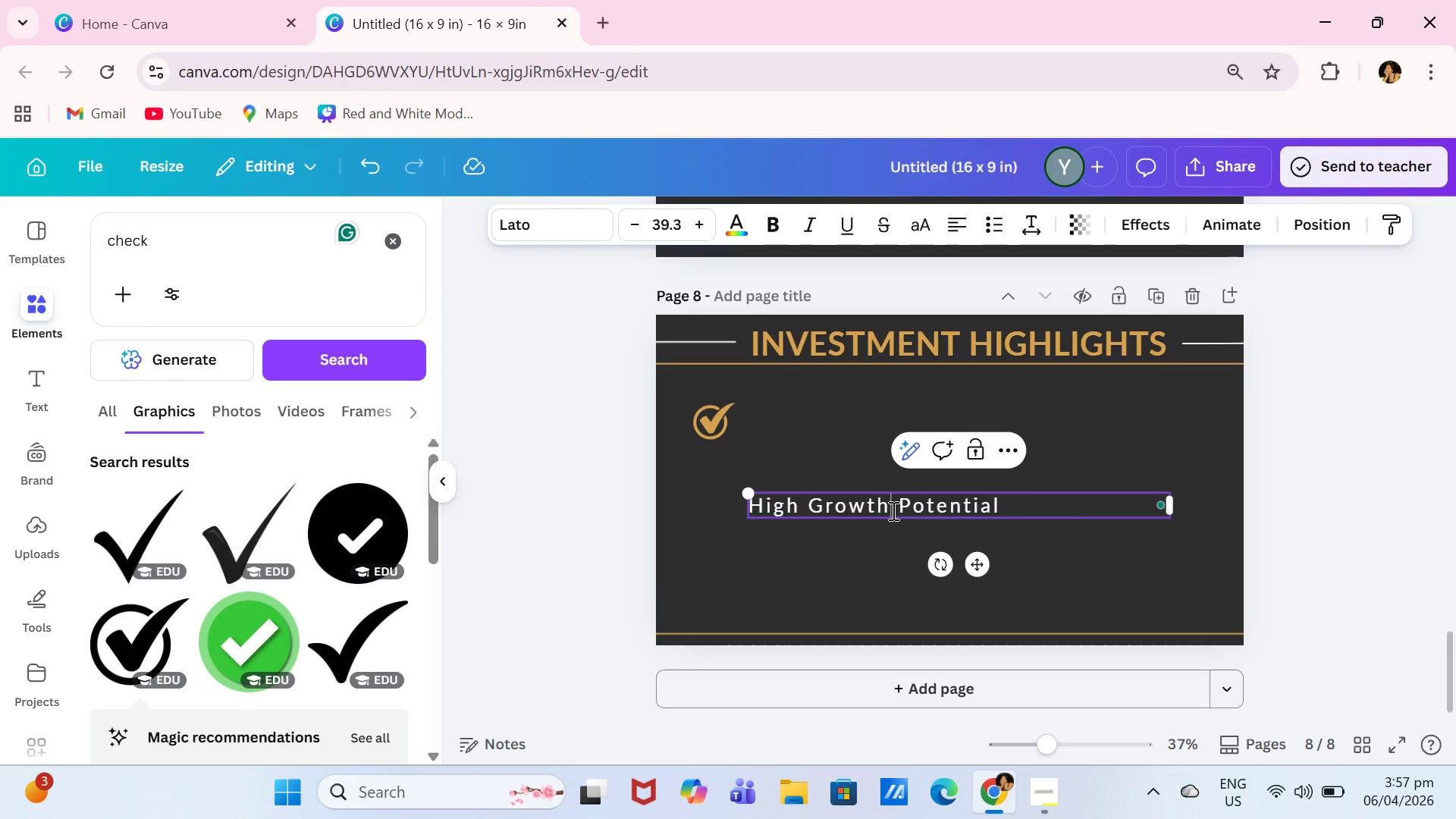 
left_click([892, 510])
 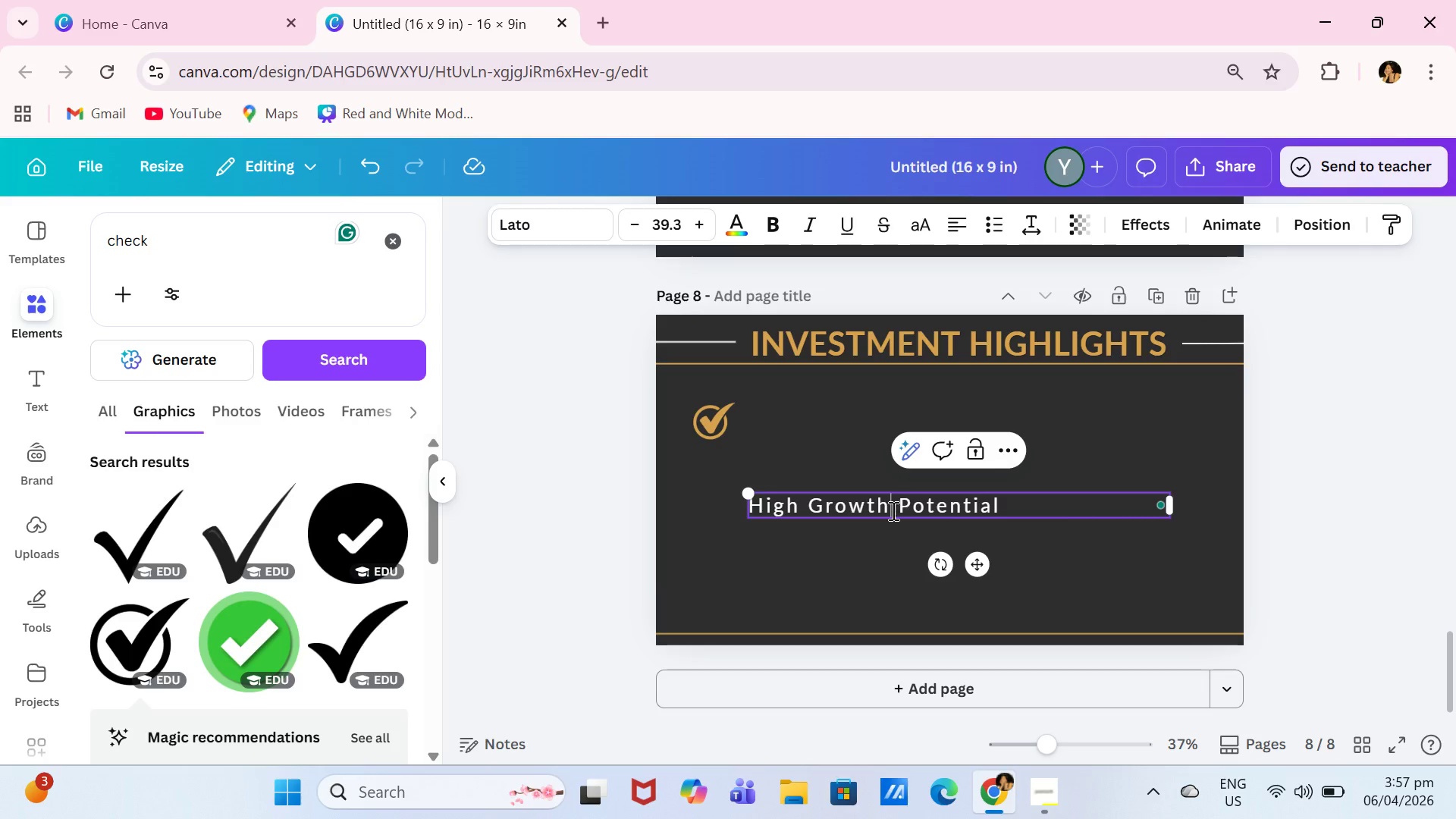 
key(Control+A)
 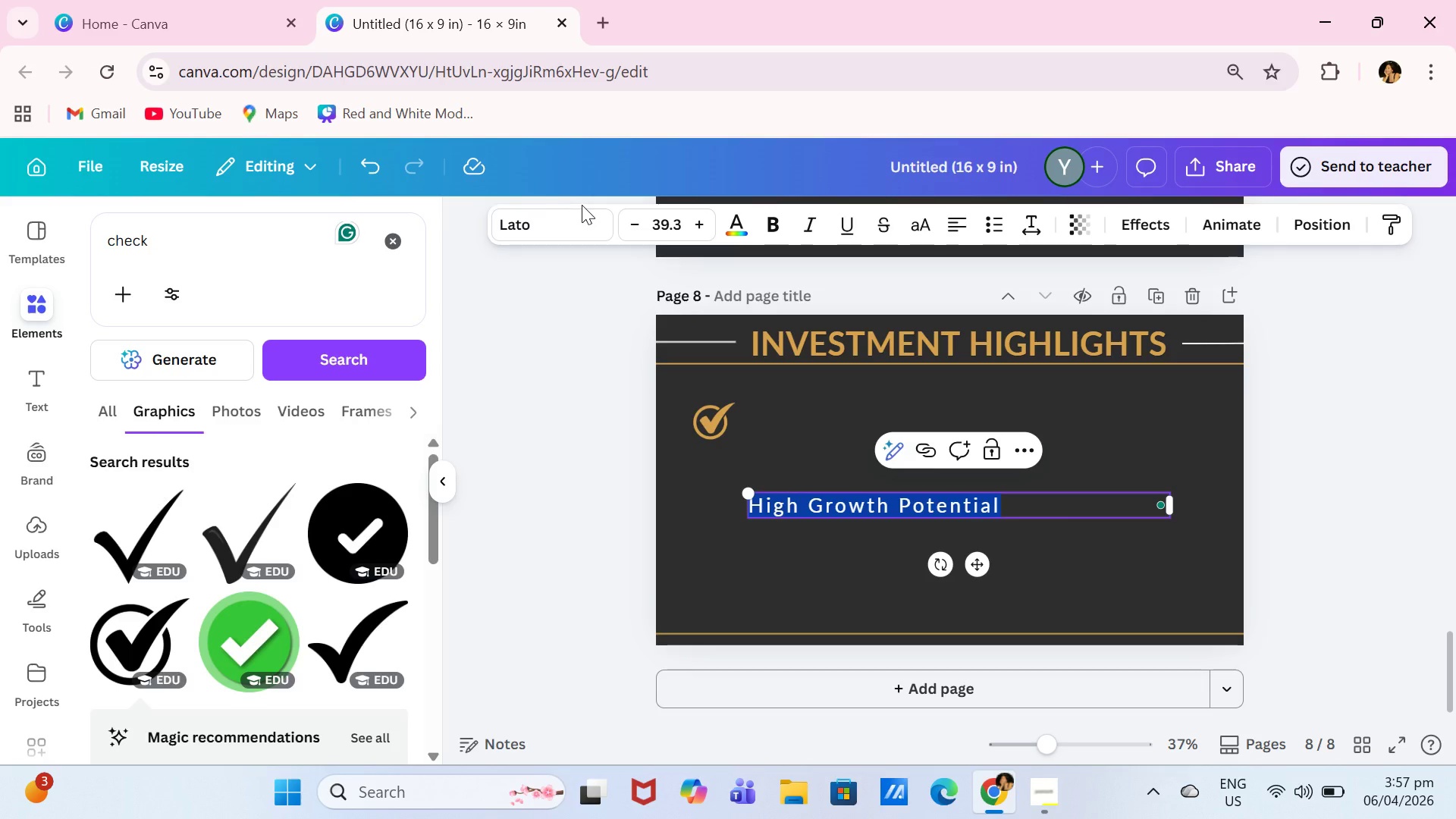 
left_click([573, 213])
 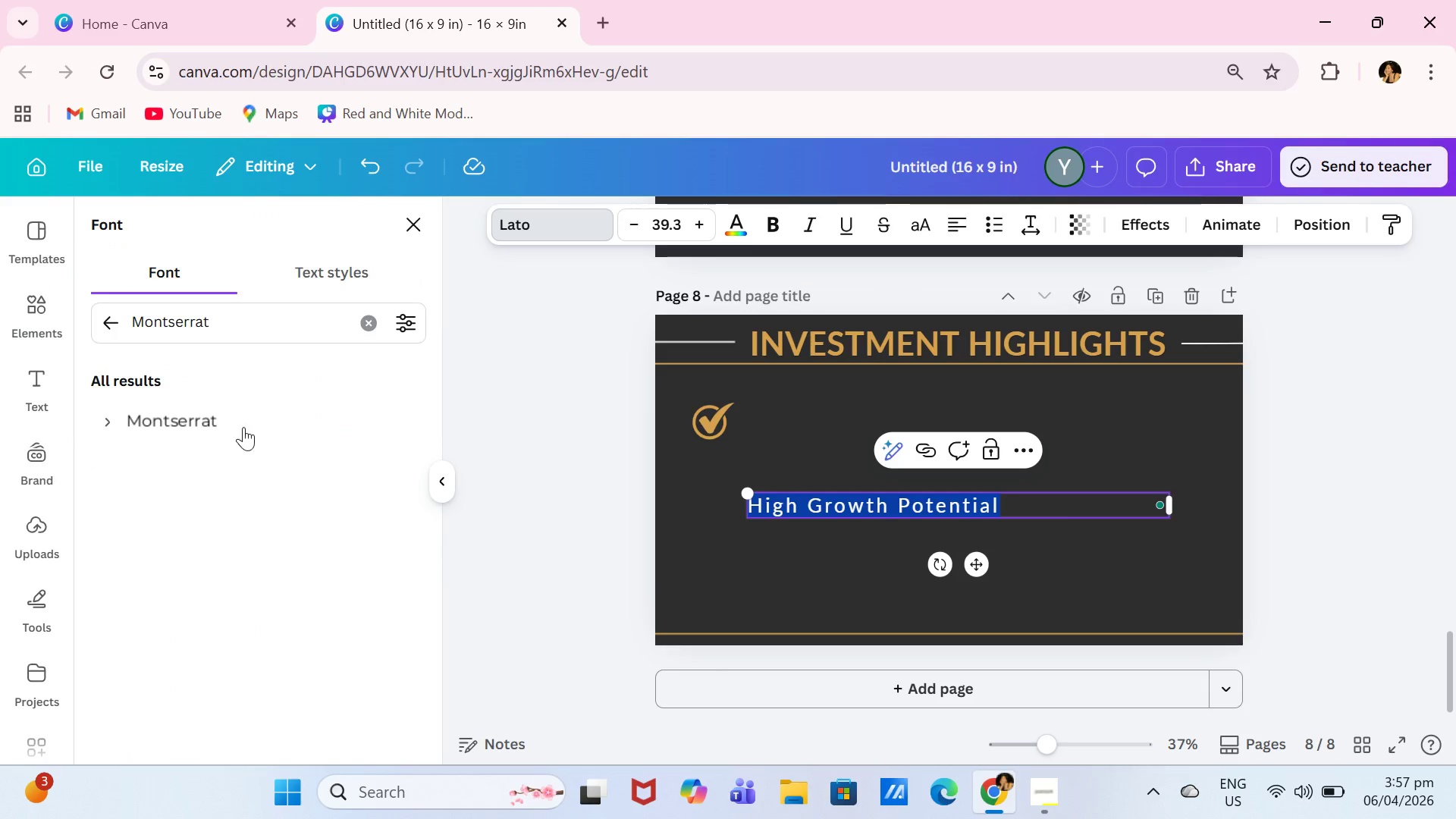 
left_click([244, 426])
 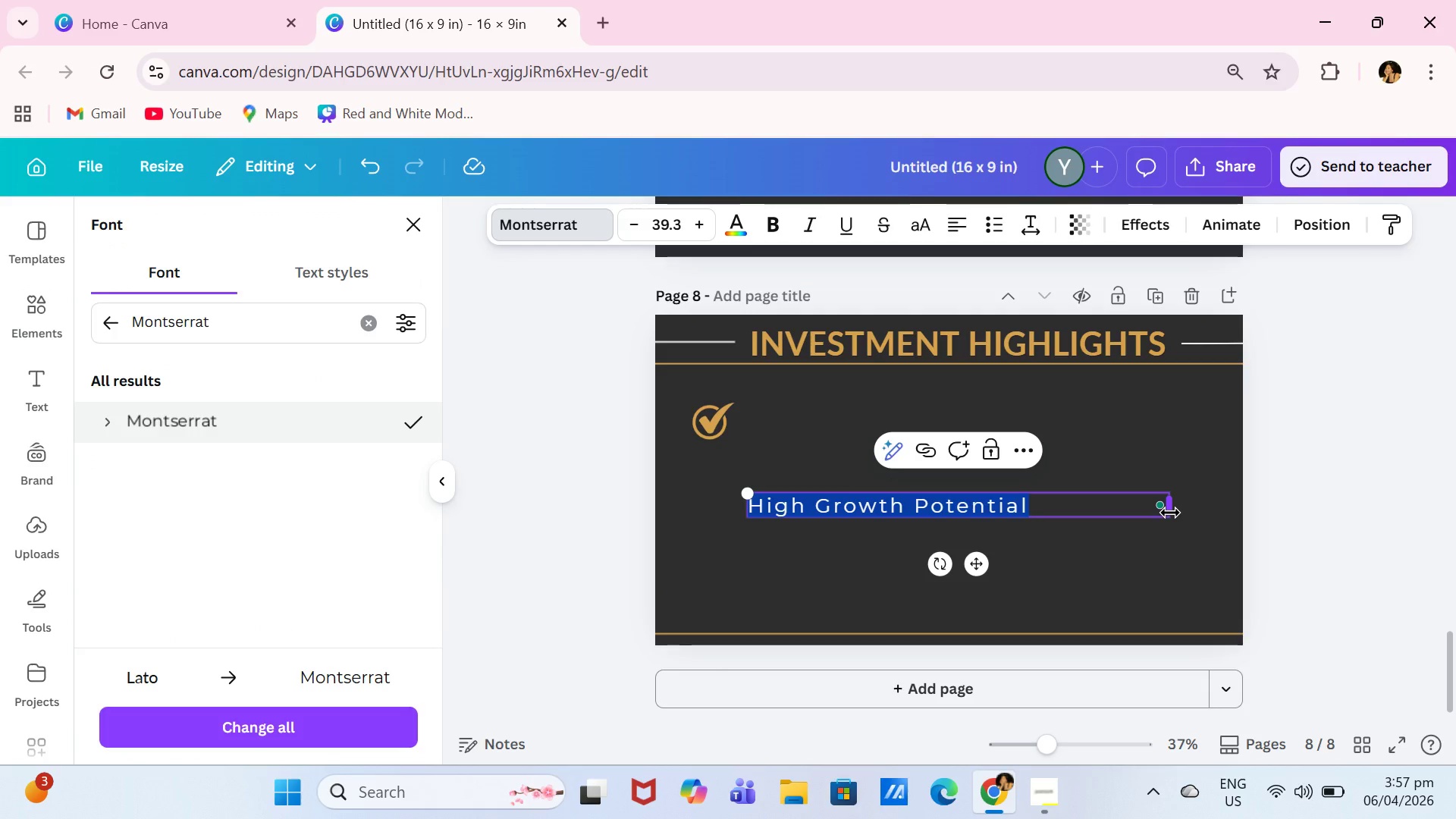 
left_click_drag(start_coordinate=[1170, 512], to_coordinate=[1096, 513])
 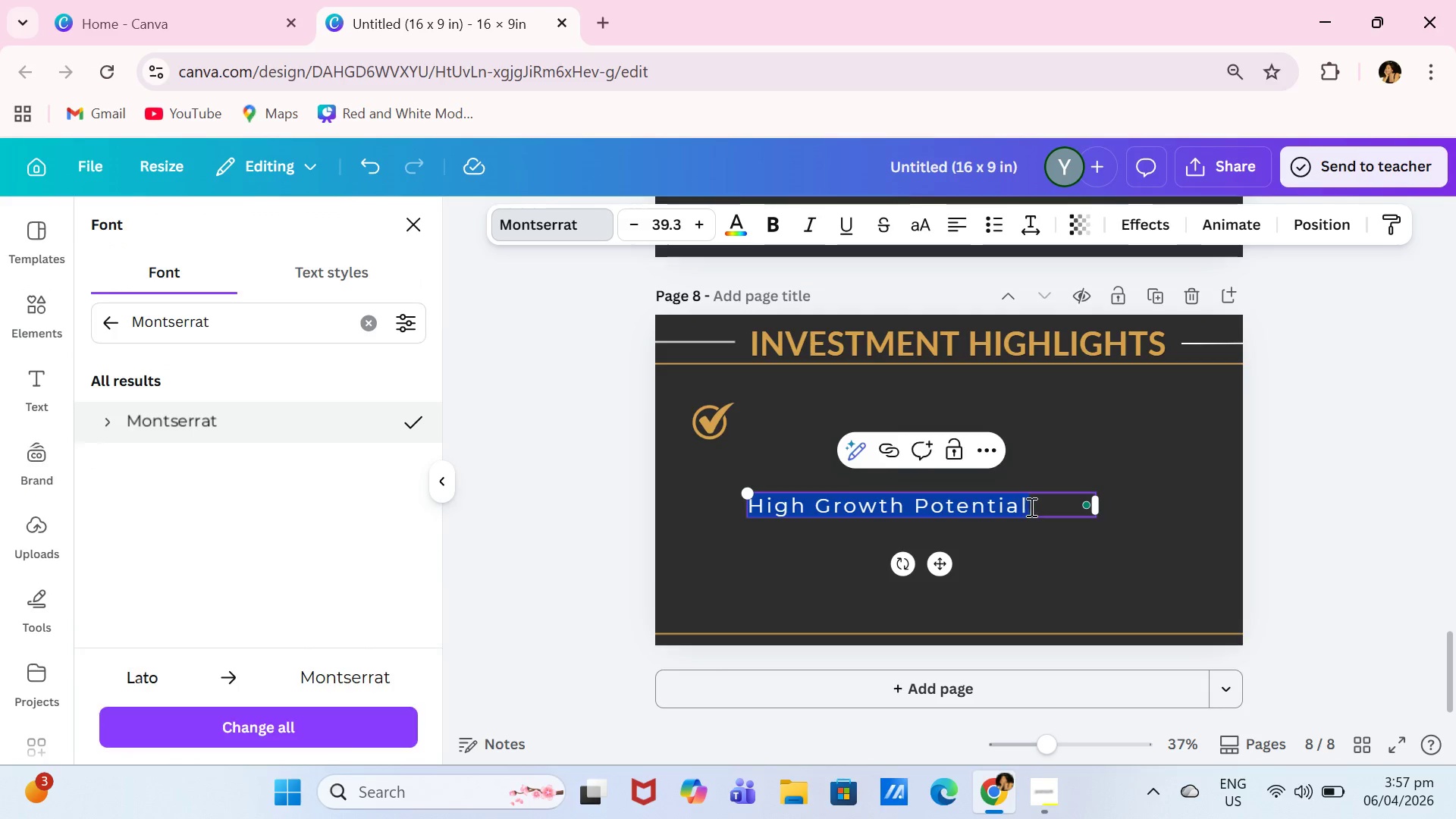 
left_click_drag(start_coordinate=[1025, 507], to_coordinate=[1041, 507])
 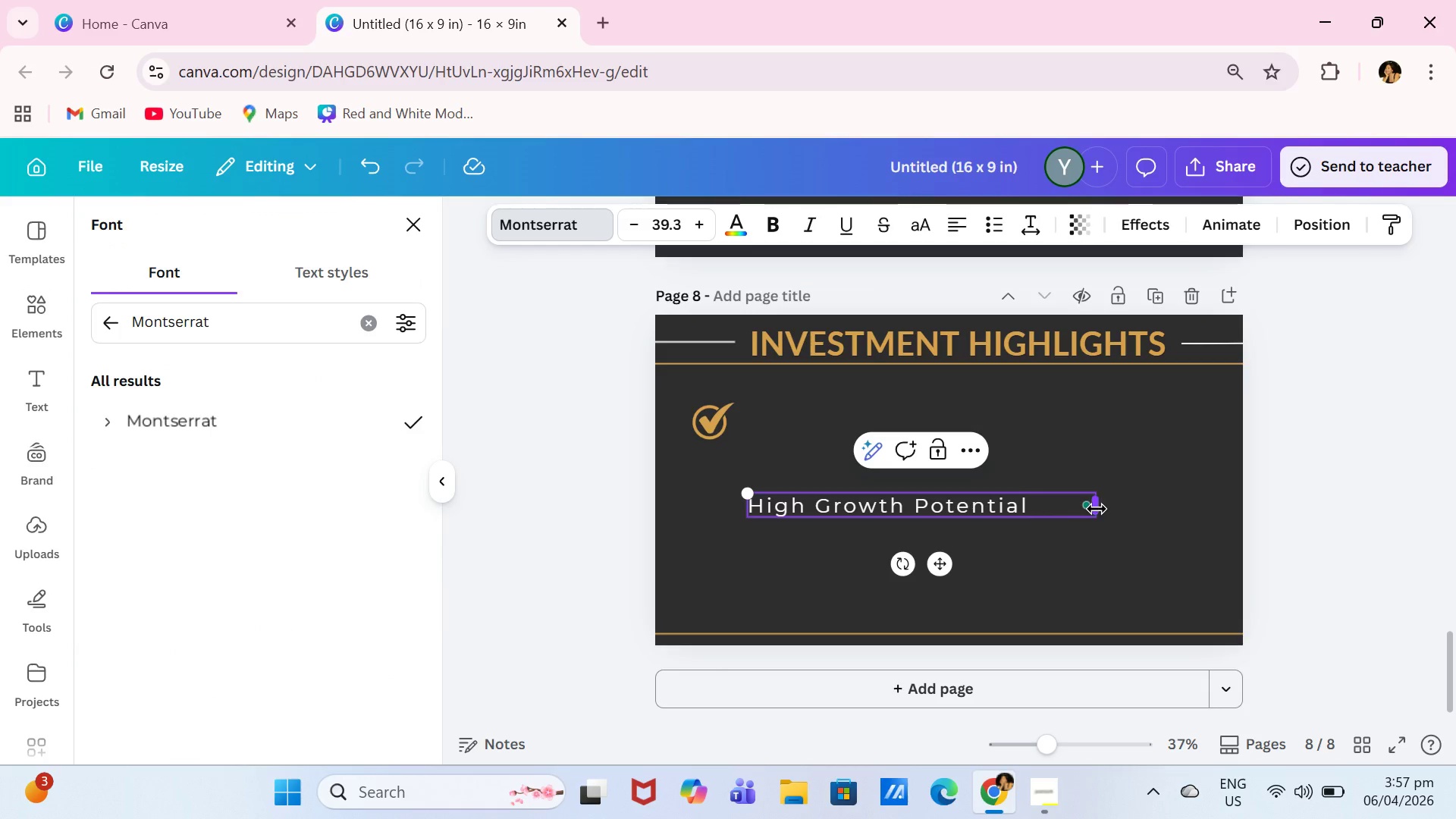 
left_click_drag(start_coordinate=[1097, 509], to_coordinate=[1051, 507])
 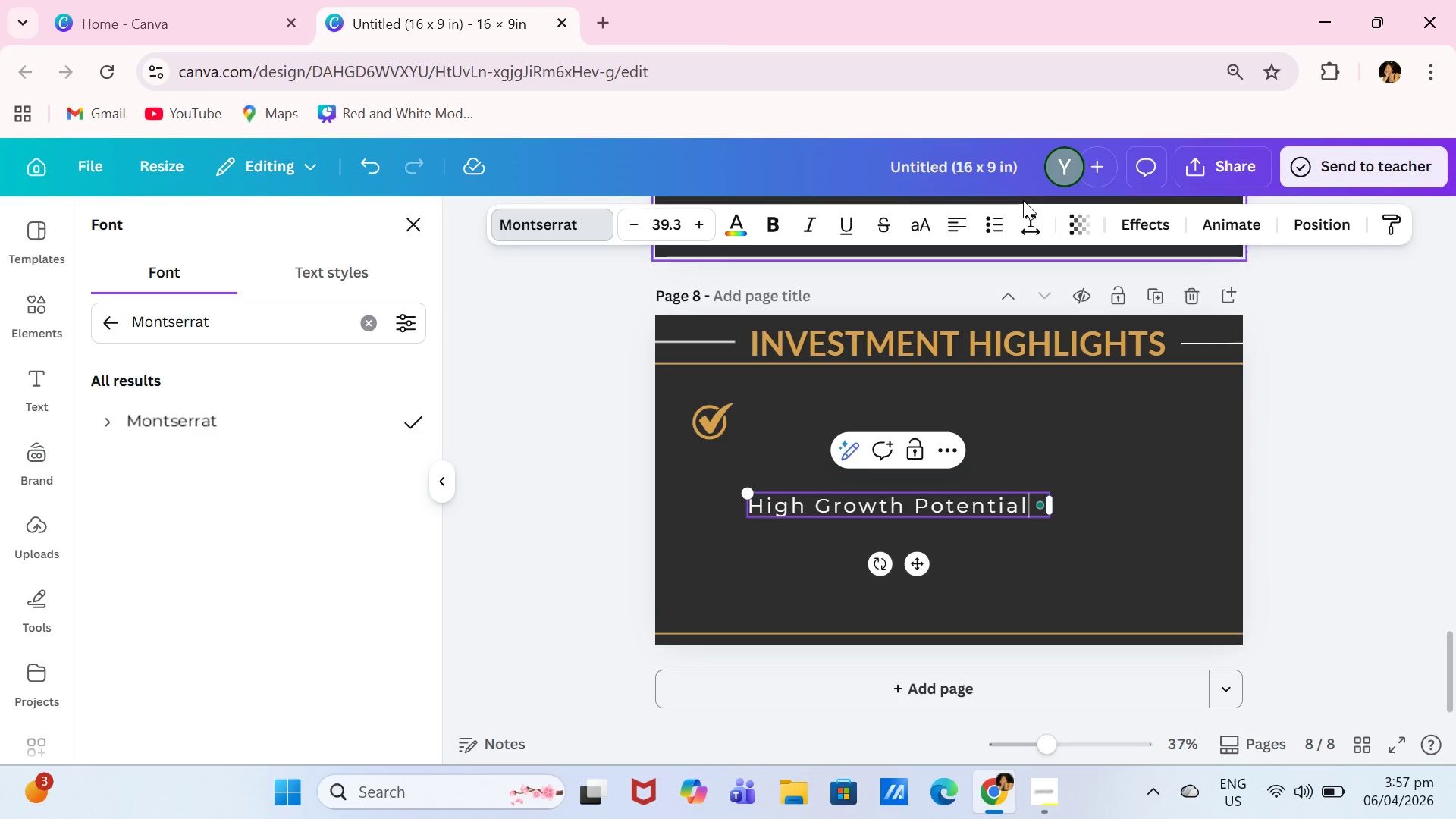 
left_click([1025, 225])
 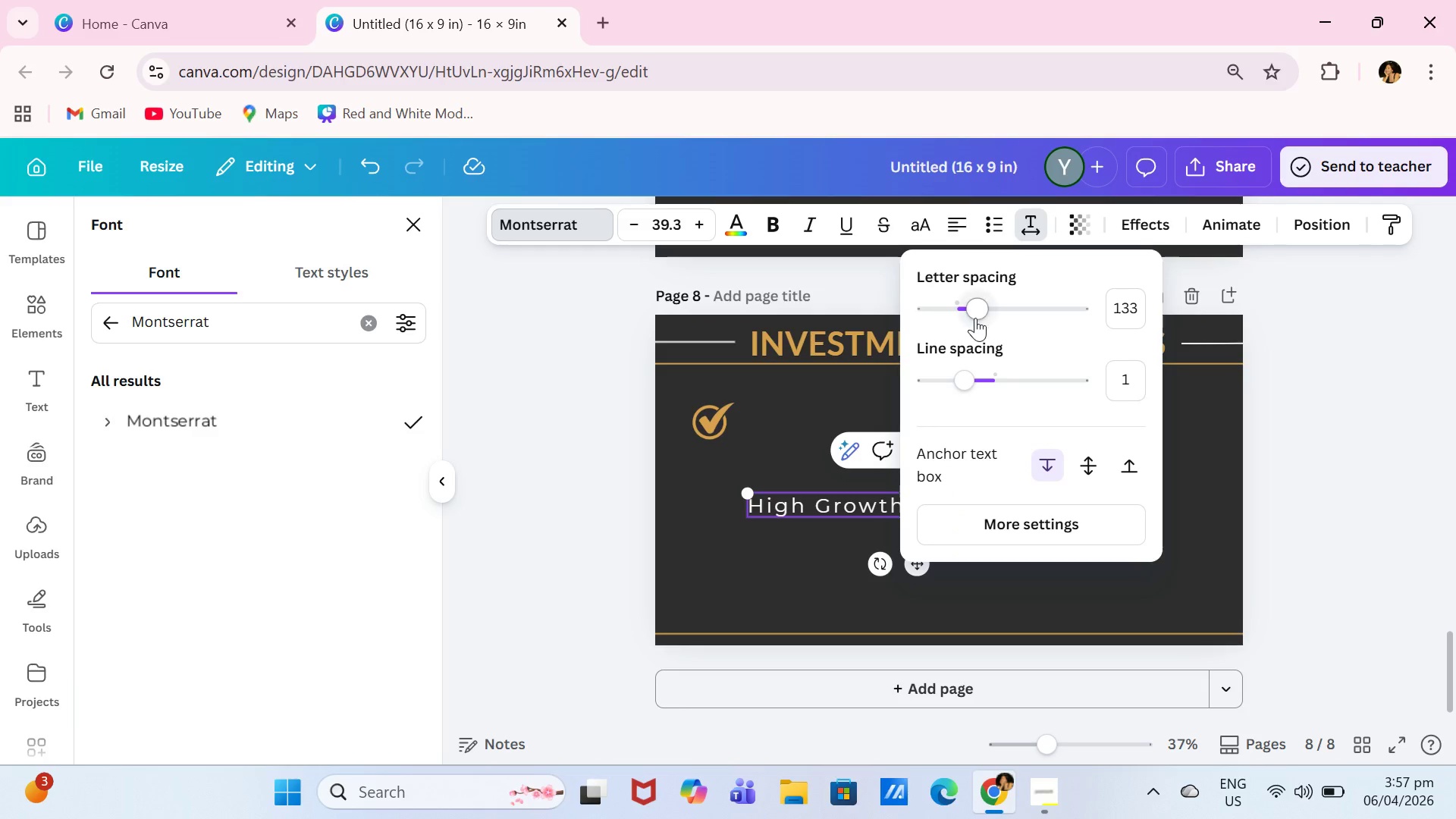 
left_click_drag(start_coordinate=[974, 318], to_coordinate=[957, 318])
 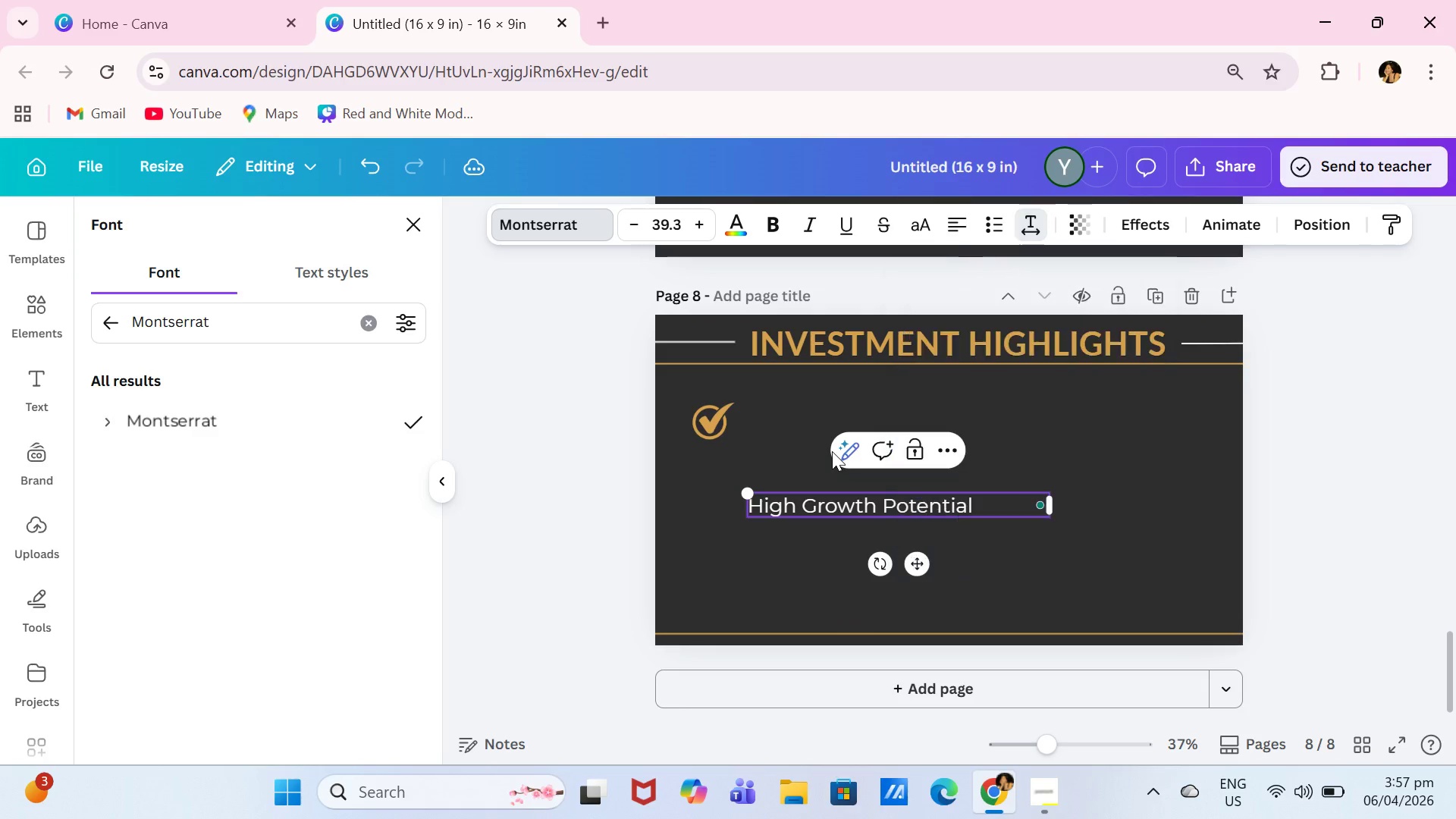 
left_click([832, 451])
 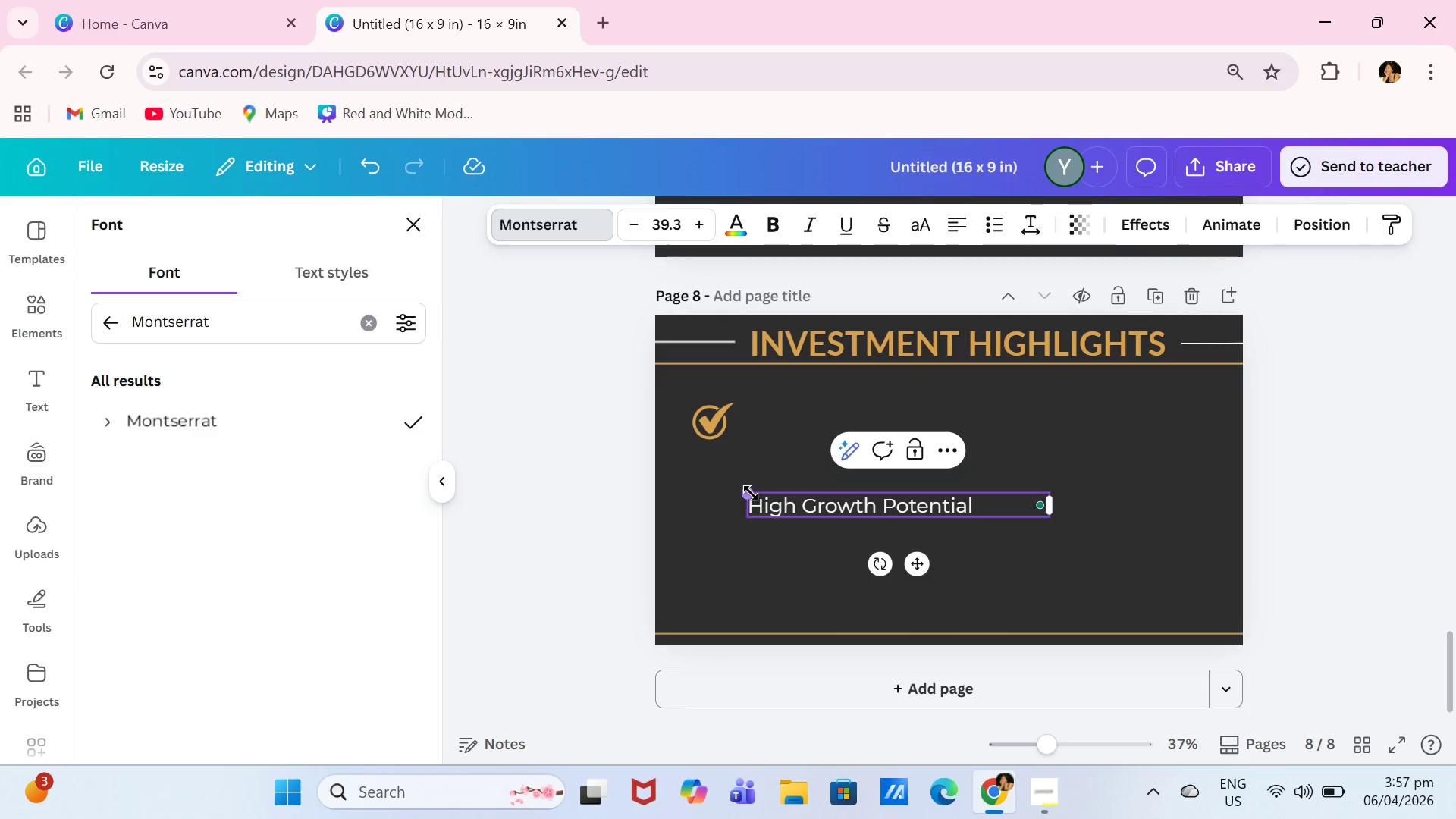 
left_click_drag(start_coordinate=[751, 493], to_coordinate=[746, 491])
 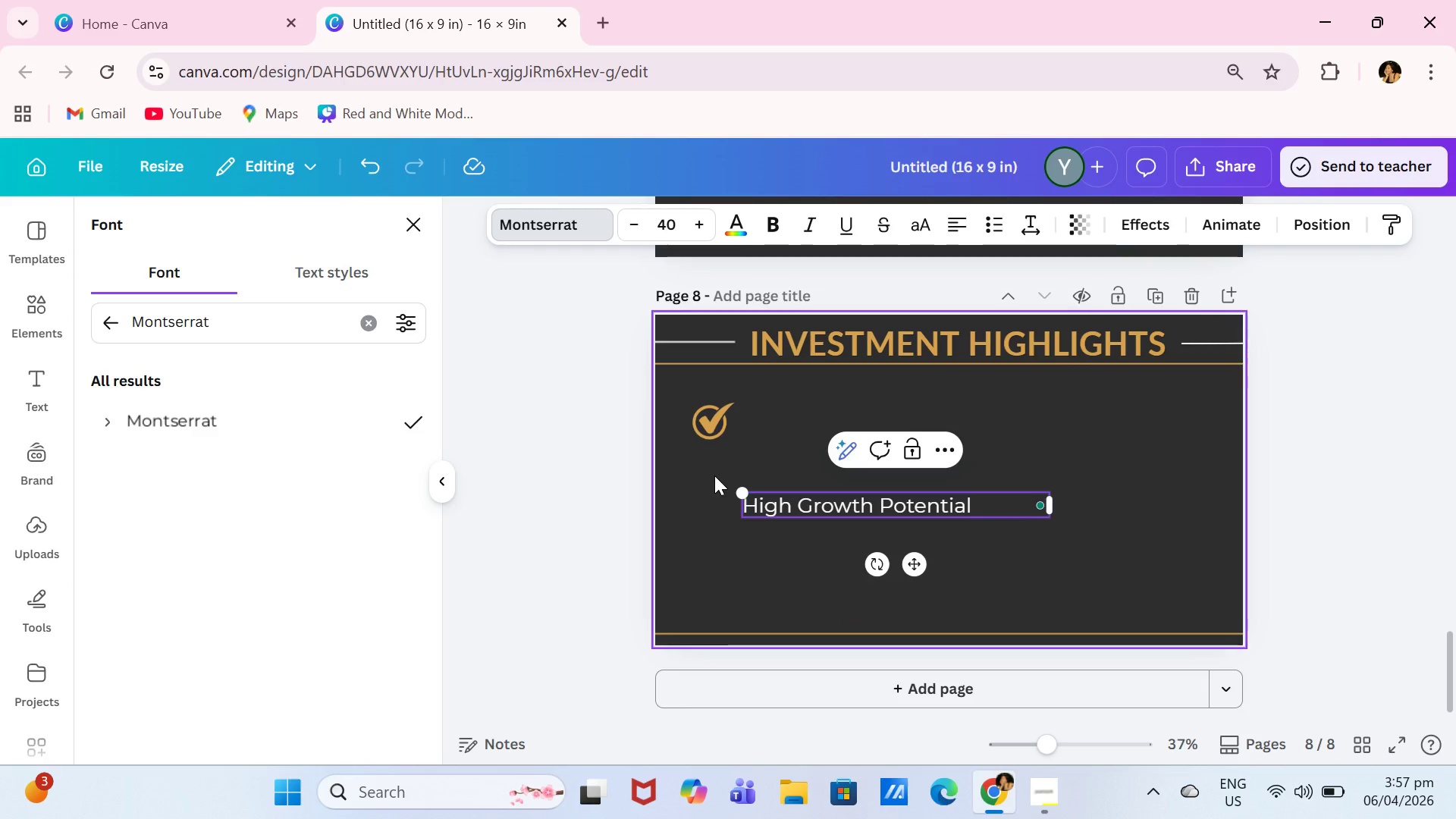 
left_click_drag(start_coordinate=[719, 476], to_coordinate=[708, 473])
 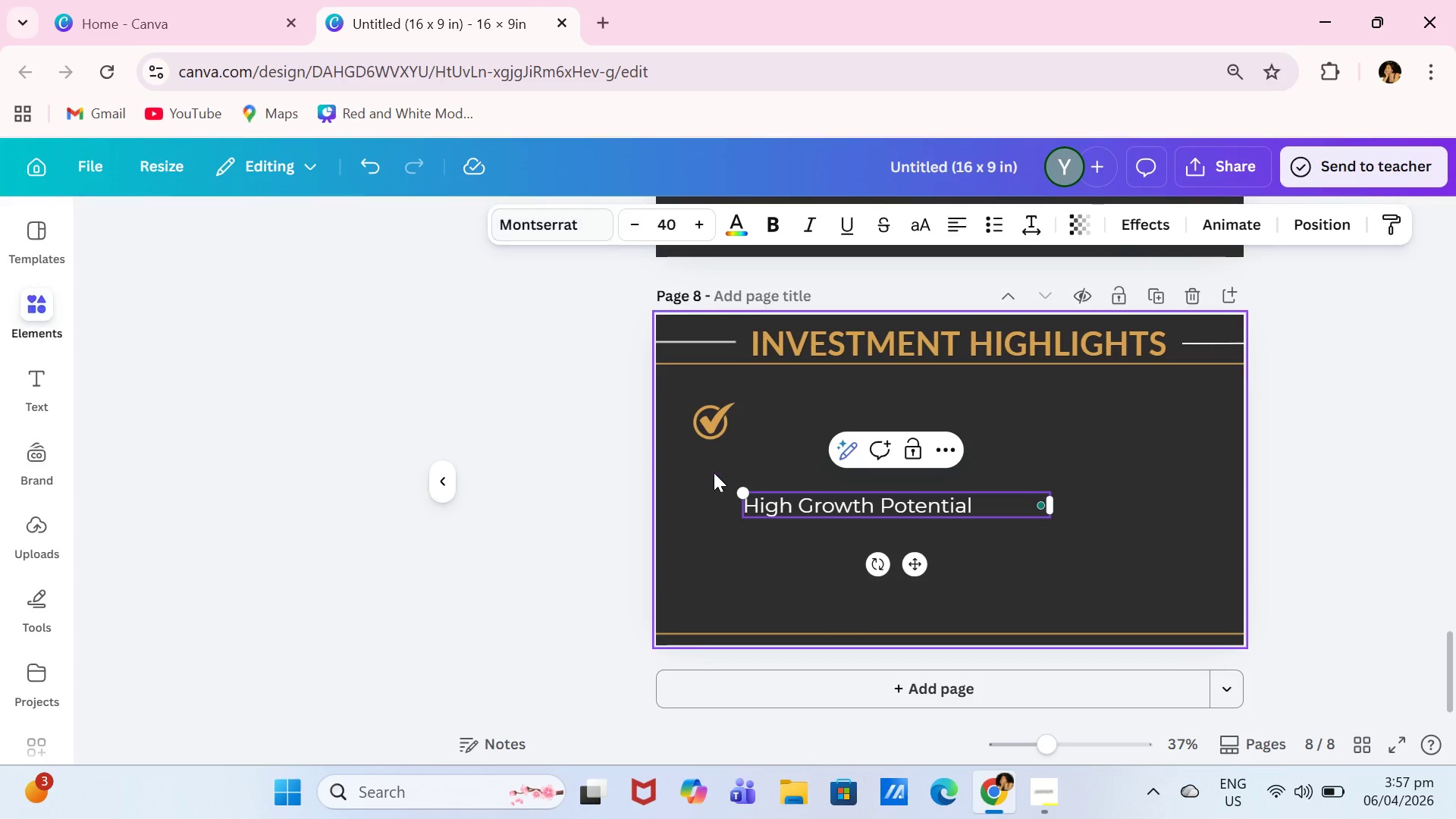 
triple_click([706, 472])
 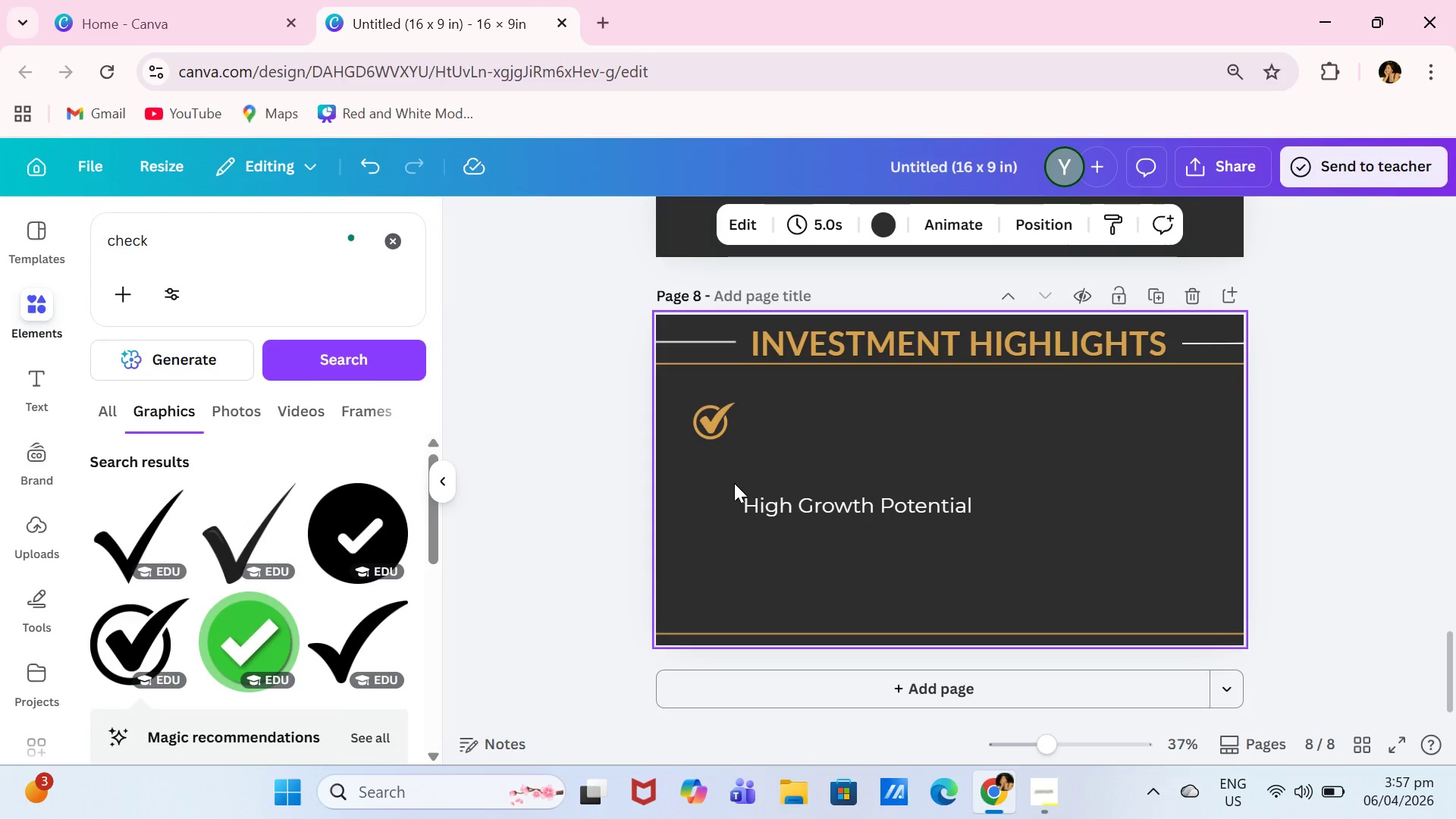 
triple_click([733, 485])
 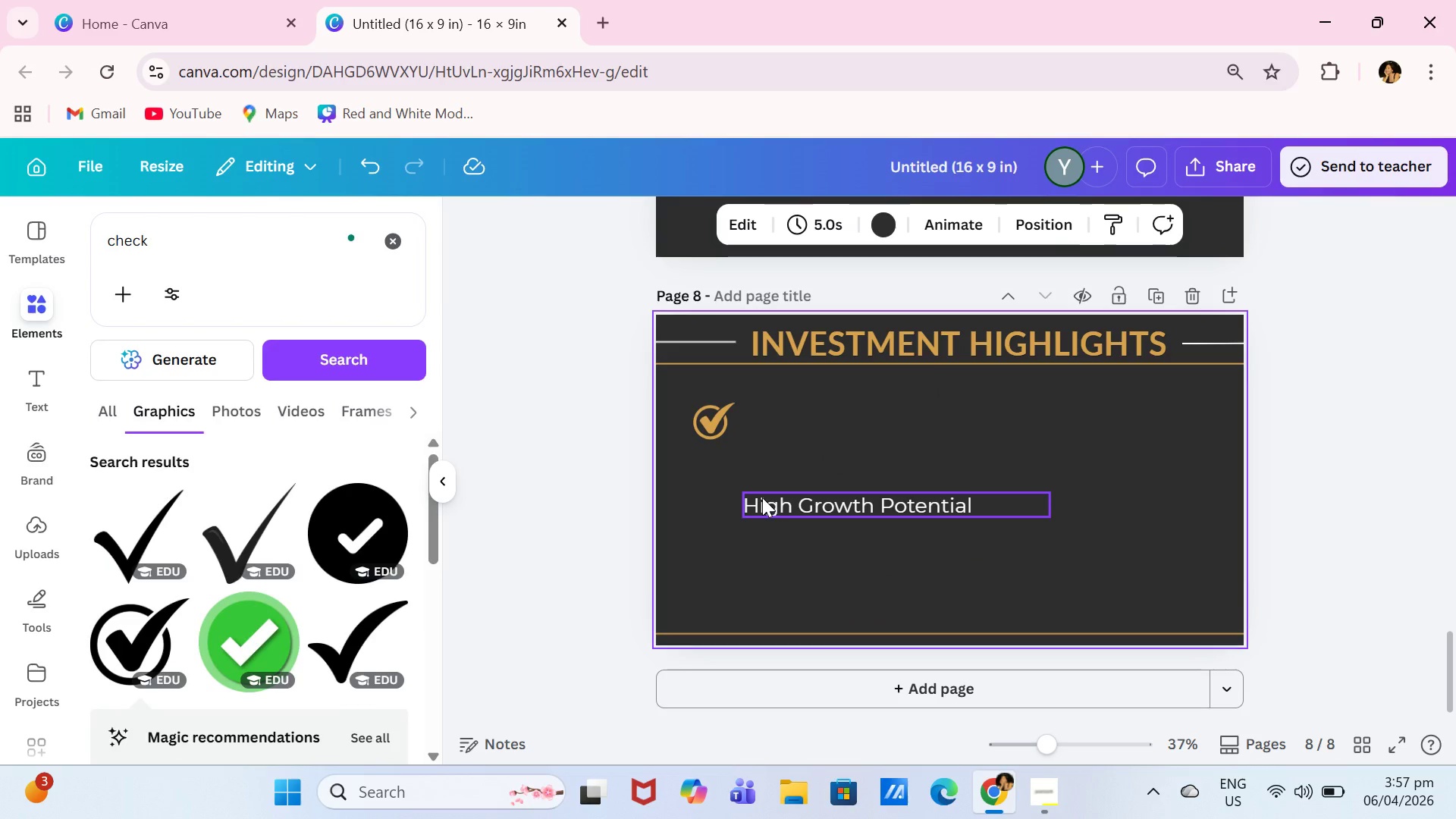 
triple_click([762, 497])
 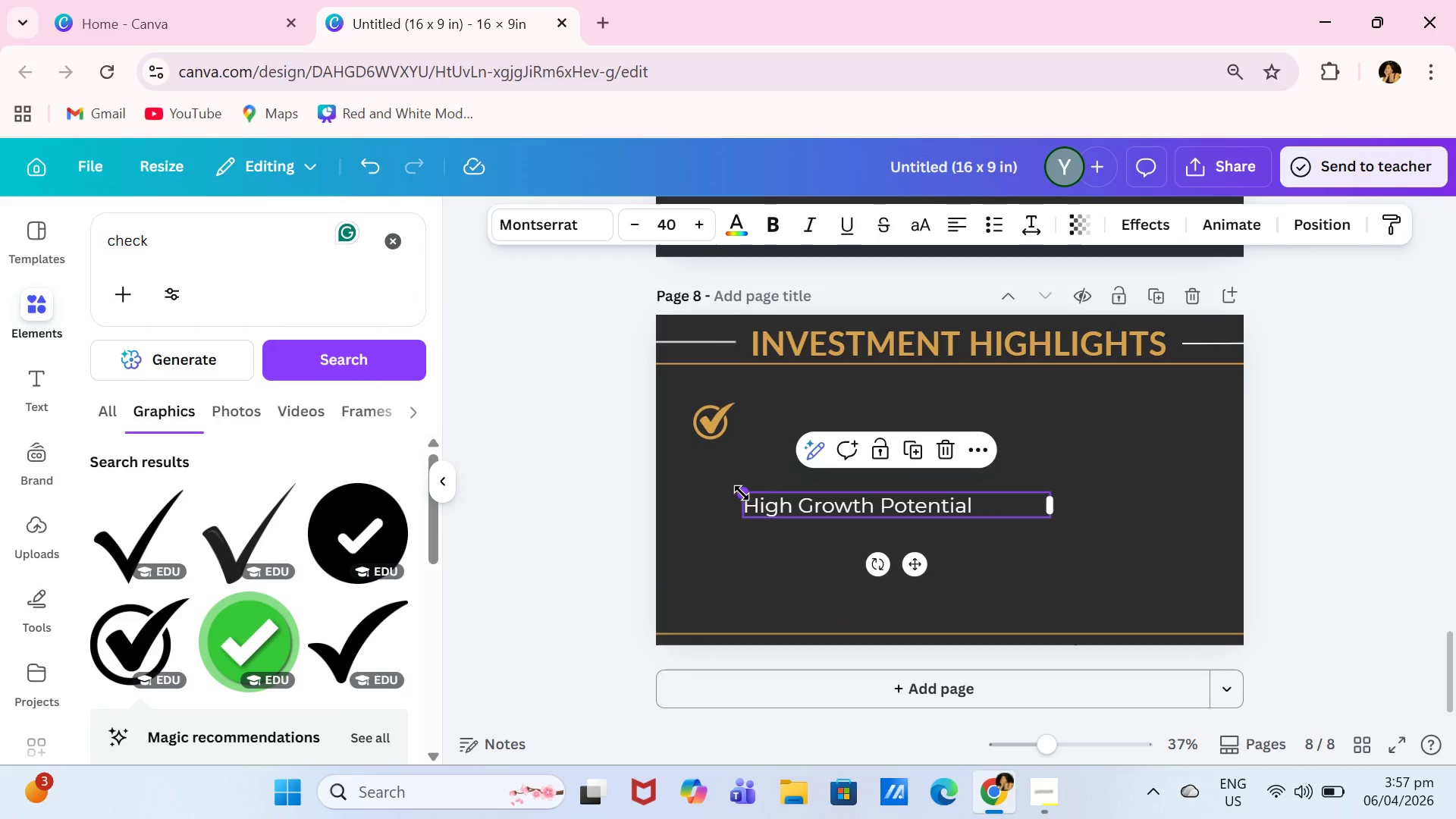 
left_click_drag(start_coordinate=[742, 493], to_coordinate=[716, 472])
 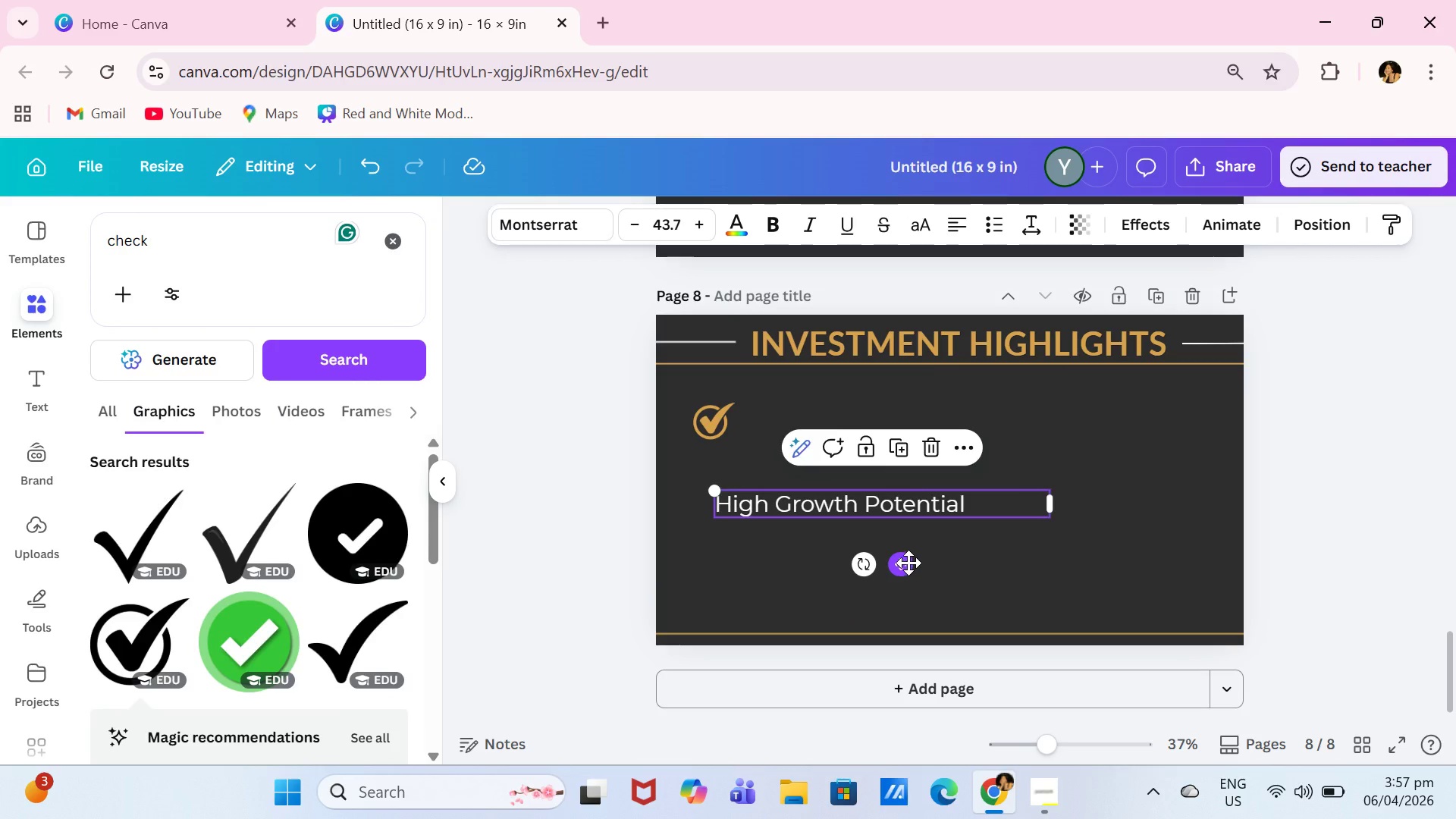 
left_click_drag(start_coordinate=[909, 565], to_coordinate=[940, 483])
 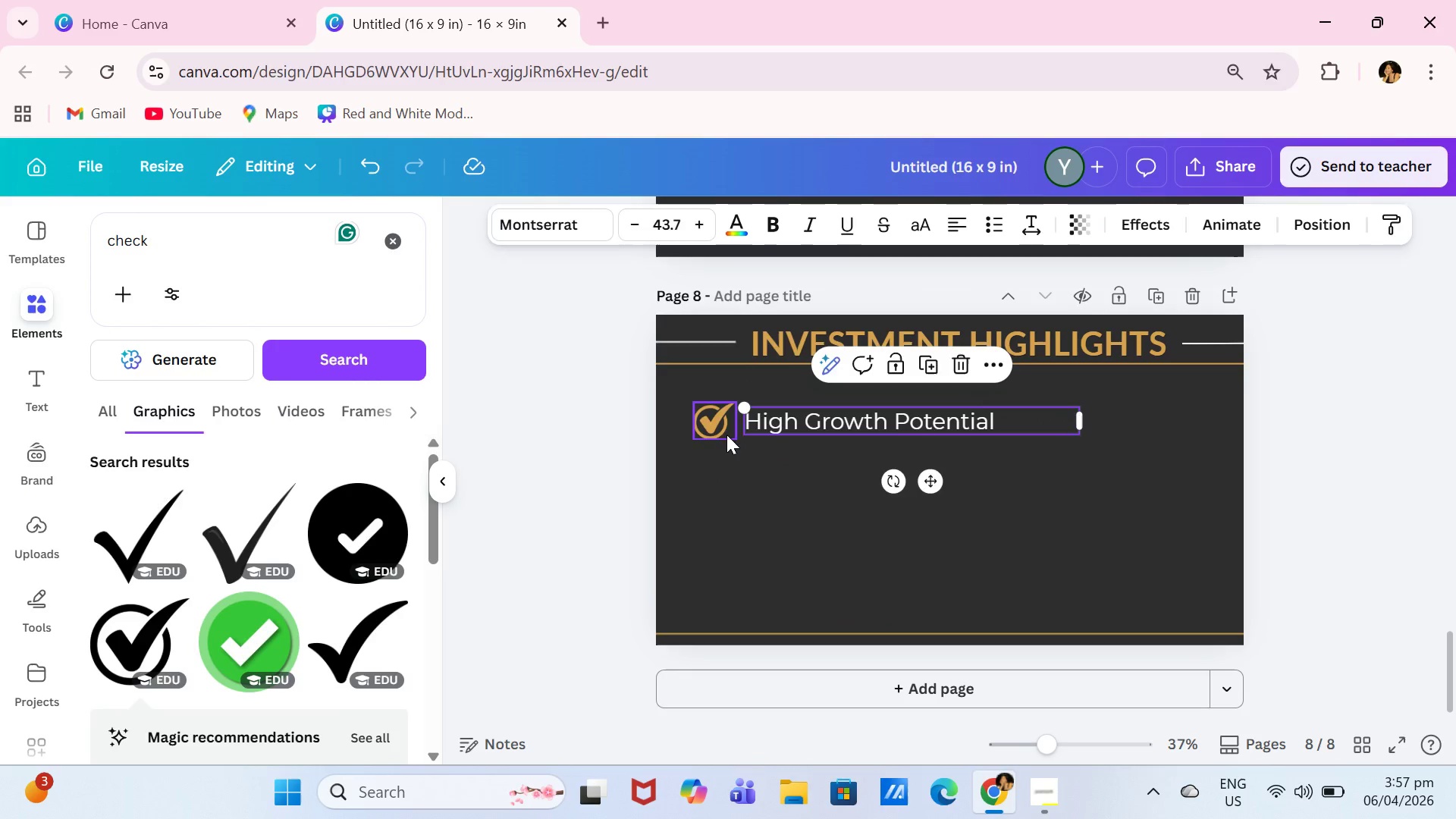 
left_click([726, 435])
 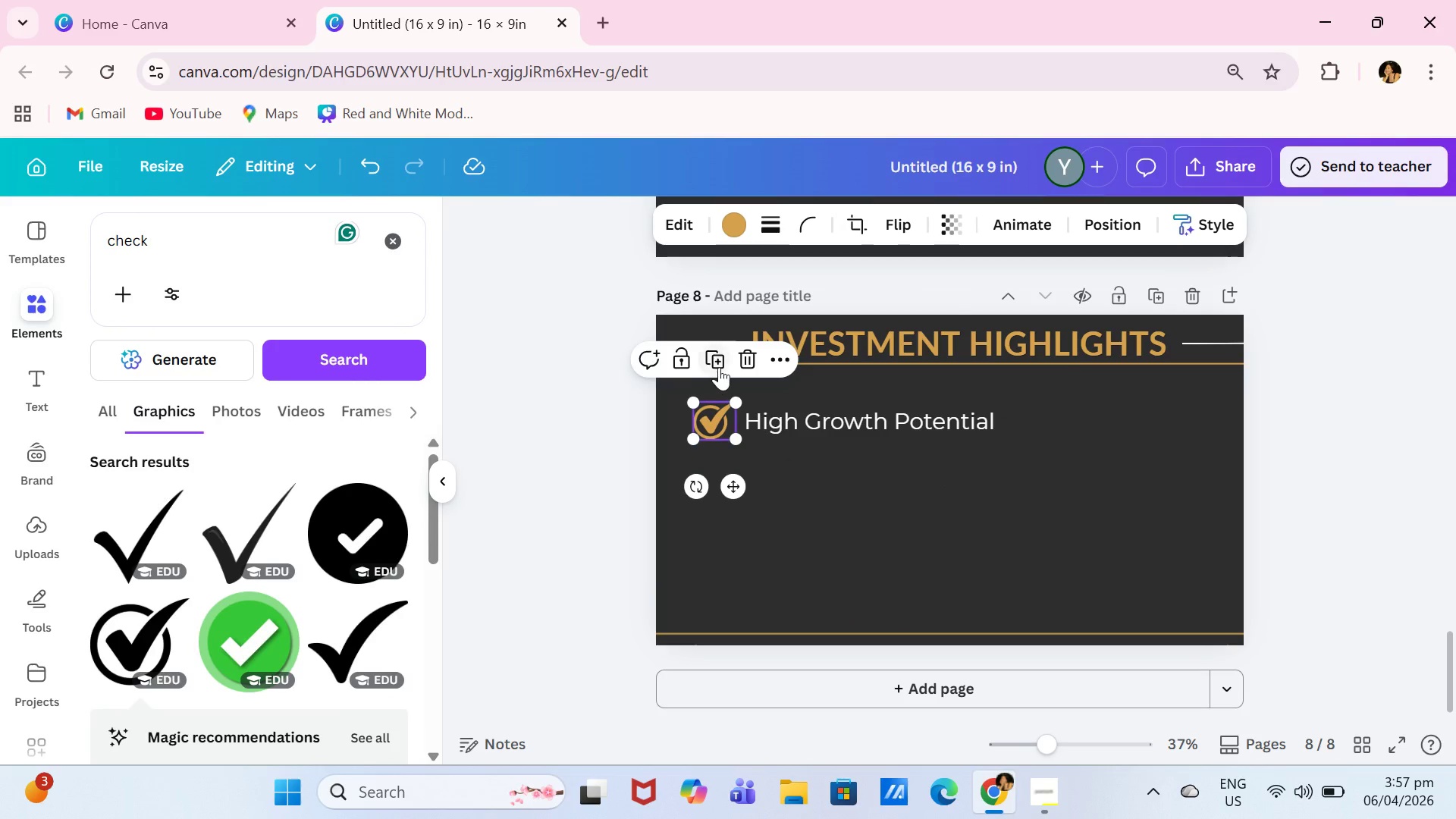 
left_click([719, 367])
 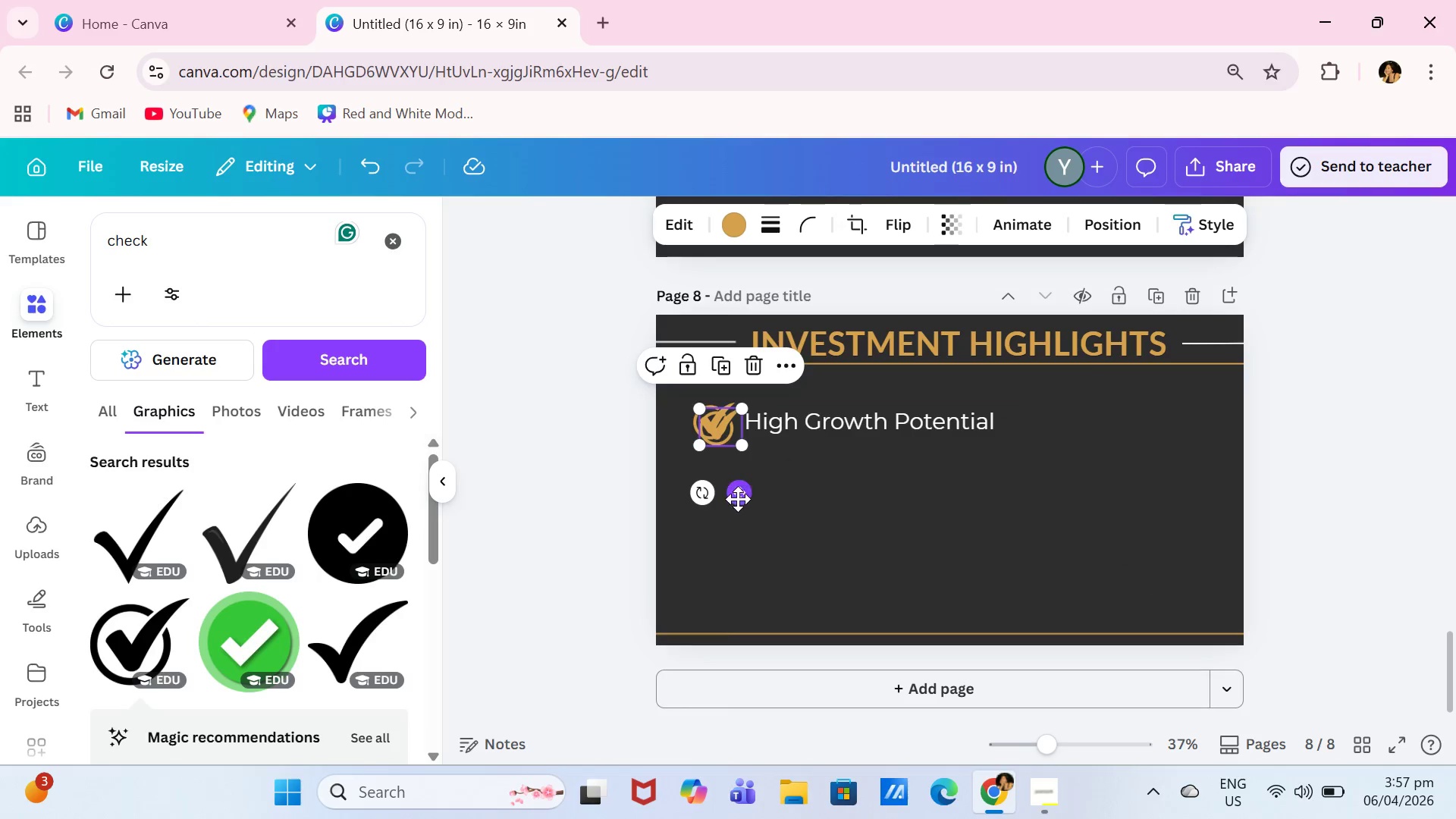 
left_click_drag(start_coordinate=[738, 501], to_coordinate=[731, 569])
 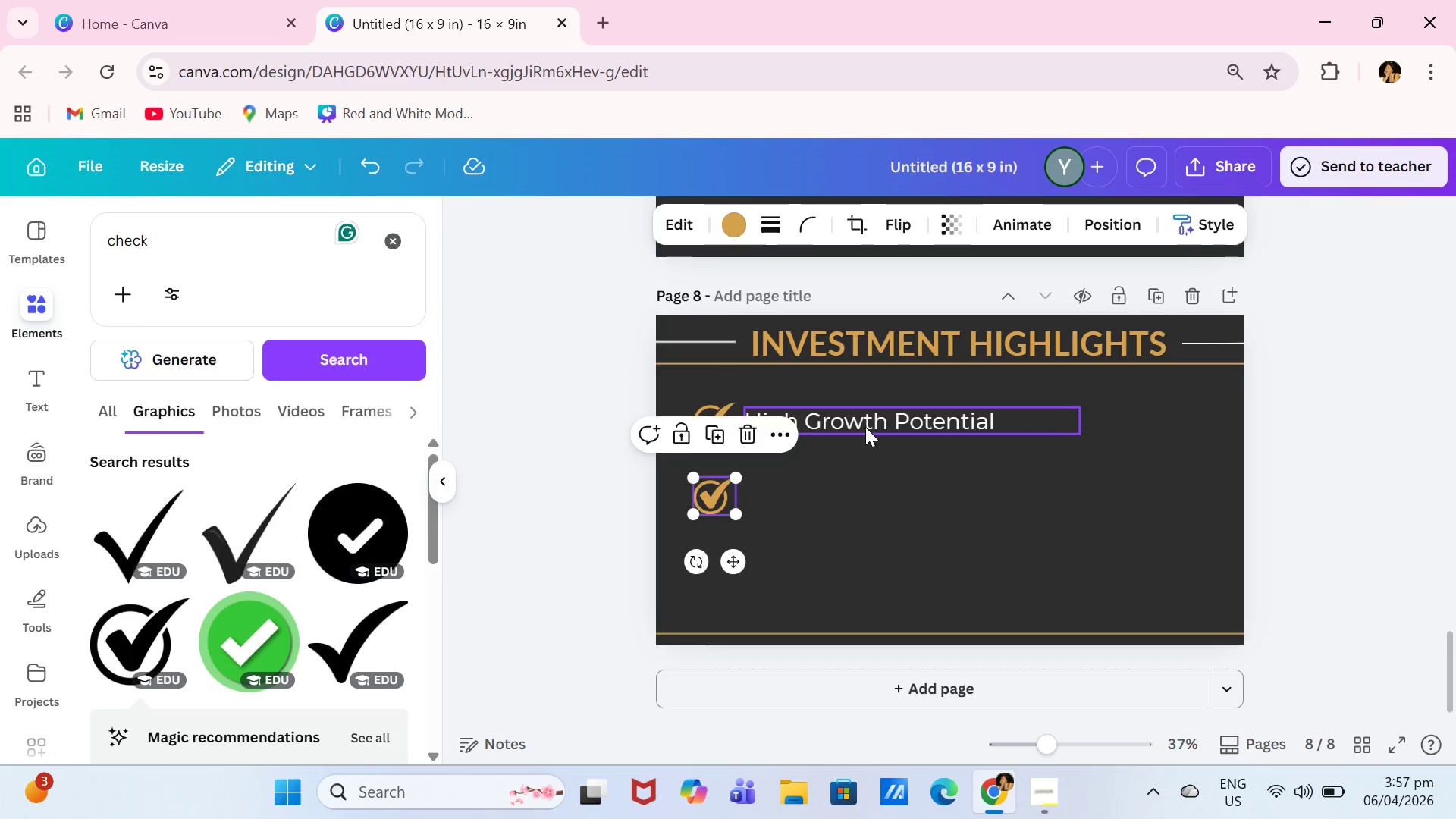 
left_click([865, 427])
 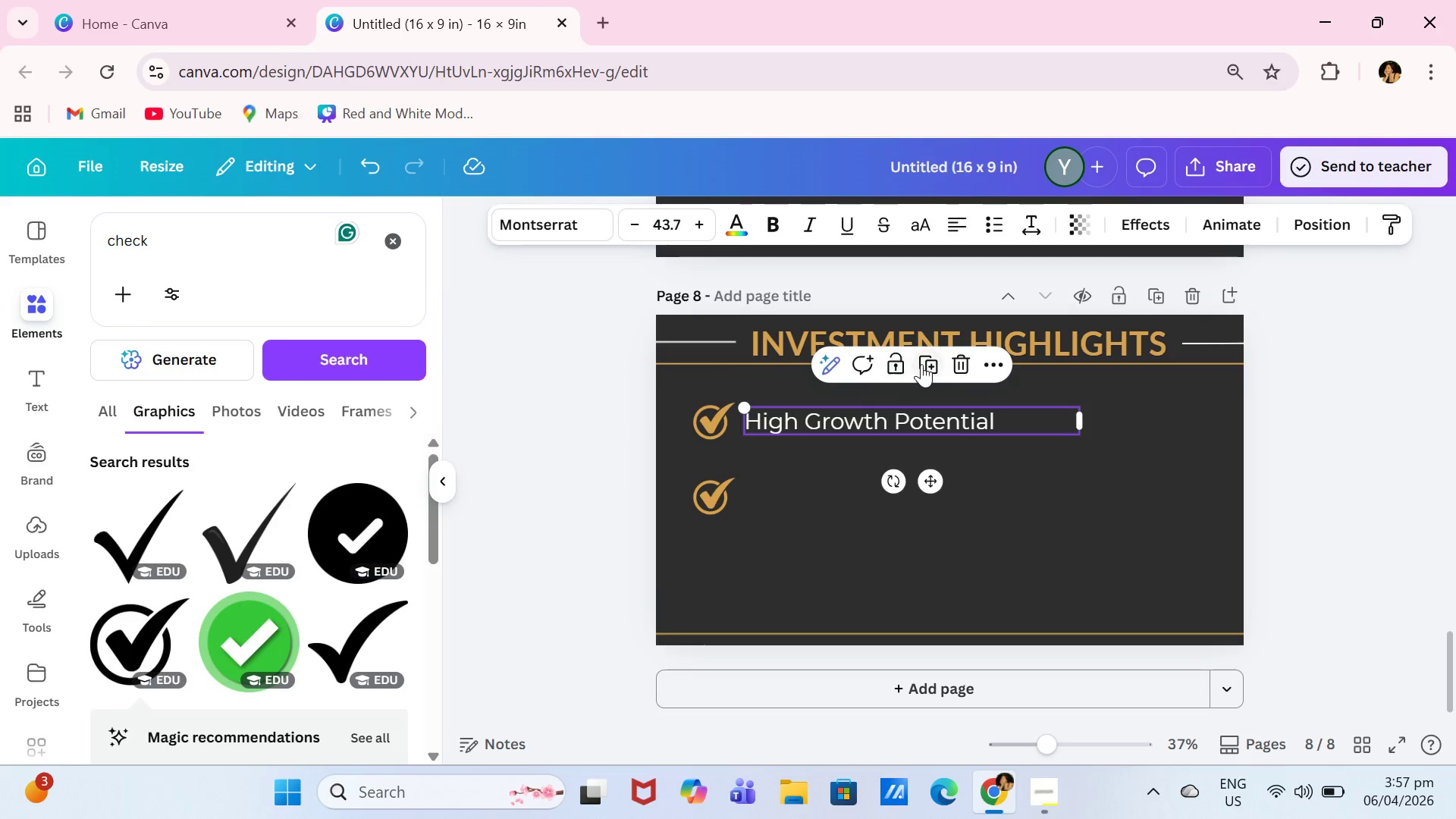 
left_click([921, 364])
 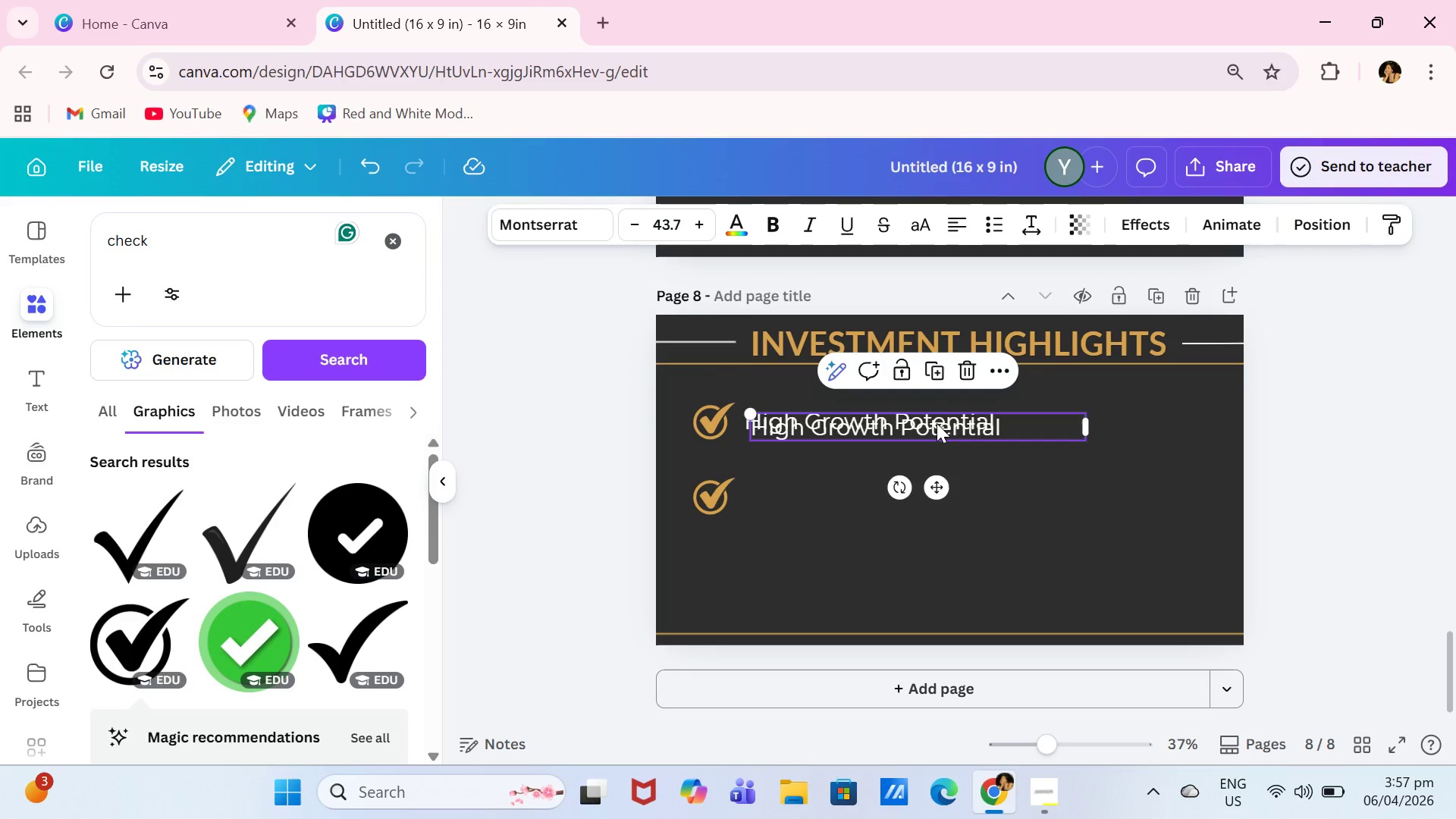 
left_click_drag(start_coordinate=[937, 423], to_coordinate=[935, 500])
 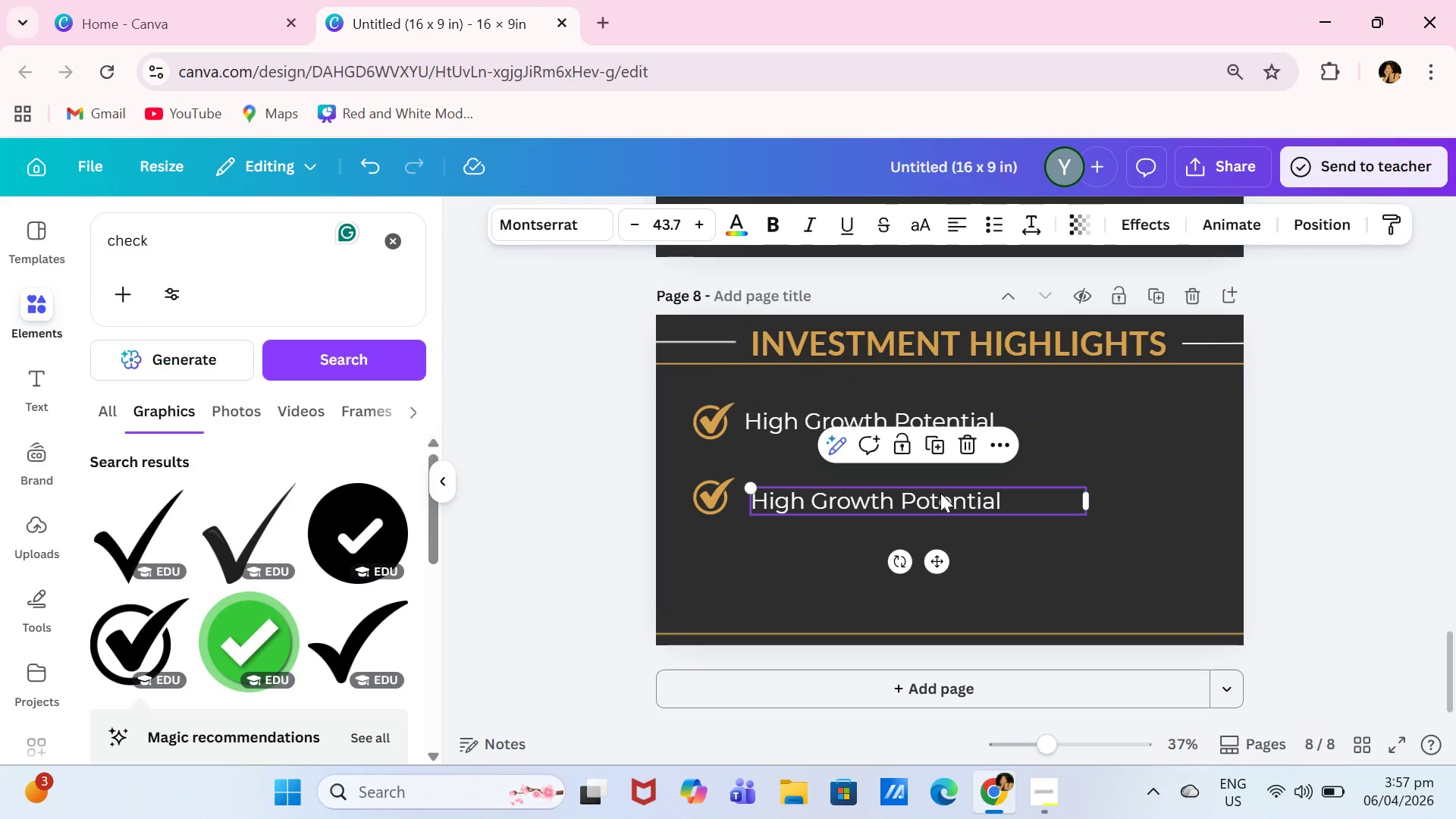 
left_click([940, 493])
 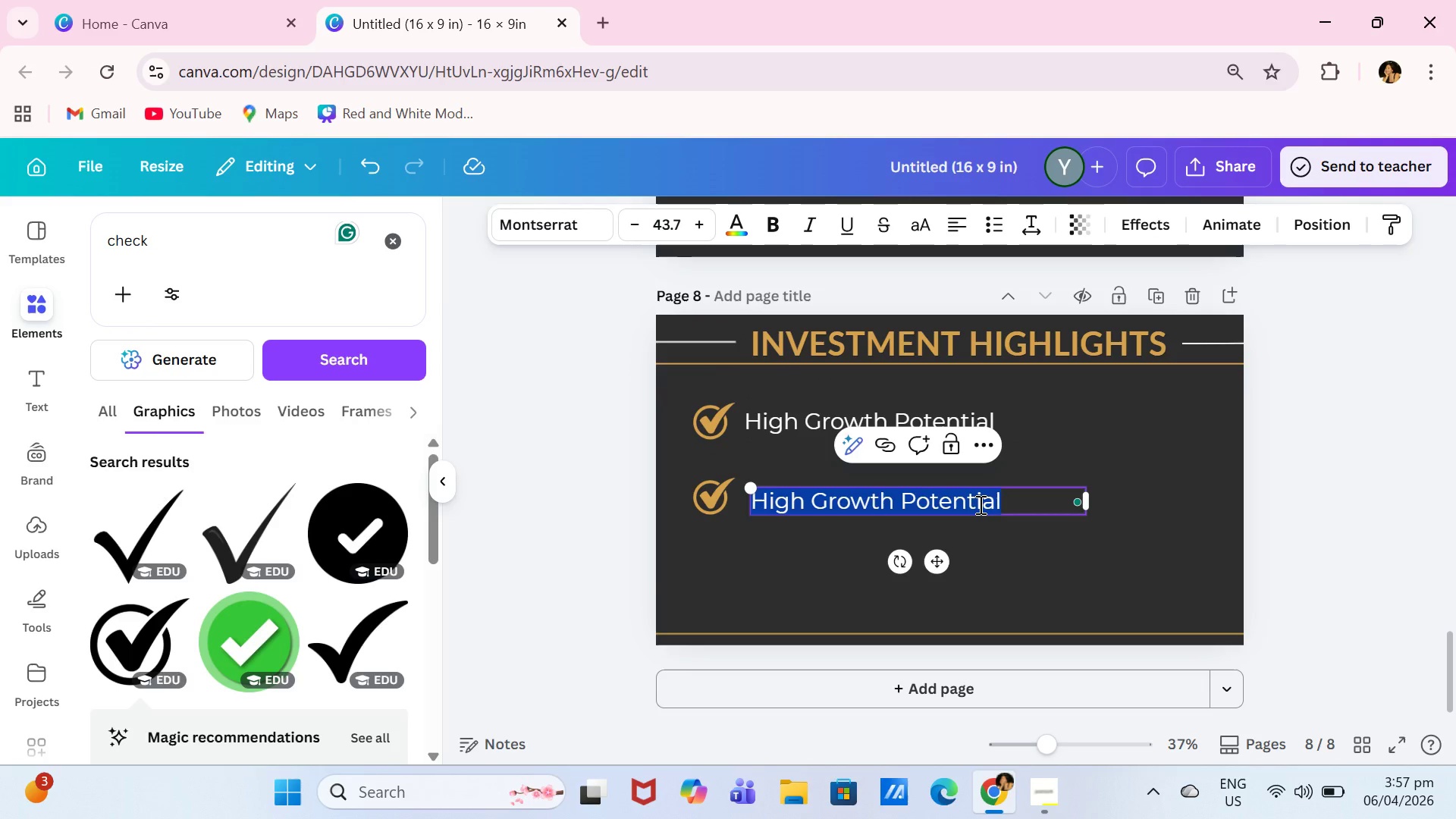 
type(Unique Market Niche)
 